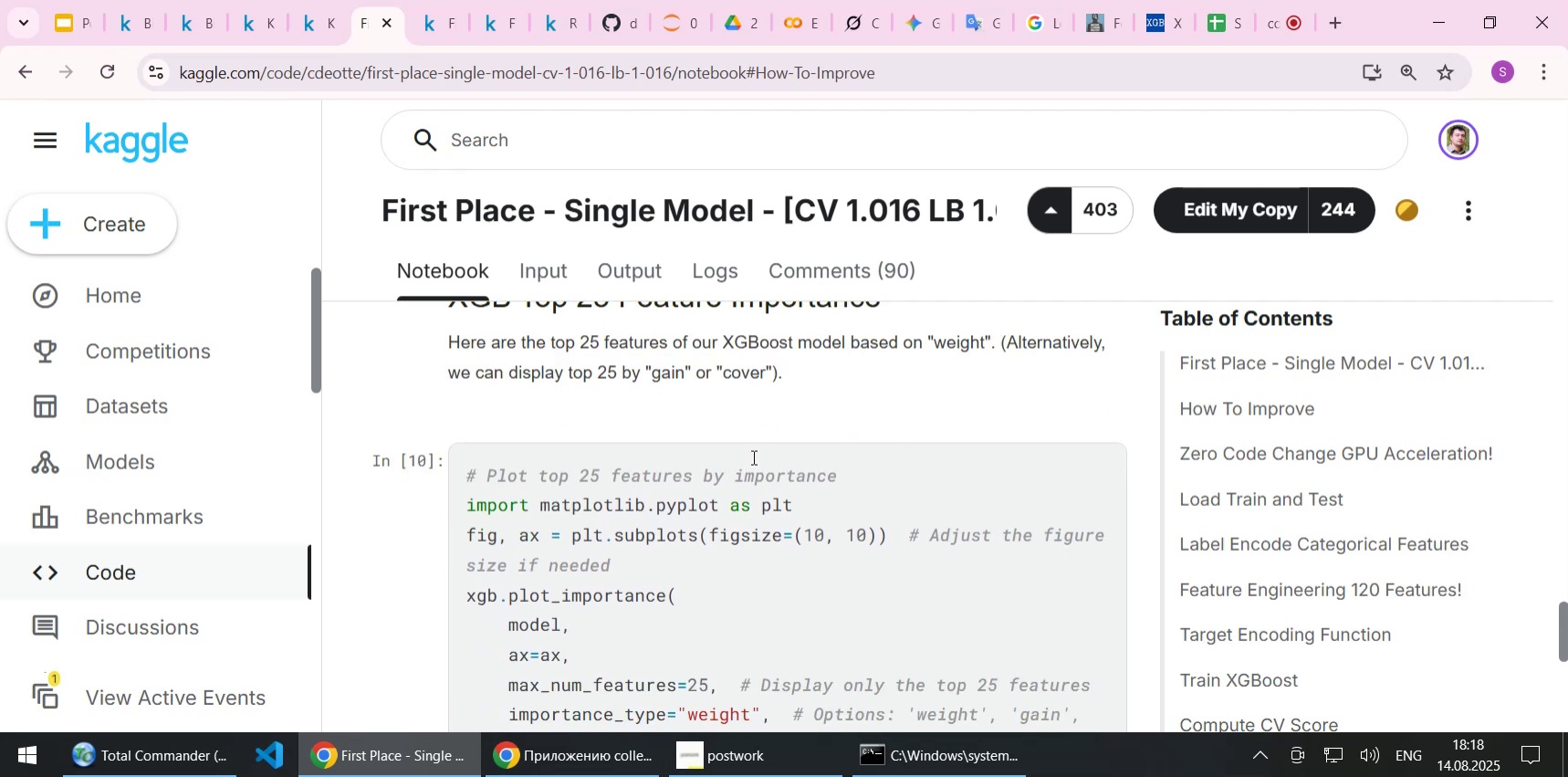 
scroll: coordinate [752, 457], scroll_direction: up, amount: 1.0
 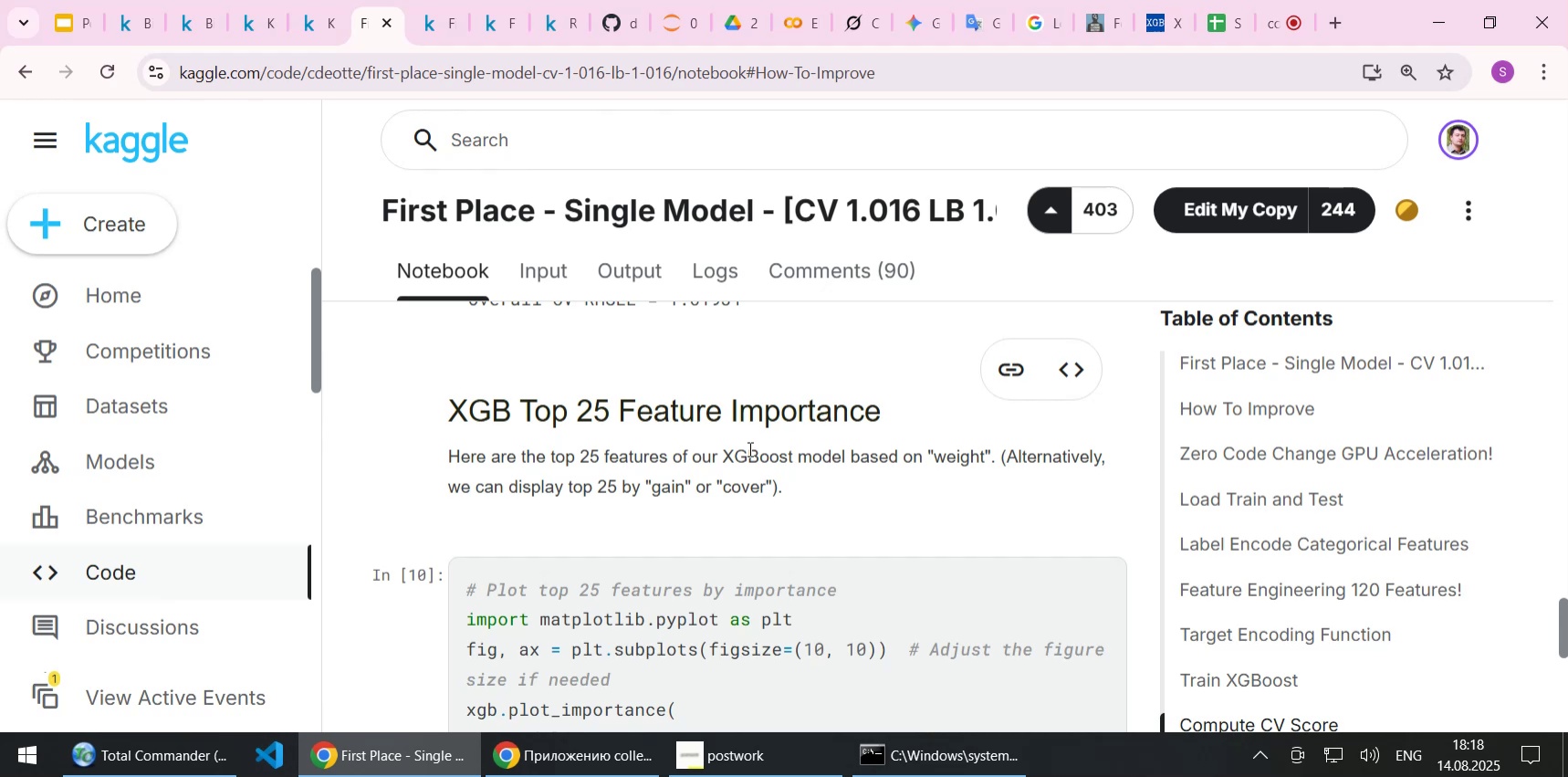 
wait(18.5)
 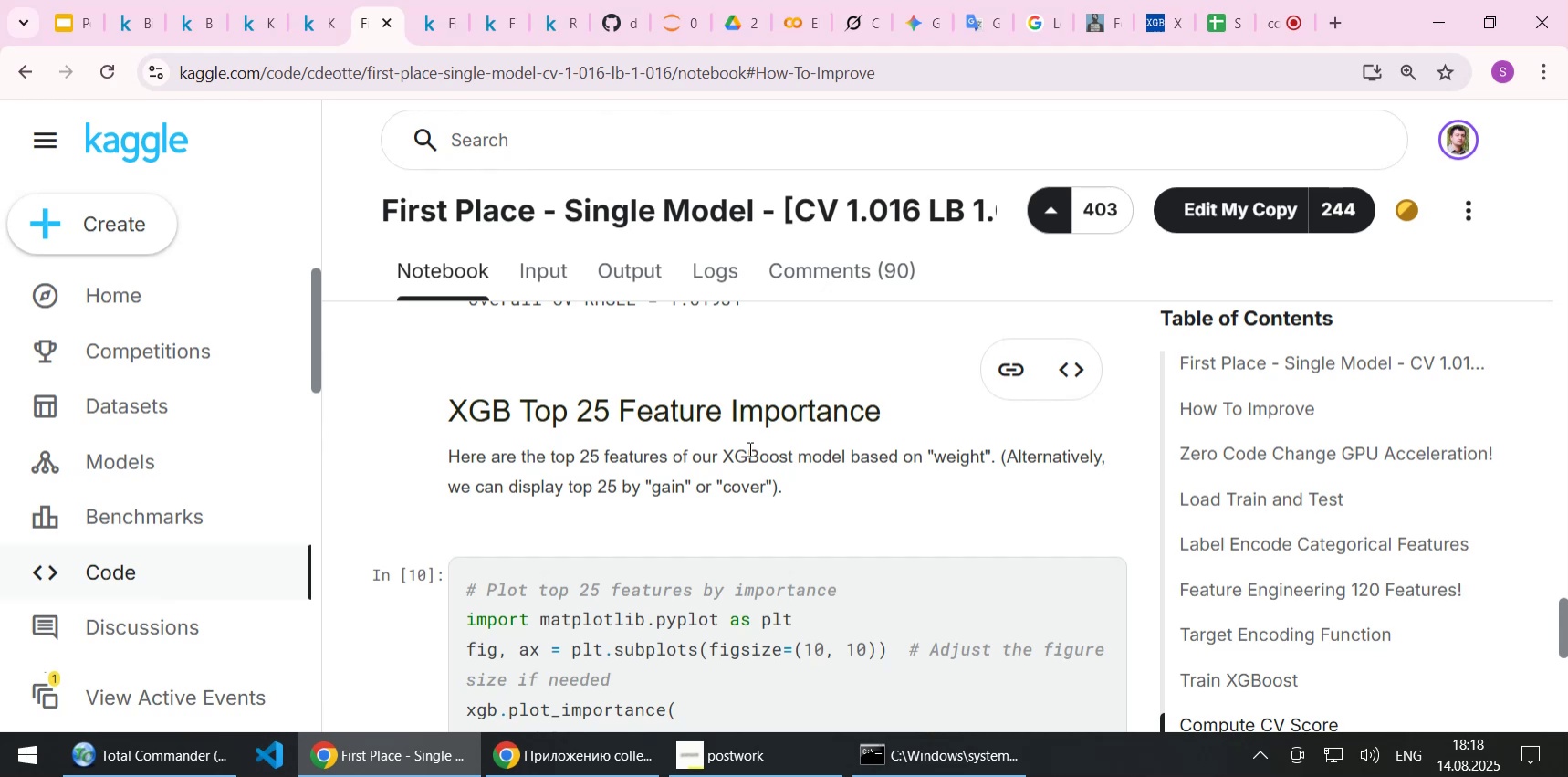 
scroll: coordinate [747, 456], scroll_direction: down, amount: 11.0
 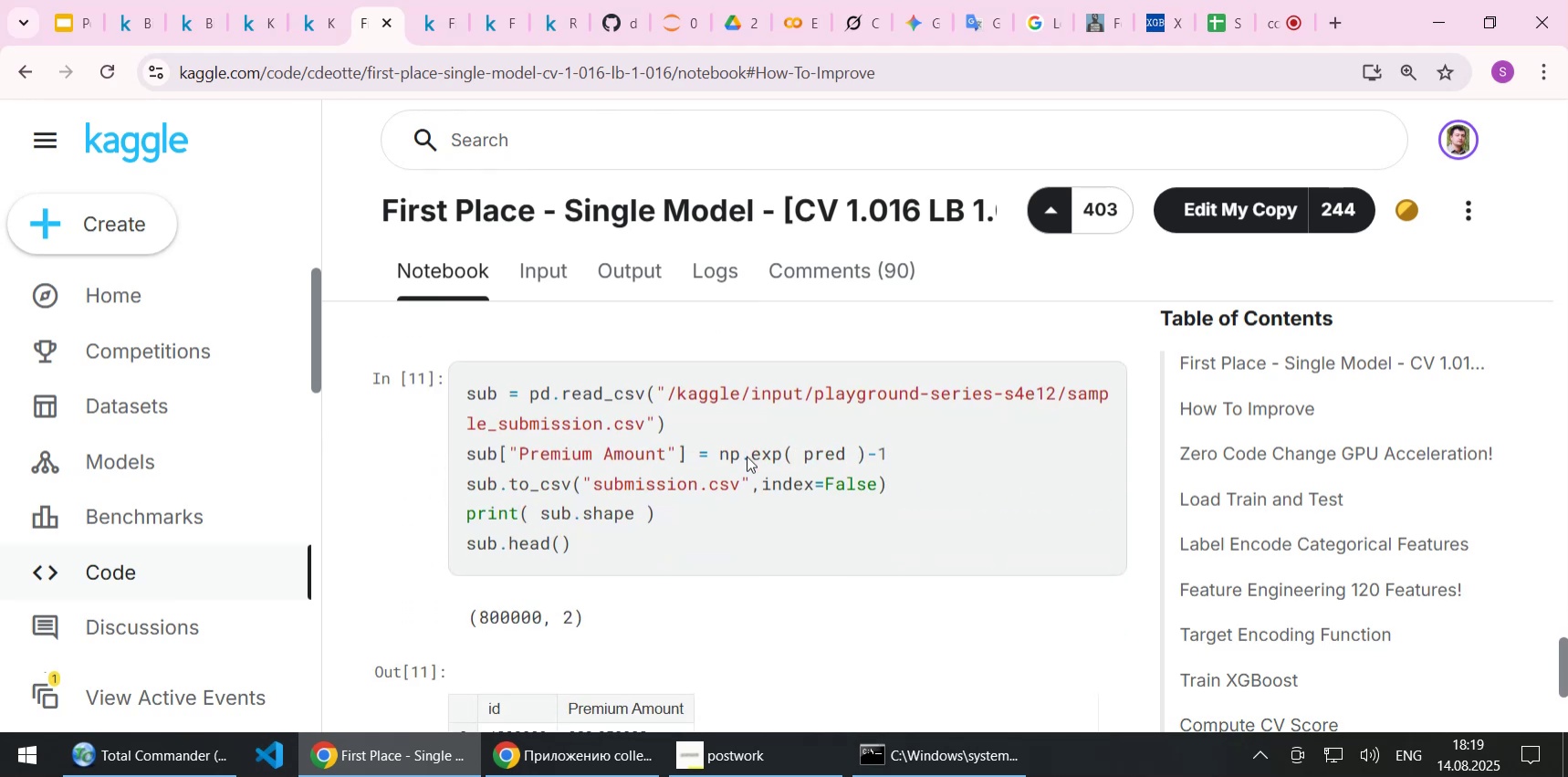 
wait(7.39)
 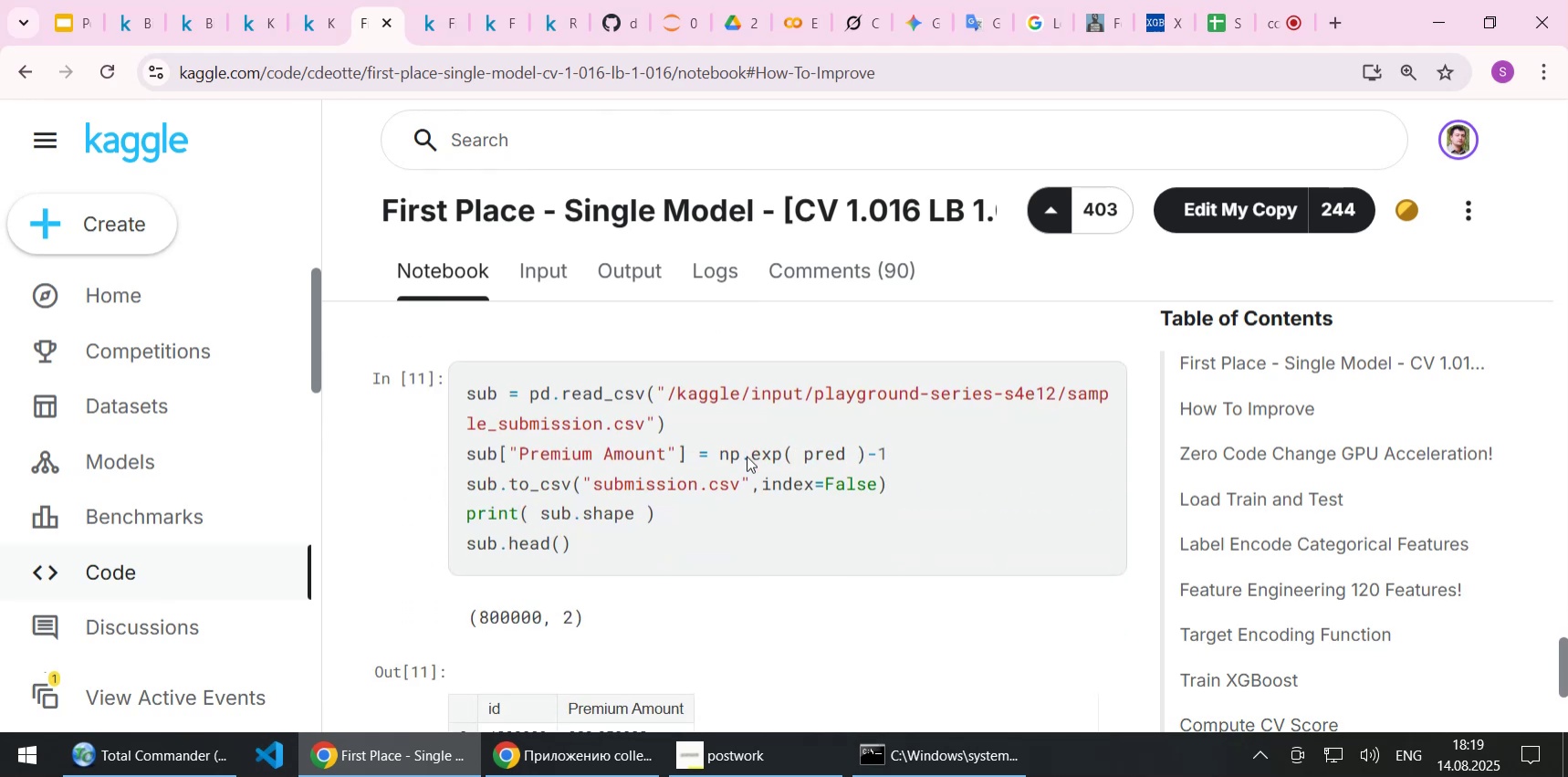 
scroll: coordinate [718, 480], scroll_direction: down, amount: 2.0
 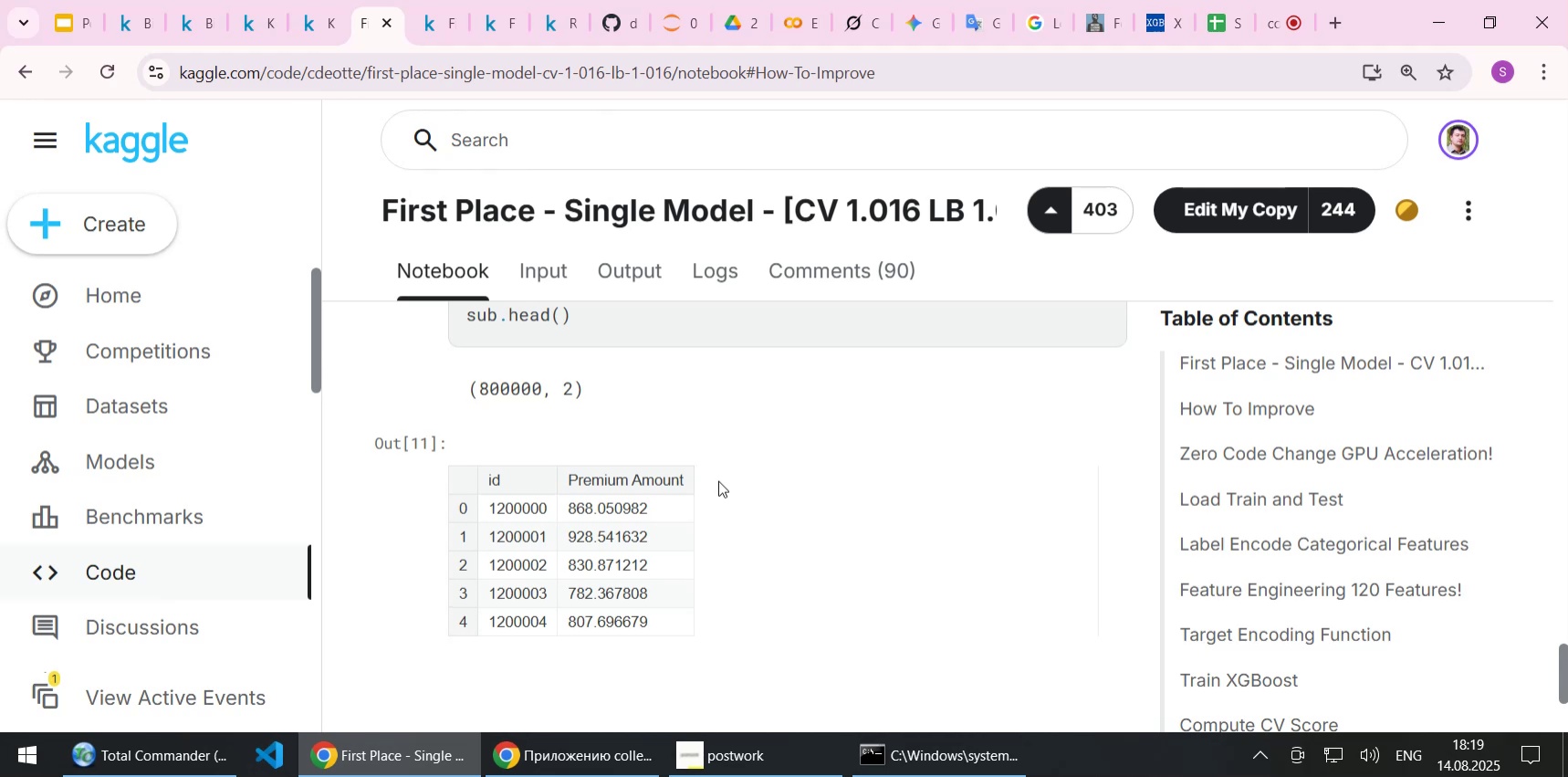 
wait(17.03)
 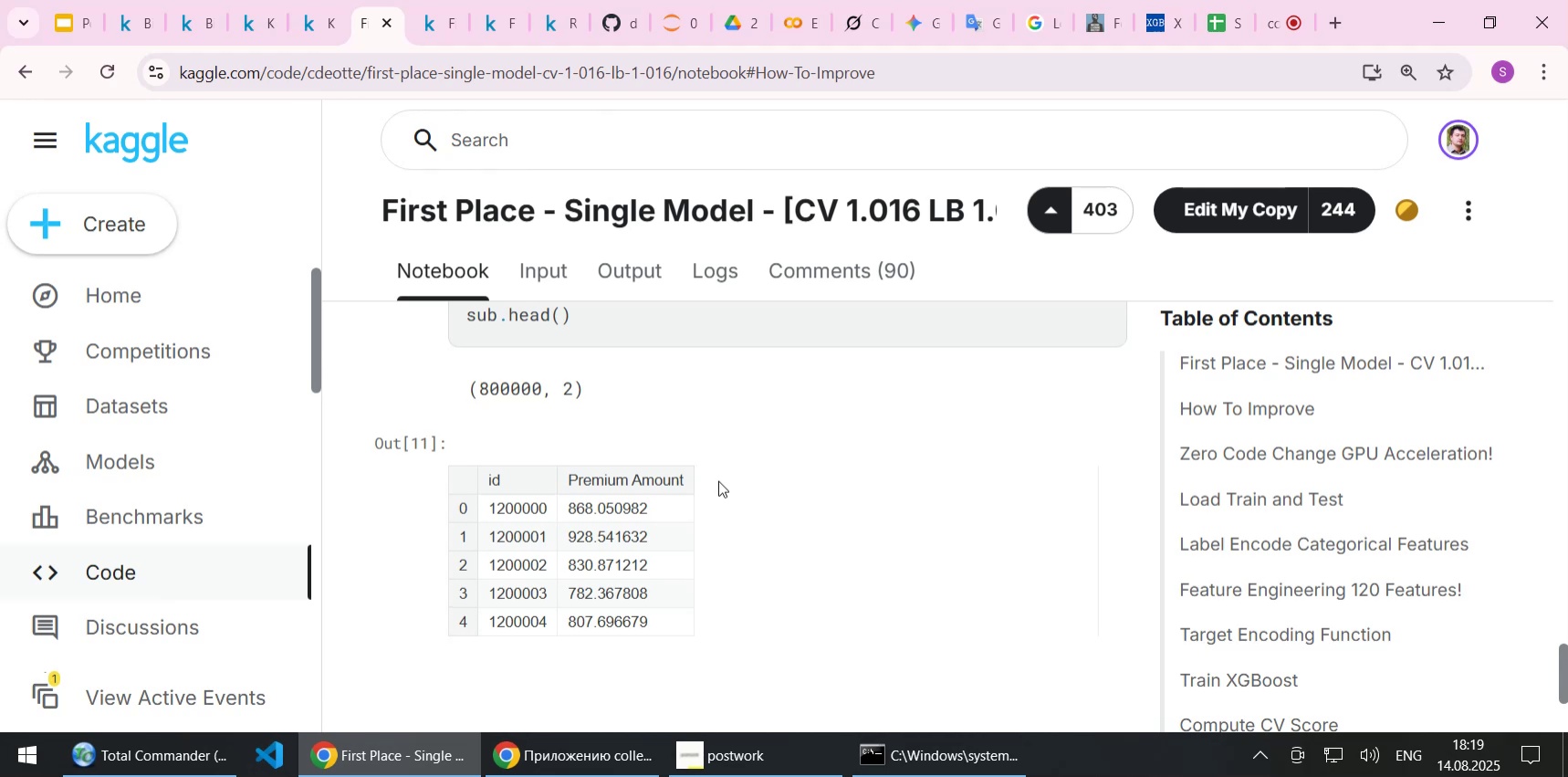 
mouse_move([685, 773])
 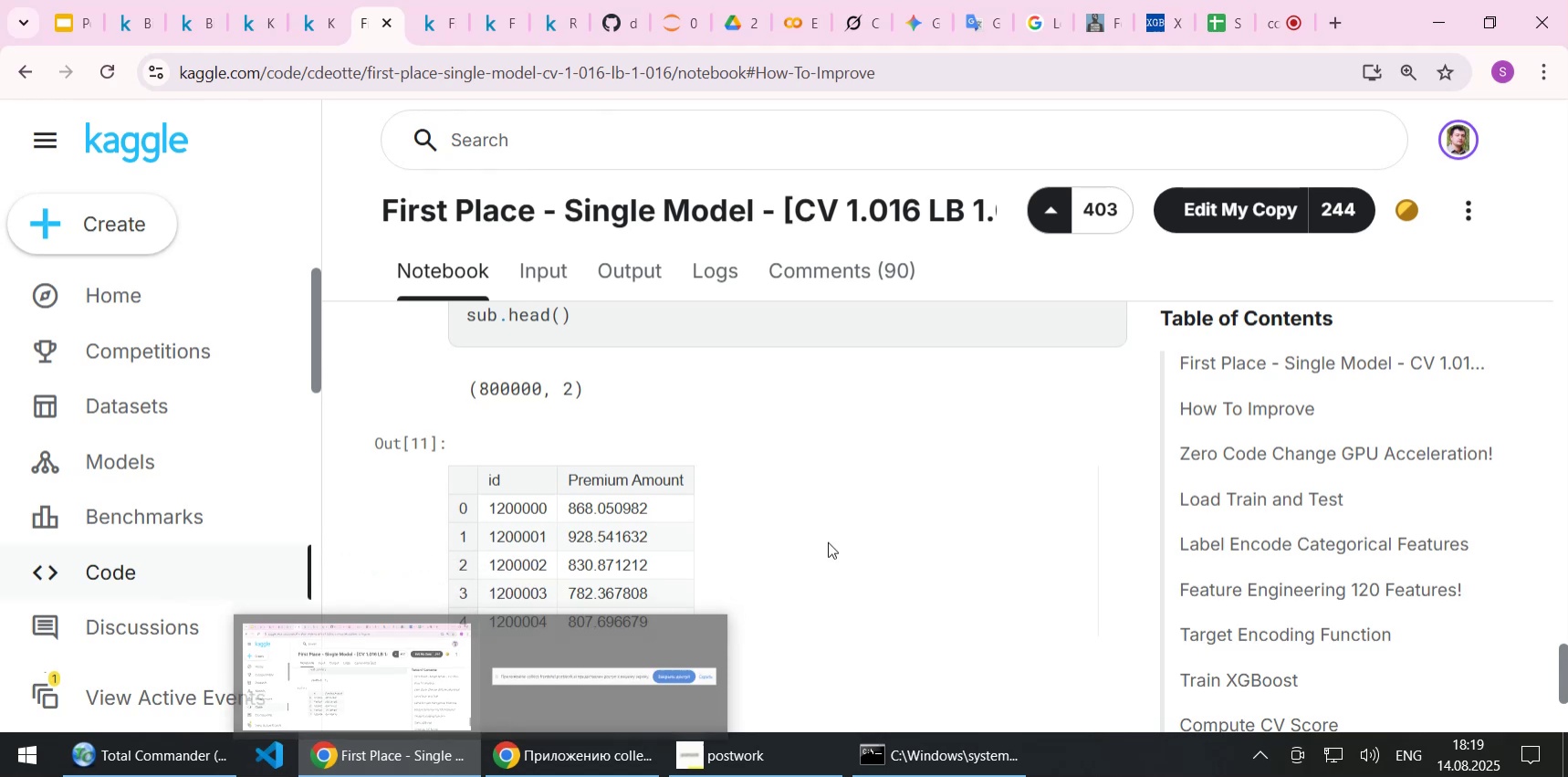 
left_click([836, 532])
 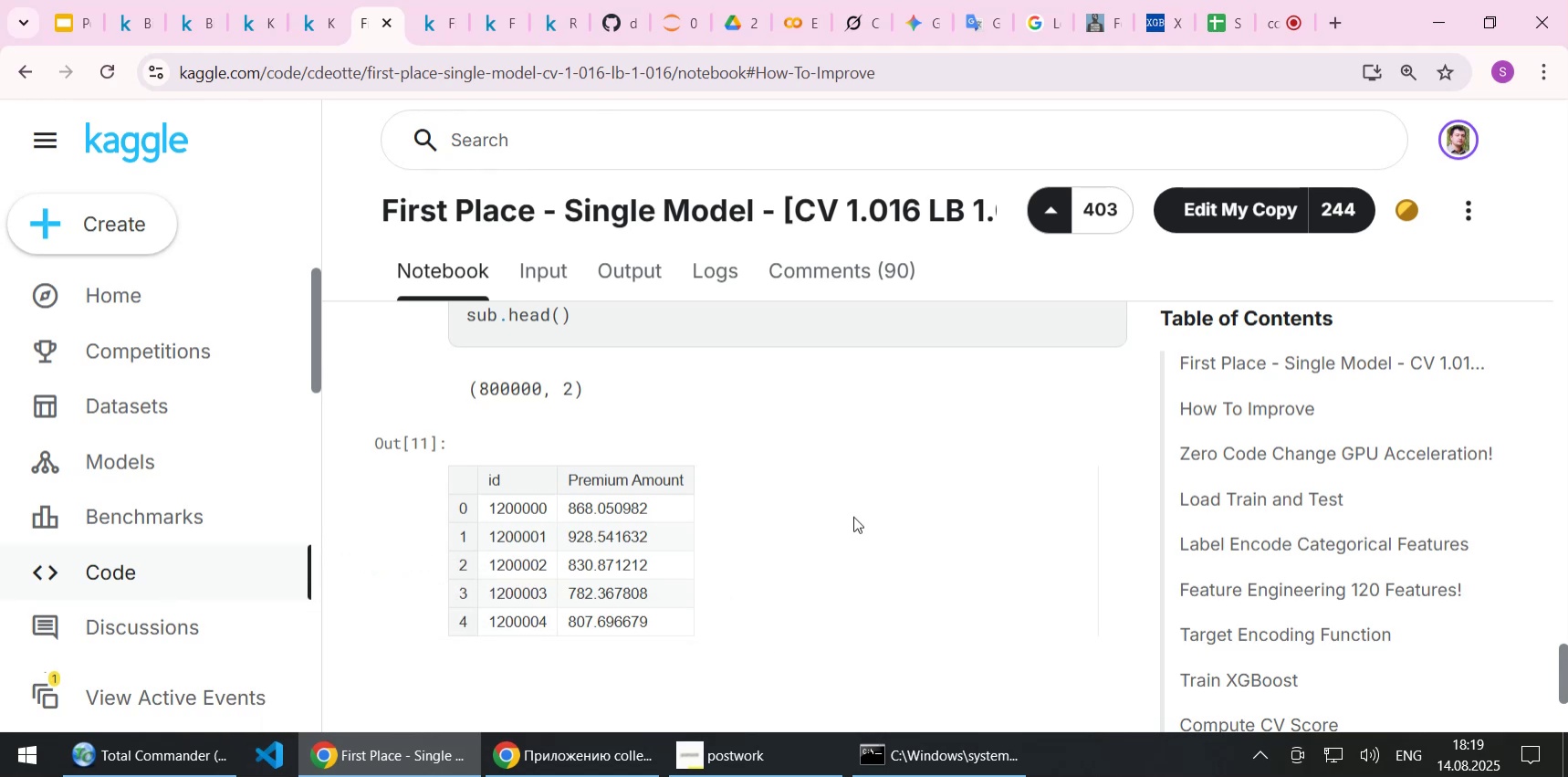 
scroll: coordinate [849, 497], scroll_direction: up, amount: 2.0
 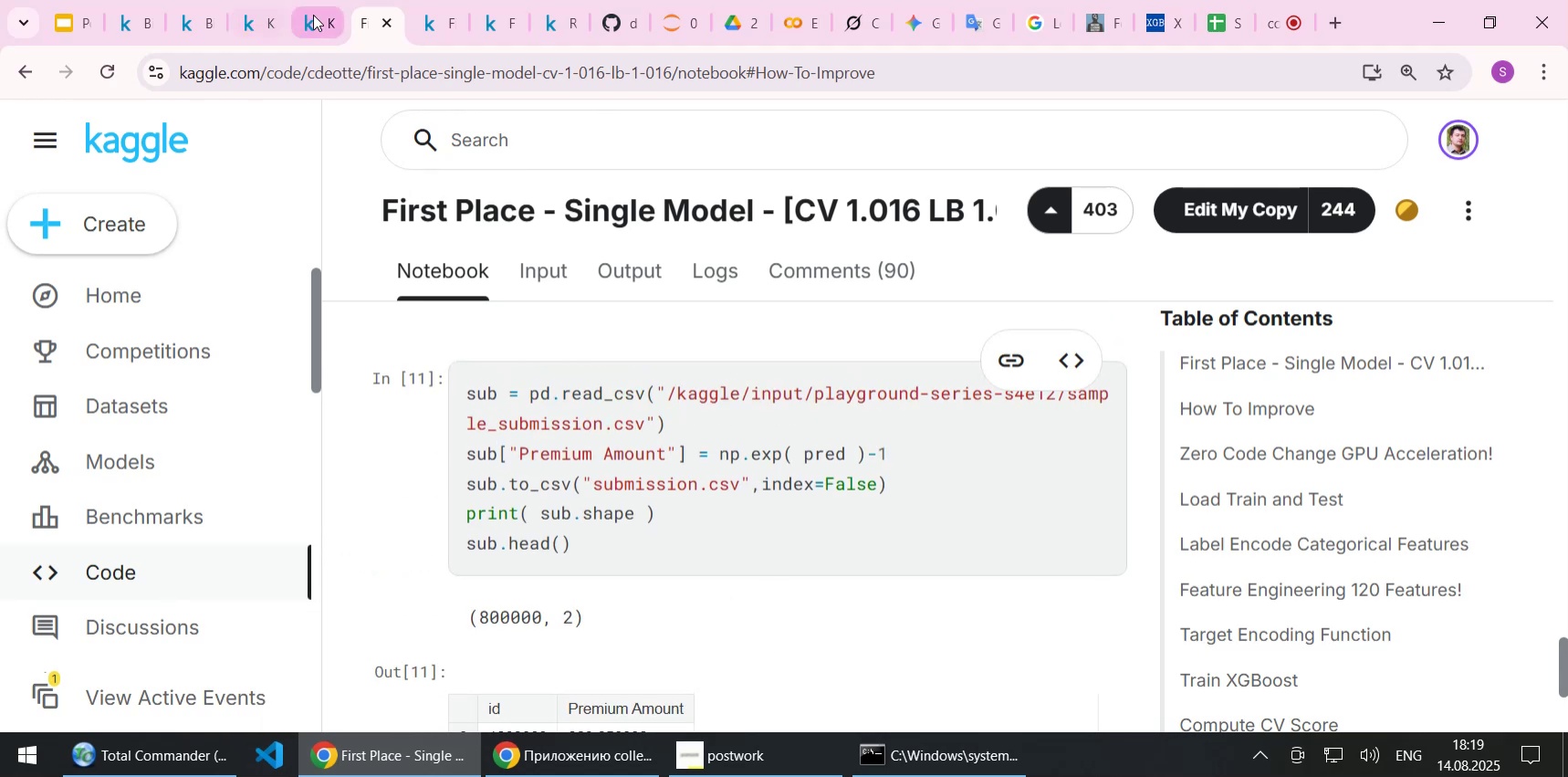 
left_click([313, 15])
 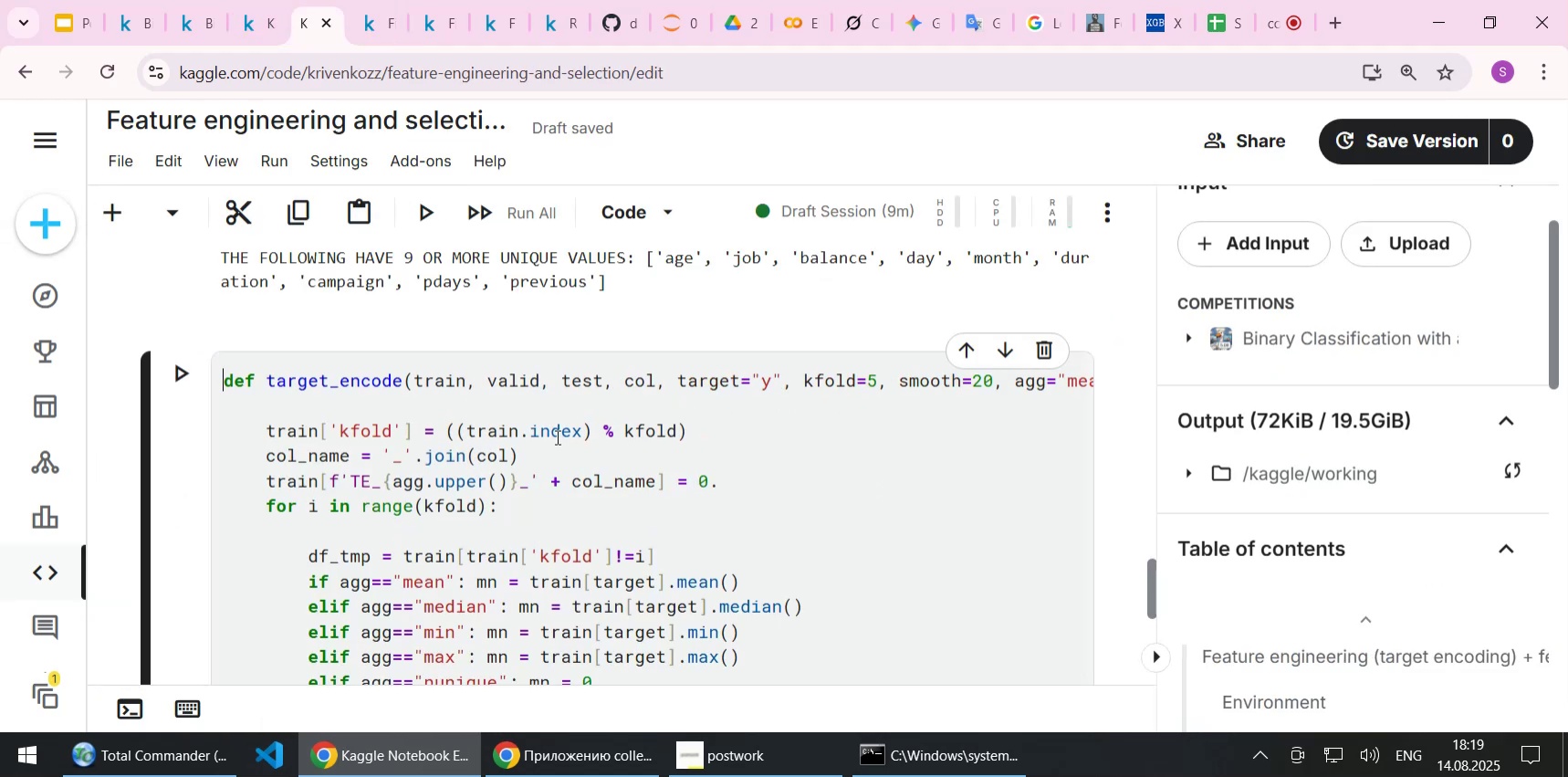 
scroll: coordinate [556, 436], scroll_direction: down, amount: 1.0
 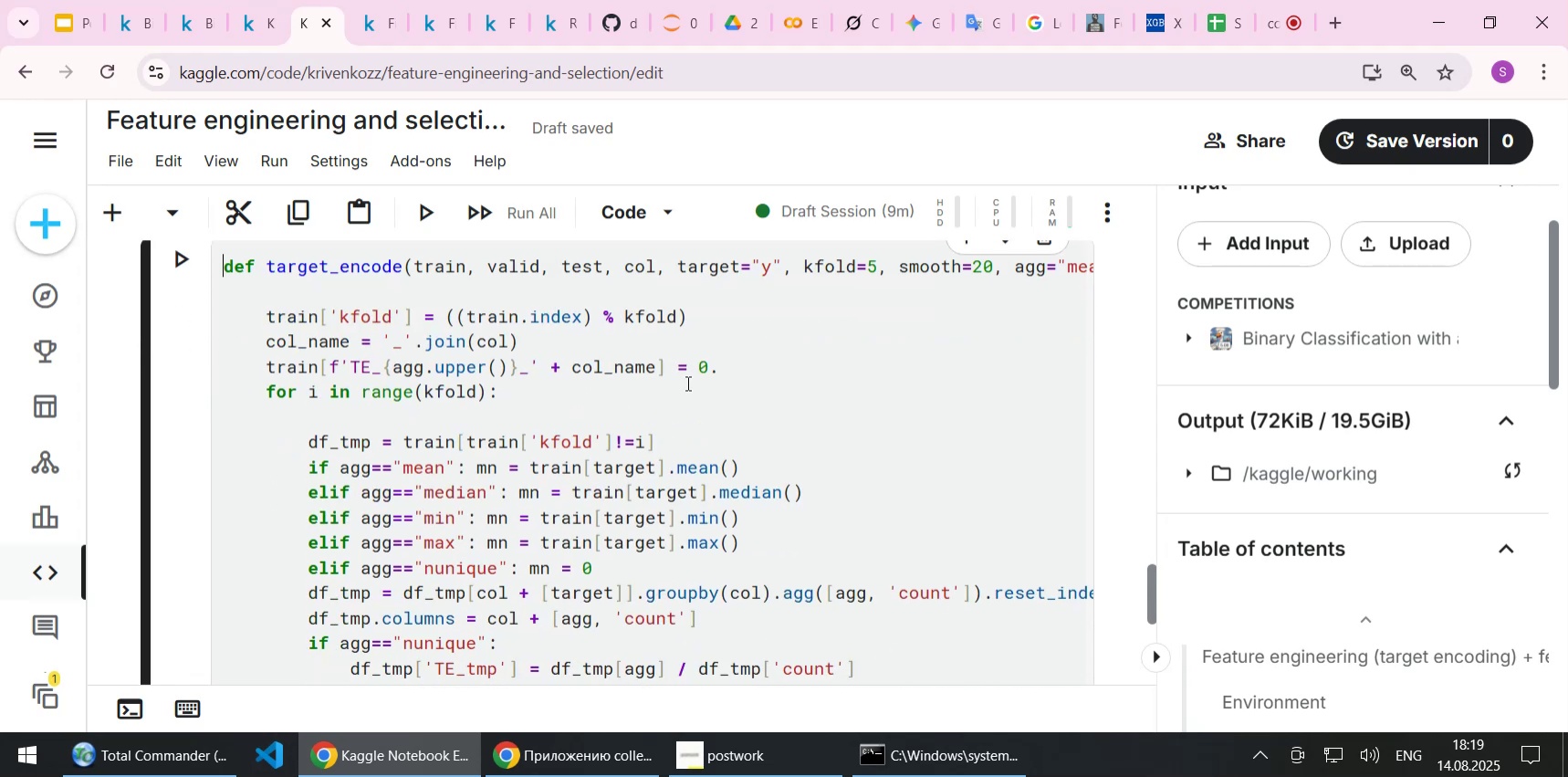 
left_click([699, 369])
 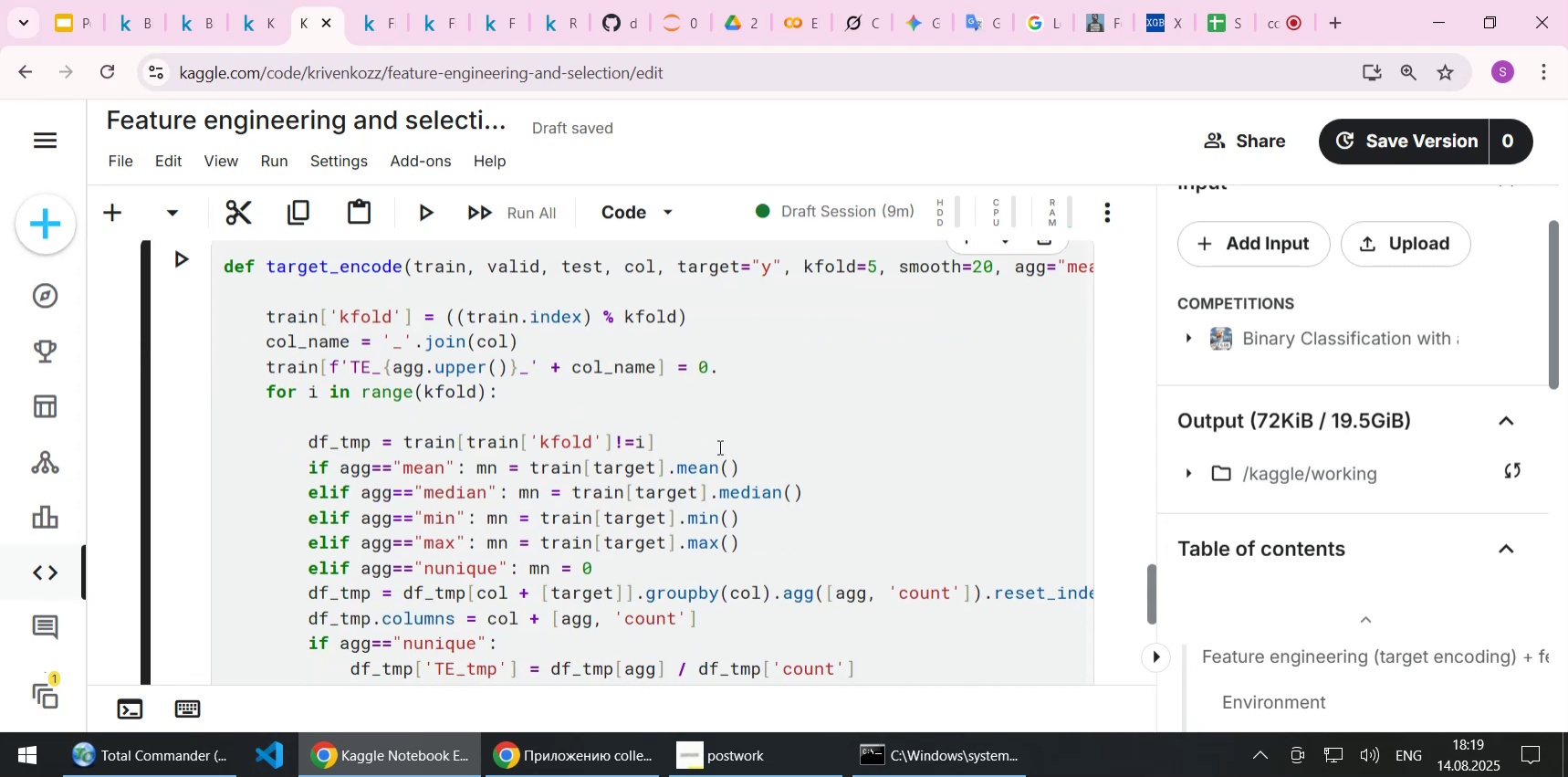 
left_click_drag(start_coordinate=[716, 445], to_coordinate=[716, 440])
 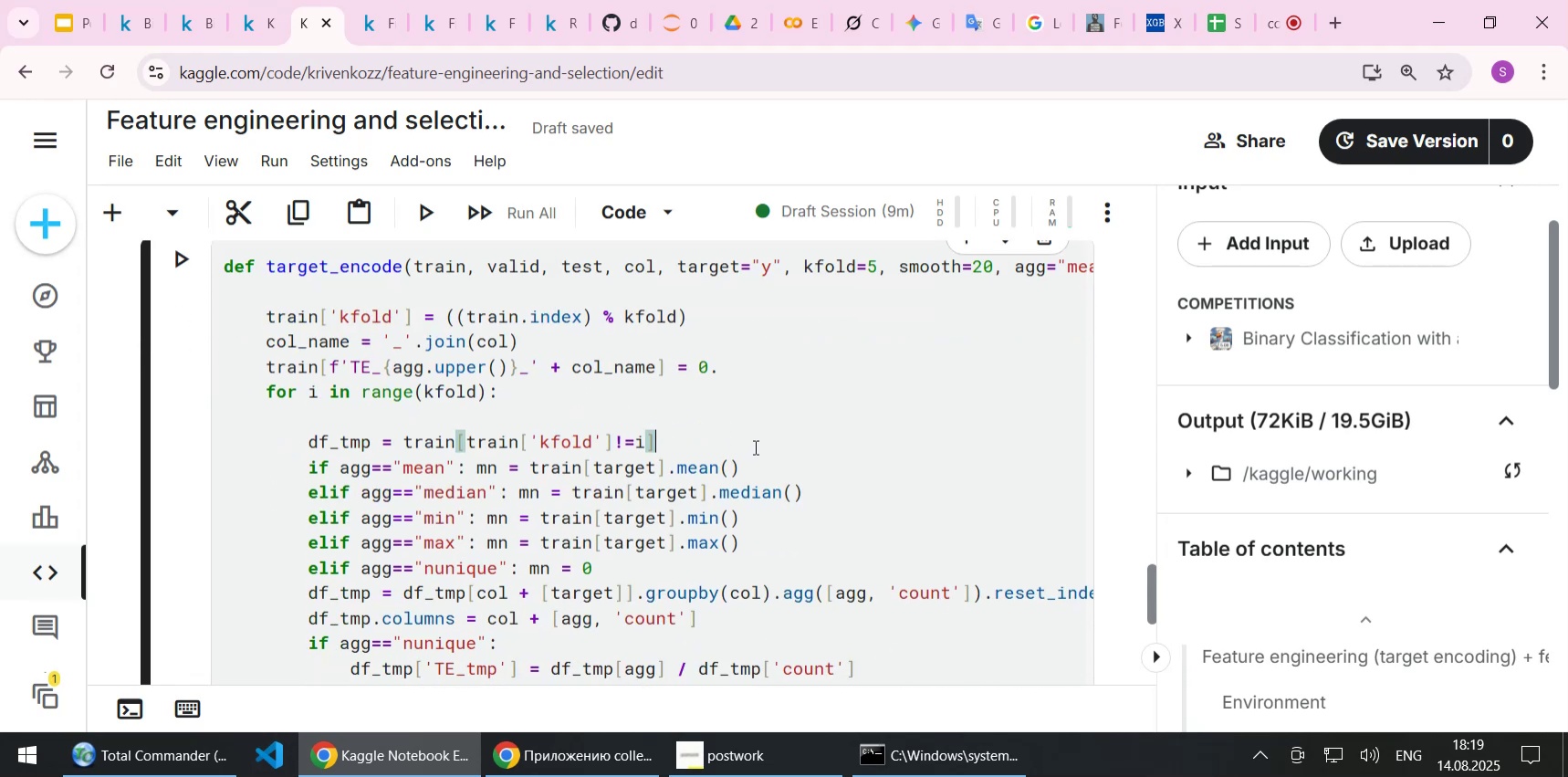 
left_click([752, 470])
 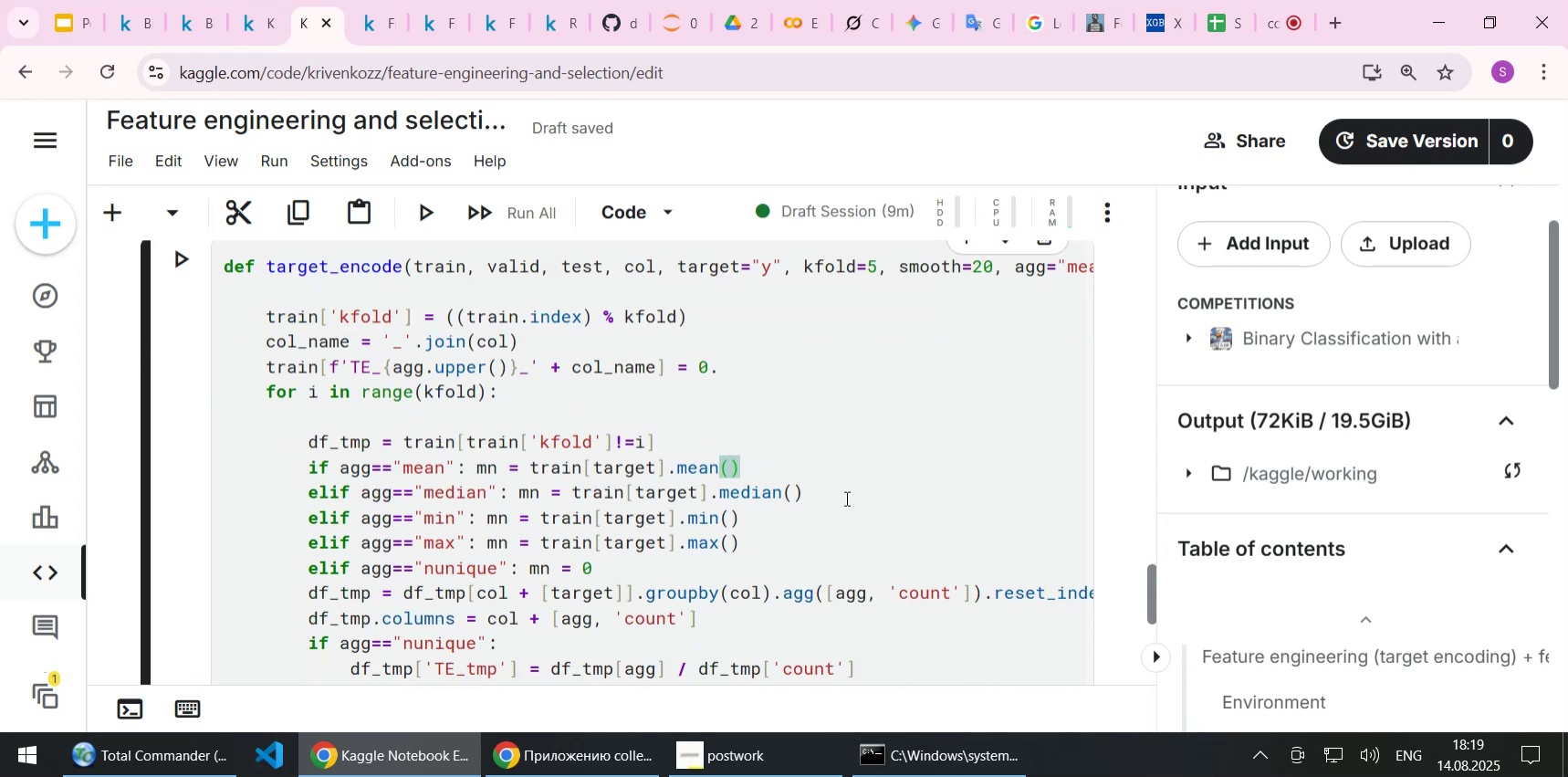 
left_click([845, 498])
 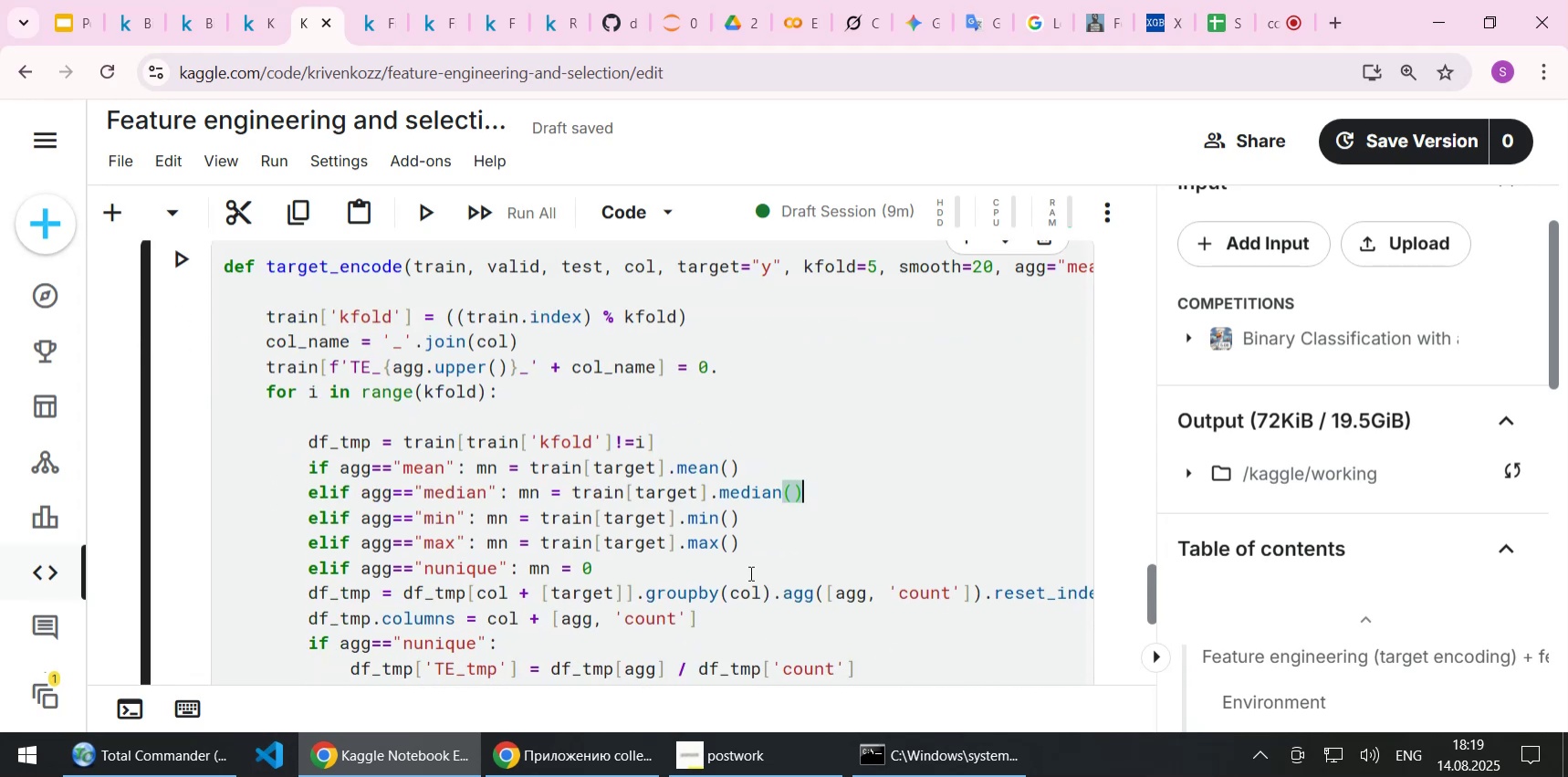 
scroll: coordinate [749, 572], scroll_direction: down, amount: 1.0
 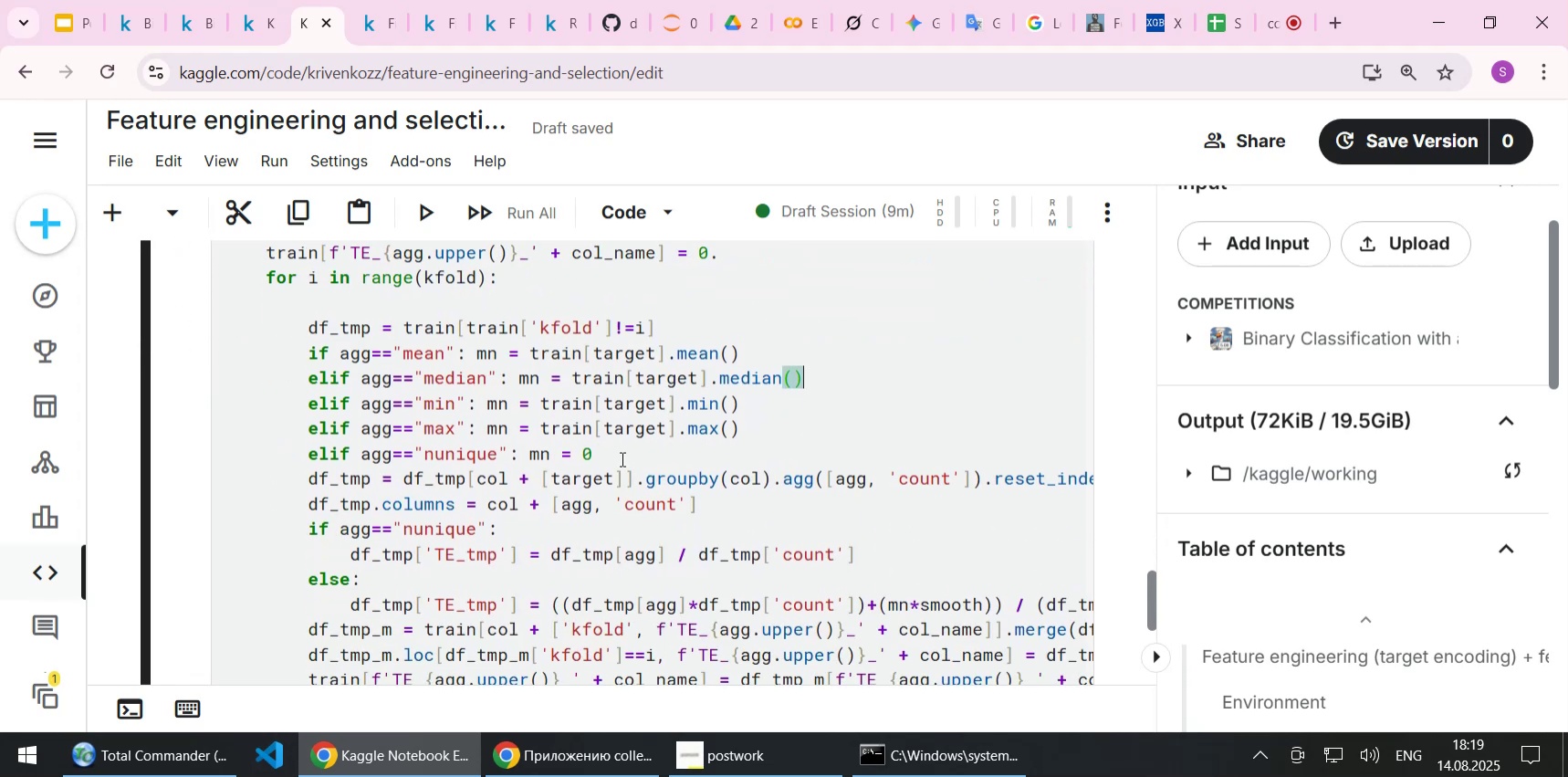 
left_click([620, 453])
 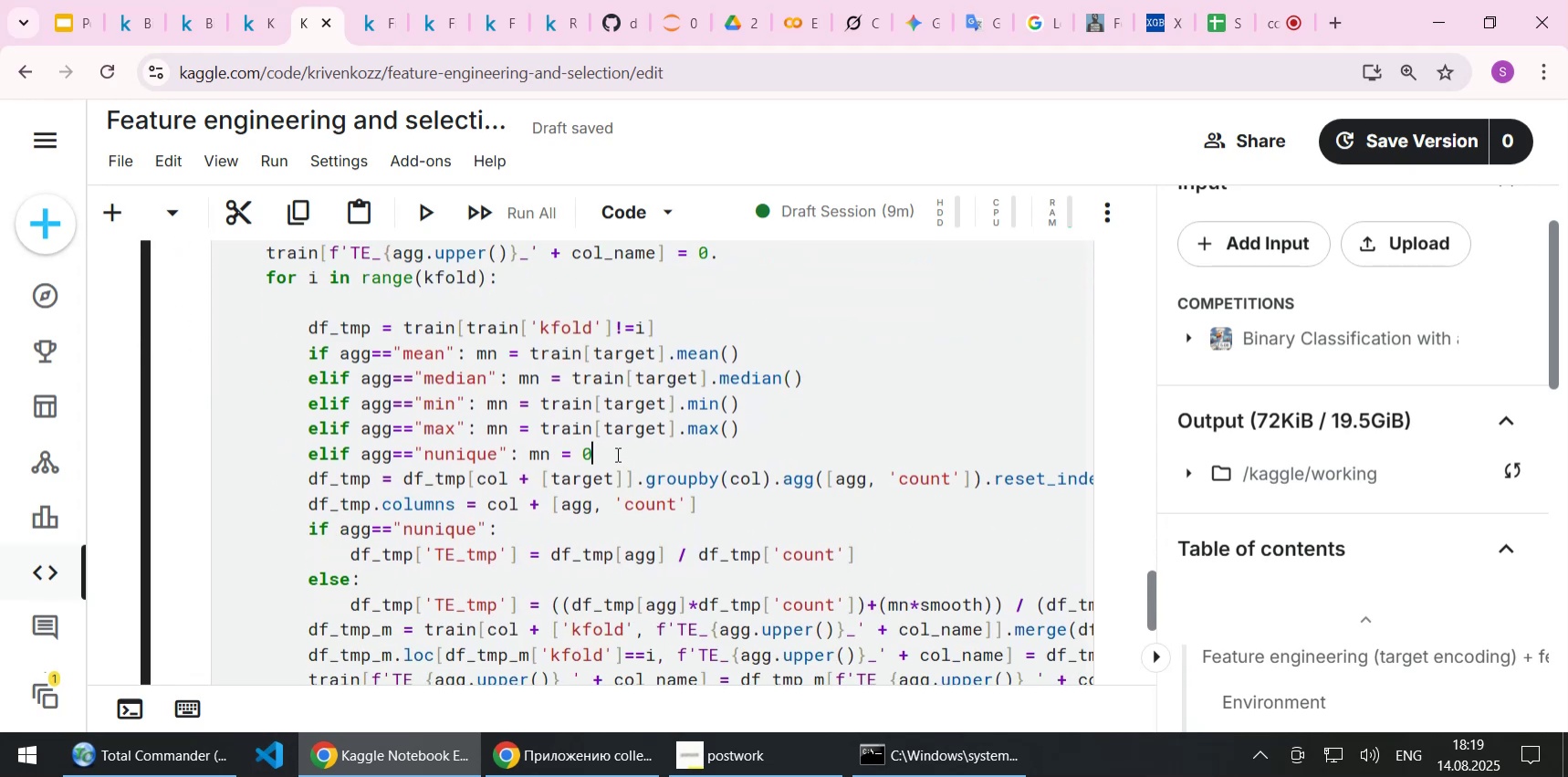 
scroll: coordinate [616, 454], scroll_direction: down, amount: 1.0
 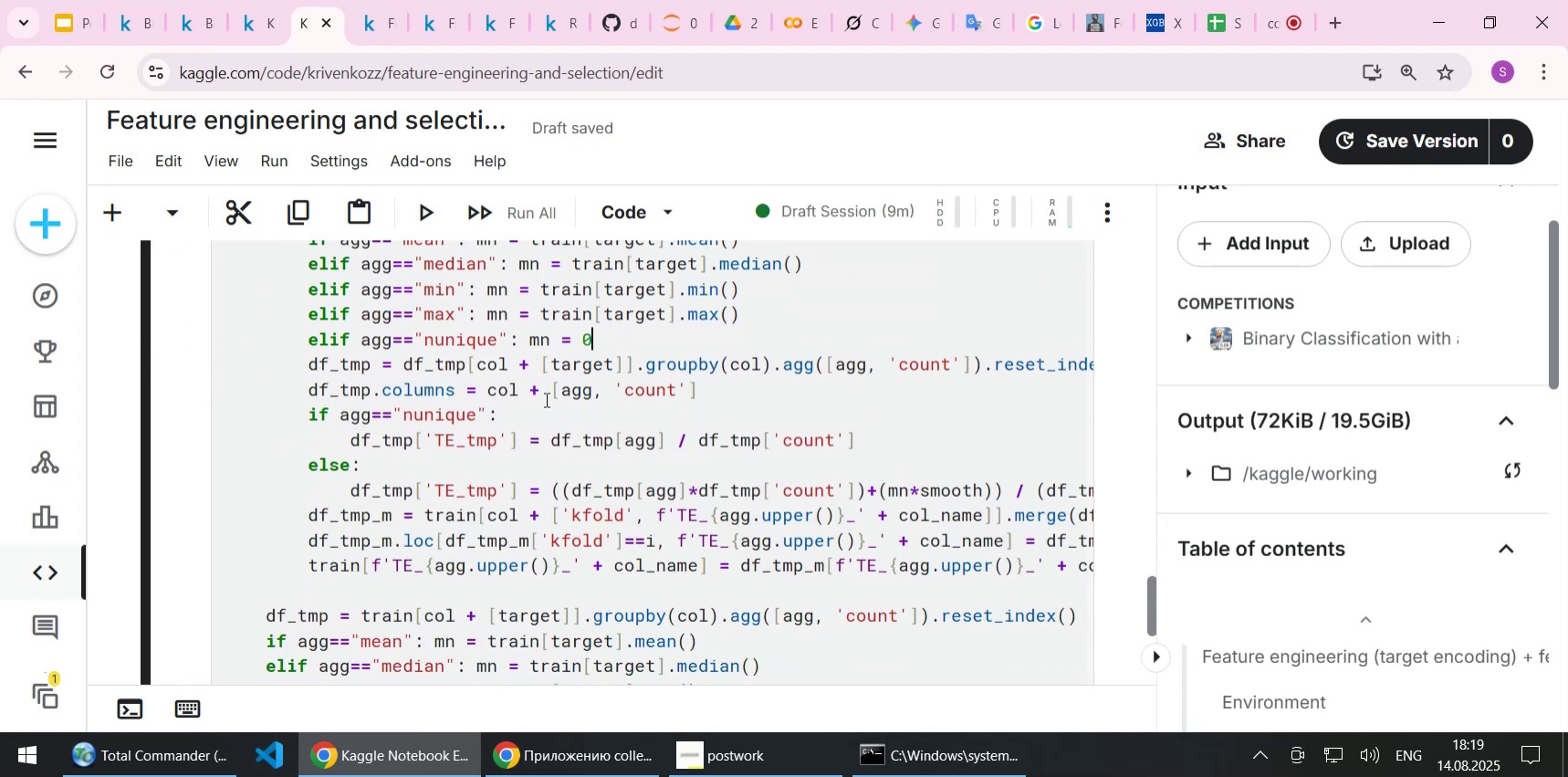 
left_click([544, 398])
 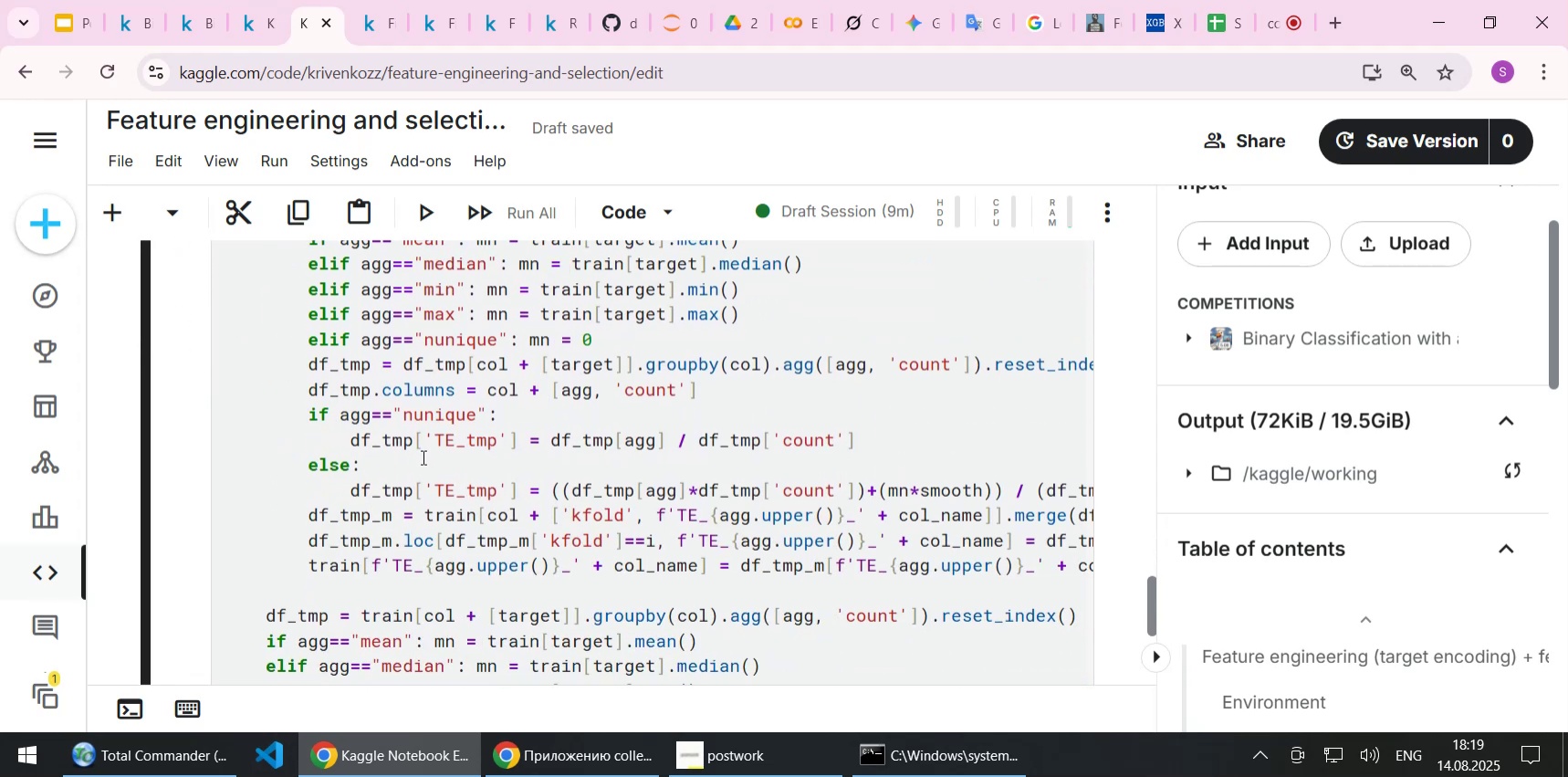 
left_click([422, 457])
 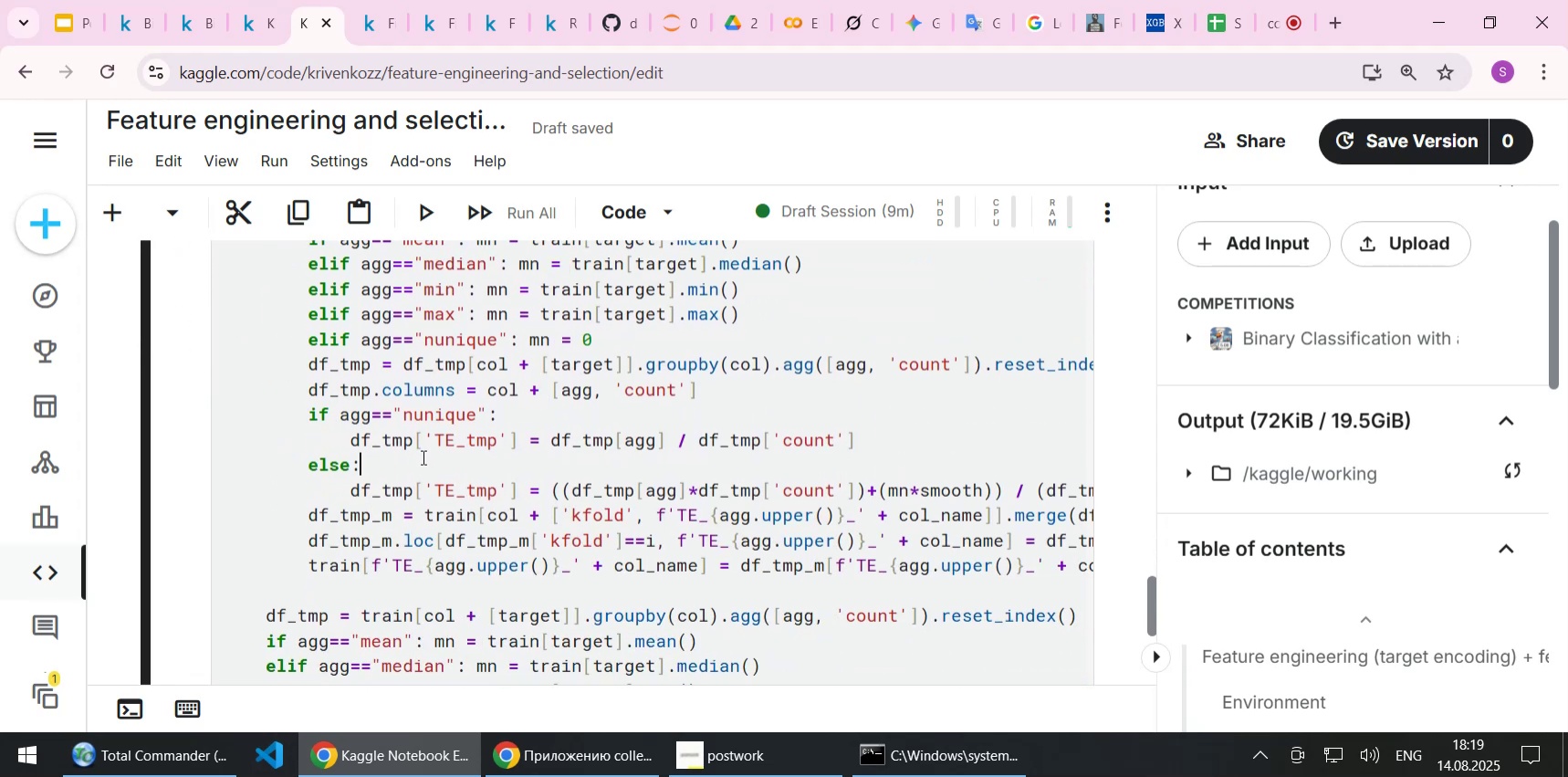 
scroll: coordinate [474, 366], scroll_direction: down, amount: 4.0
 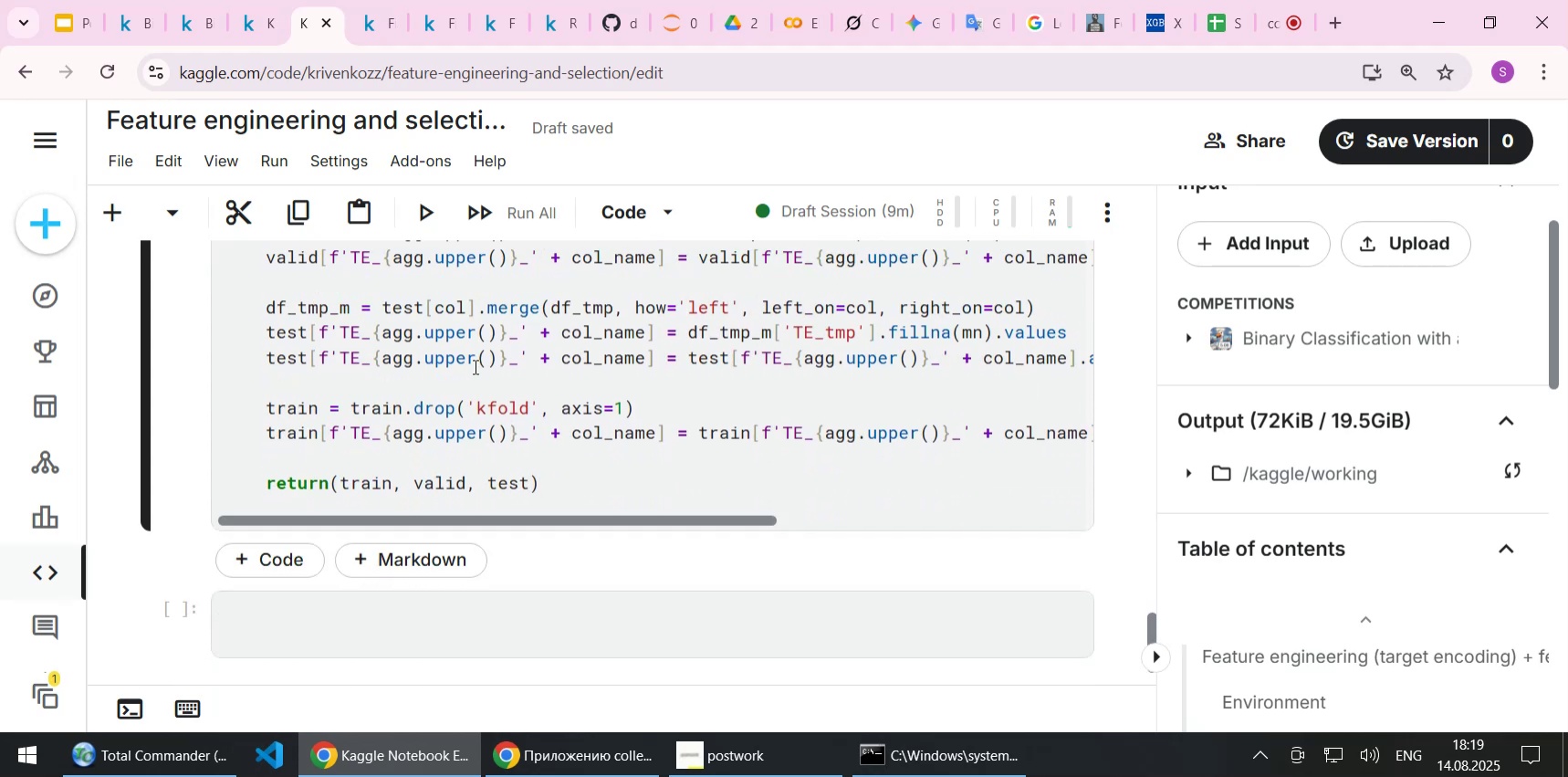 
scroll: coordinate [474, 366], scroll_direction: up, amount: 7.0
 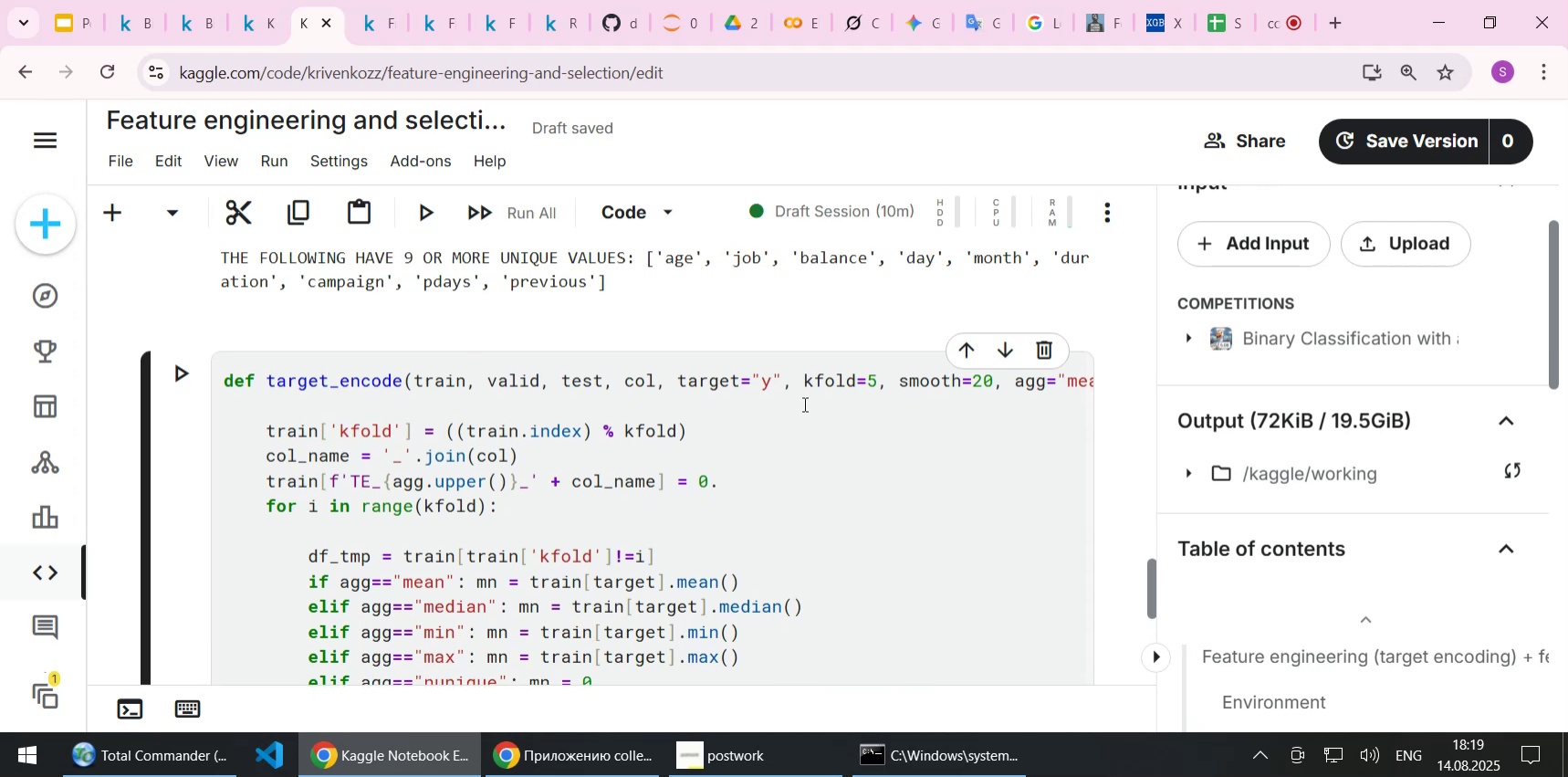 
scroll: coordinate [733, 417], scroll_direction: down, amount: 2.0
 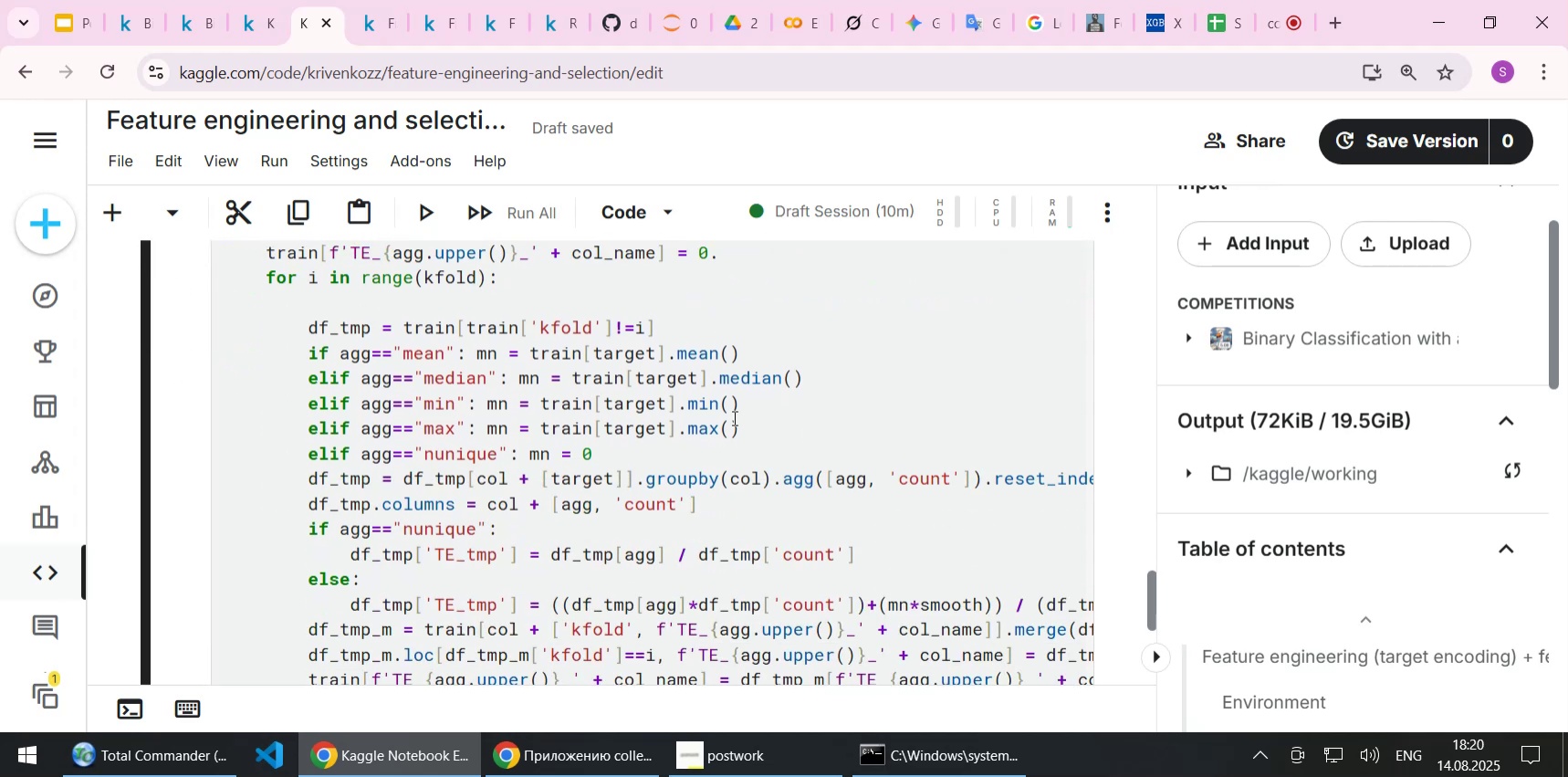 
left_click([415, 349])
 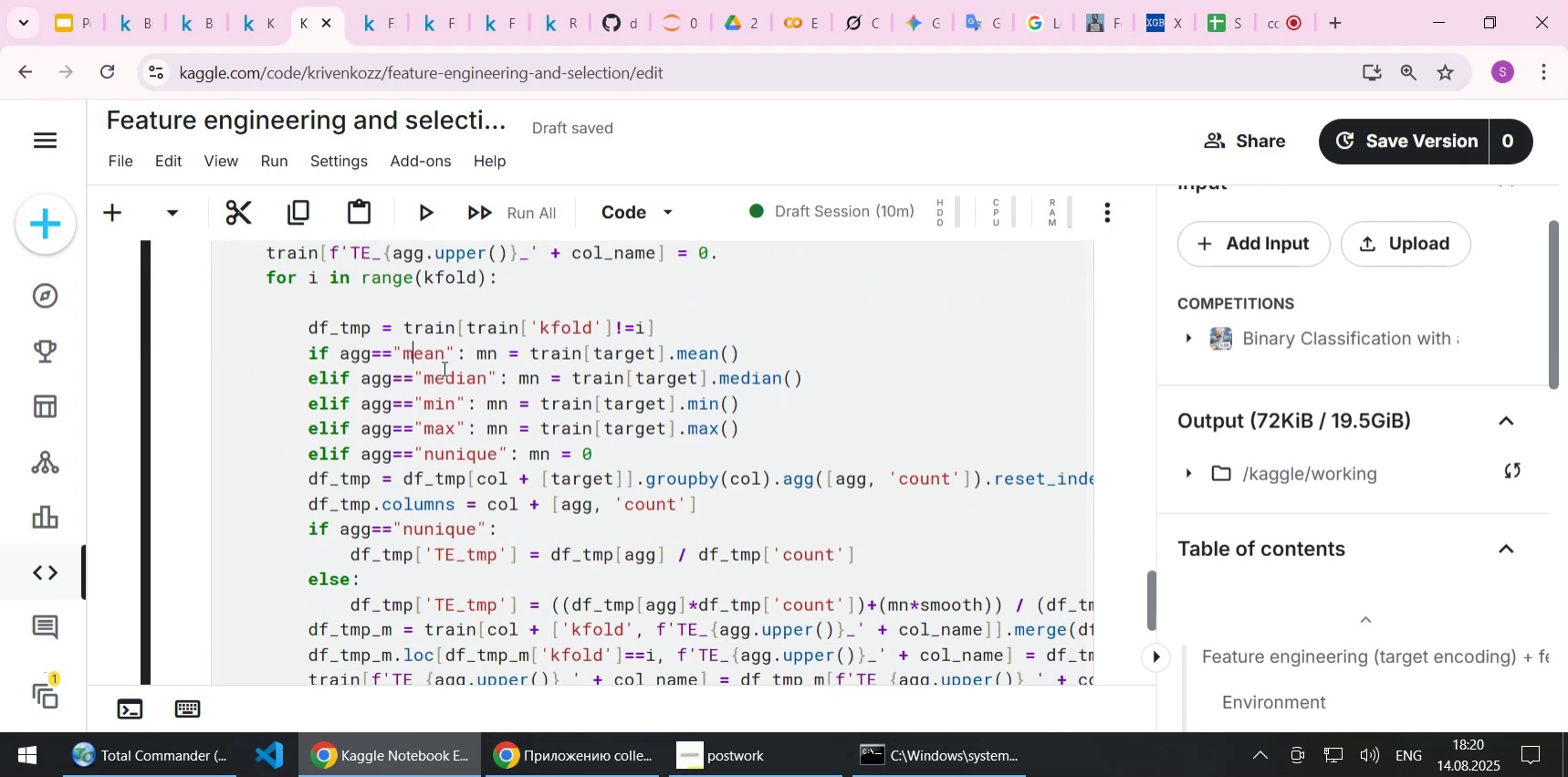 
left_click([443, 368])
 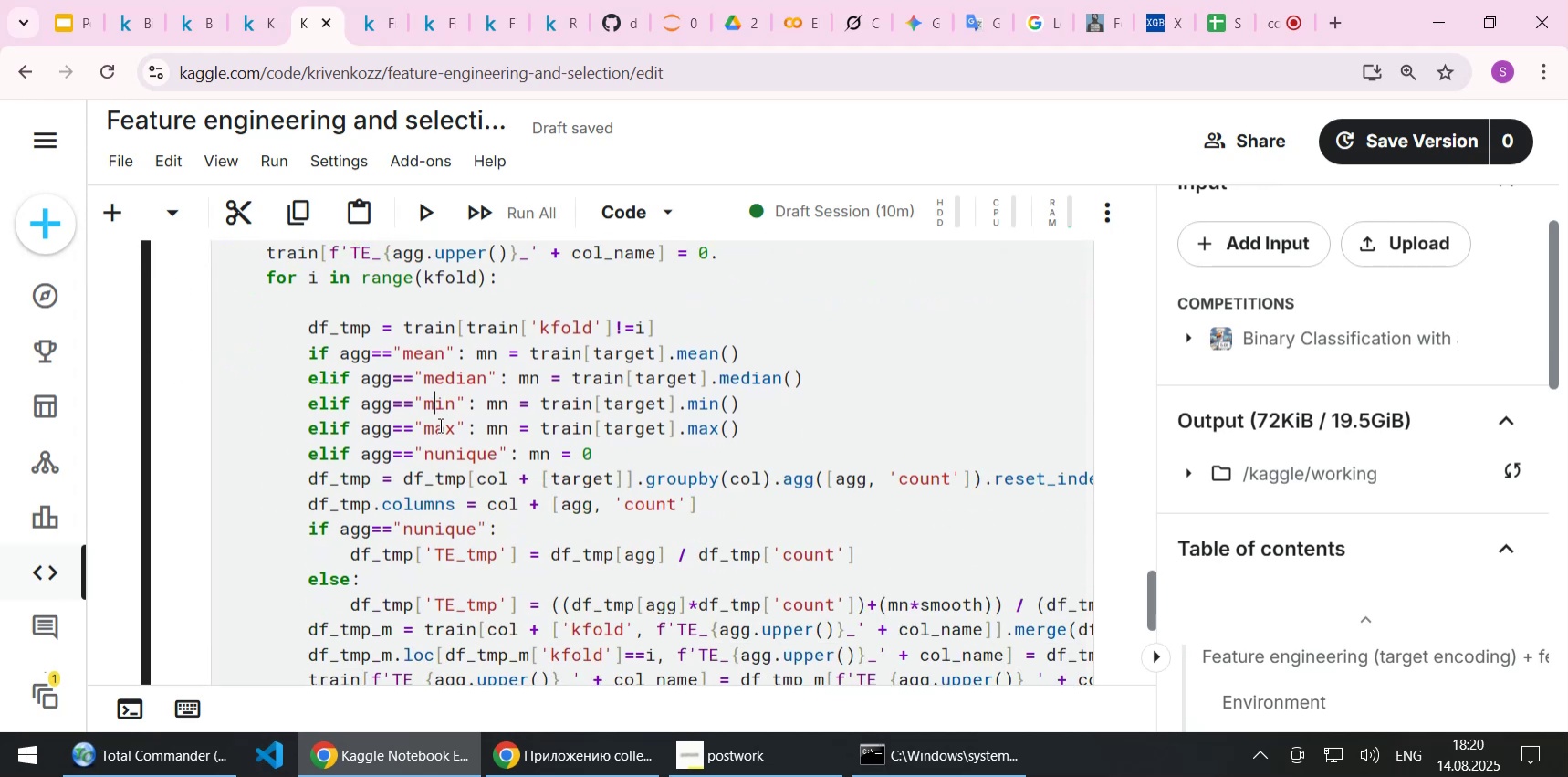 
double_click([439, 425])
 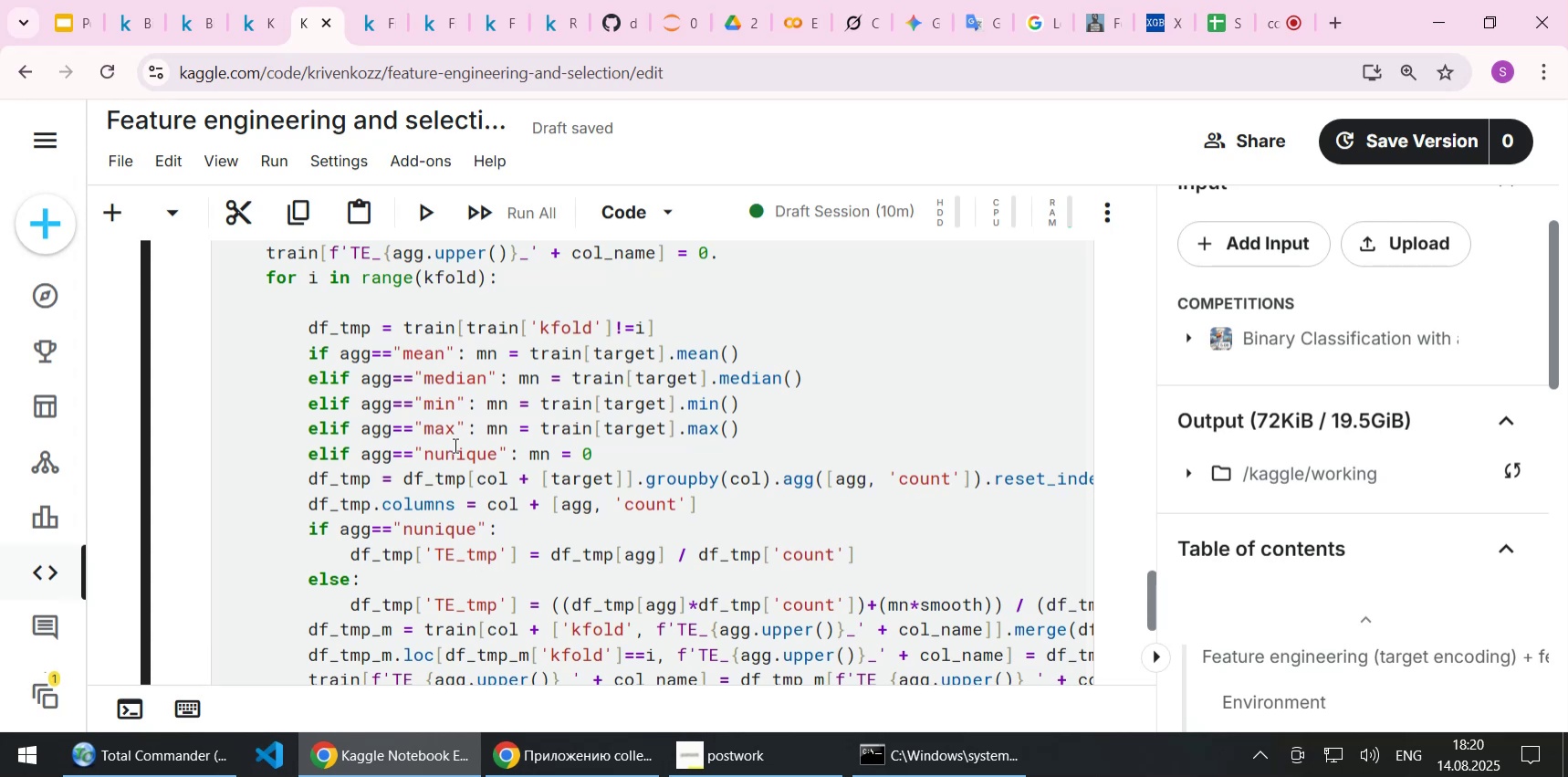 
left_click([454, 456])
 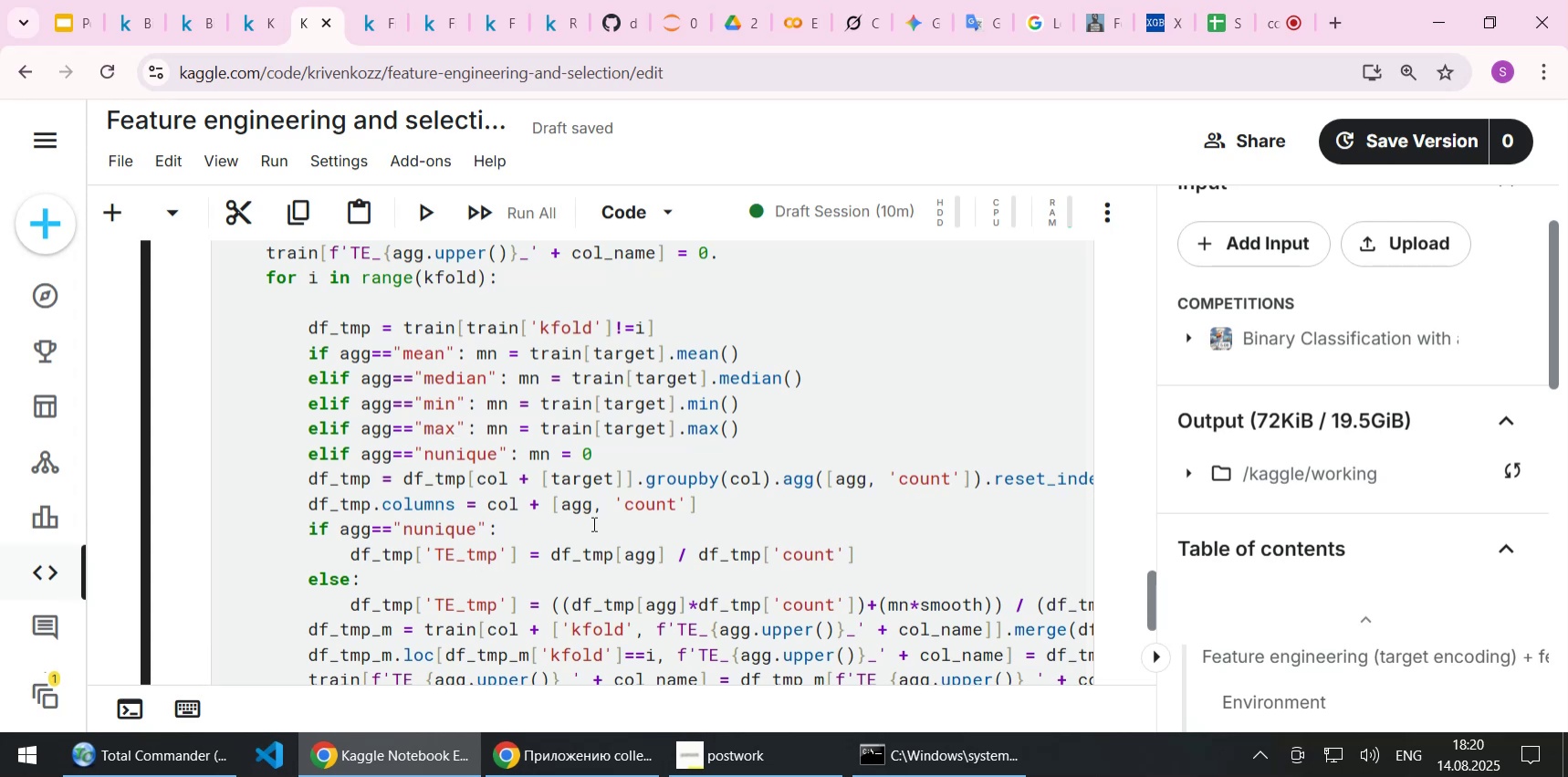 
scroll: coordinate [589, 521], scroll_direction: down, amount: 1.0
 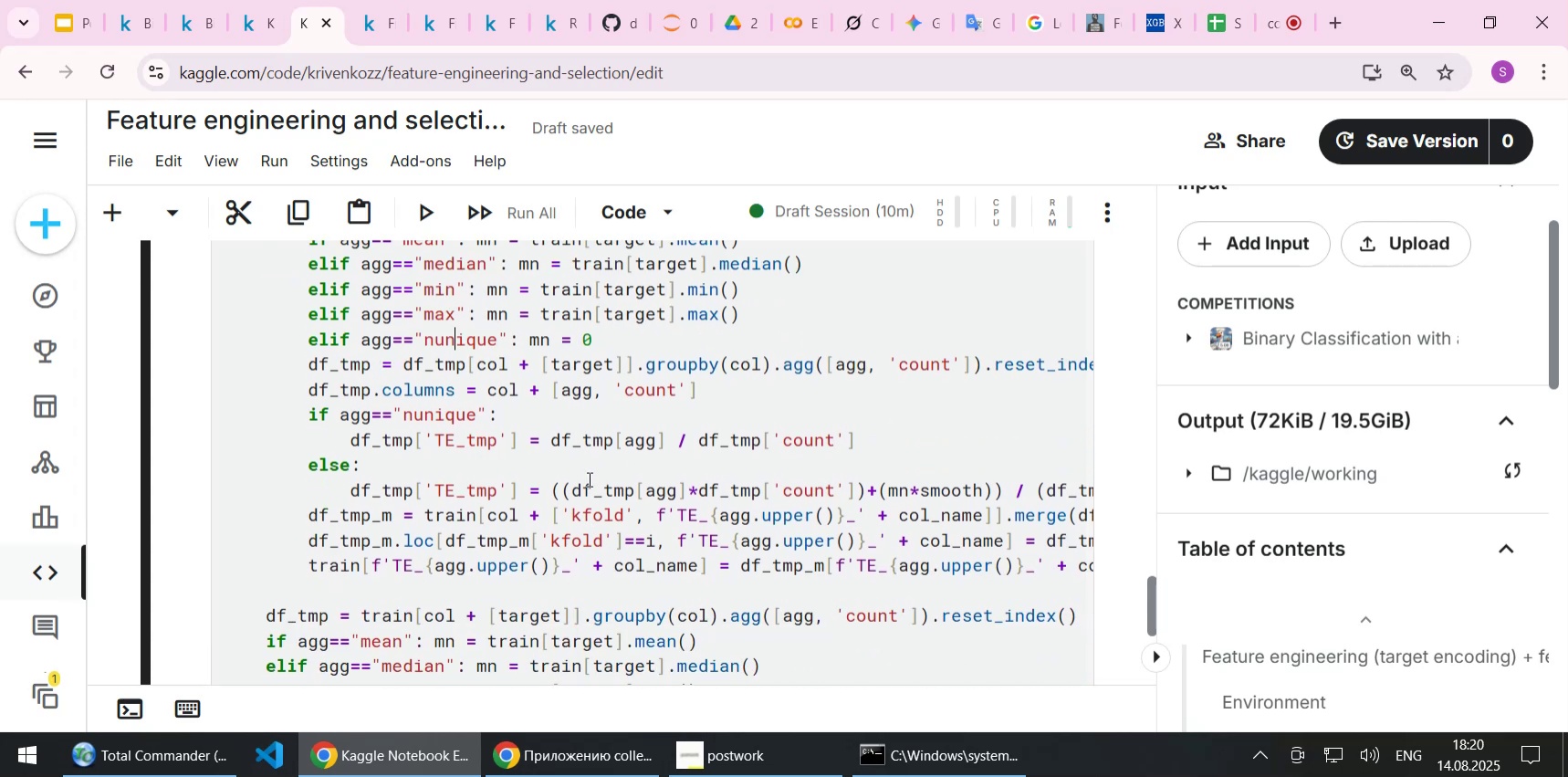 
scroll: coordinate [588, 478], scroll_direction: up, amount: 1.0
 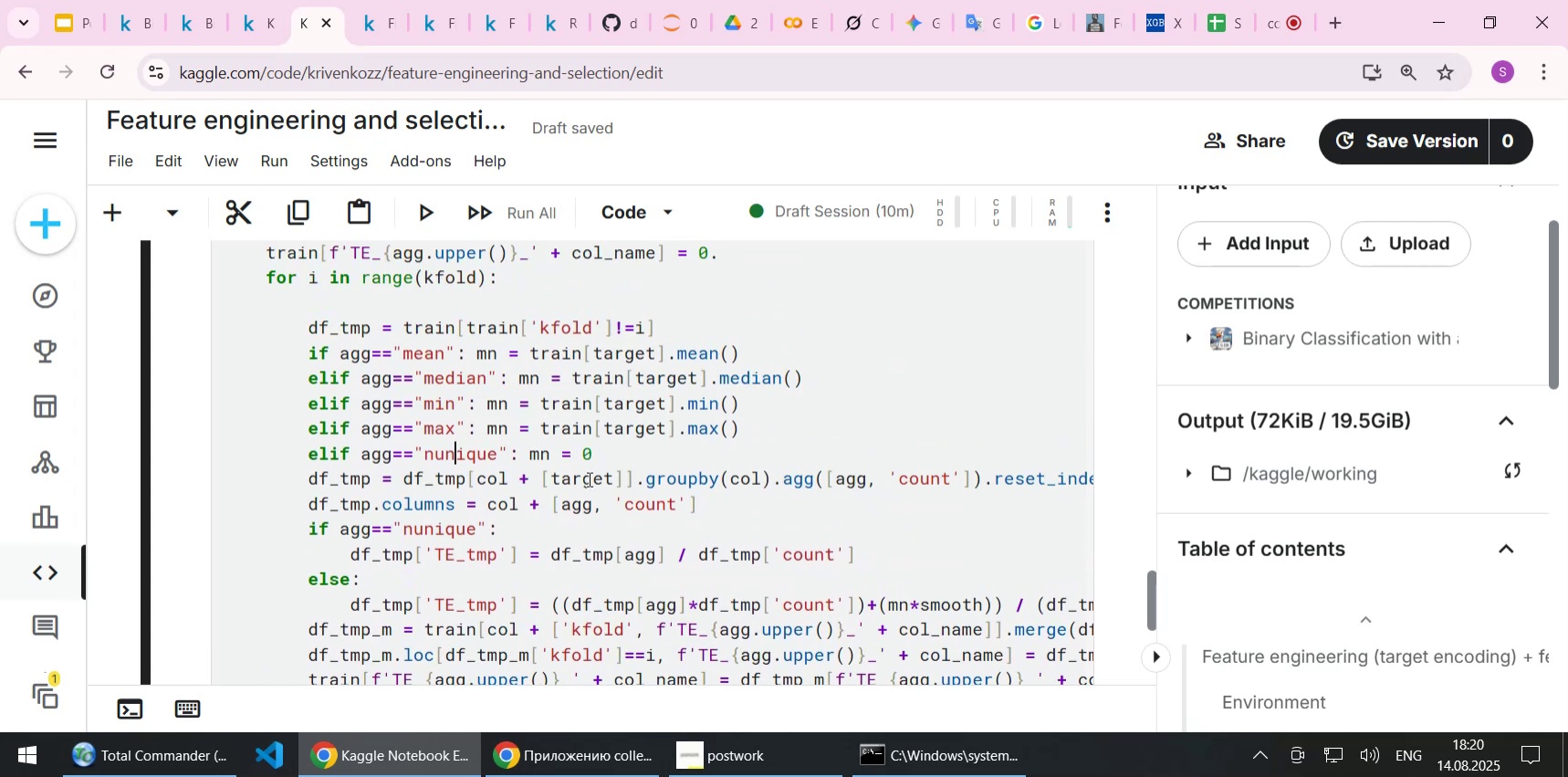 
scroll: coordinate [681, 450], scroll_direction: down, amount: 4.0
 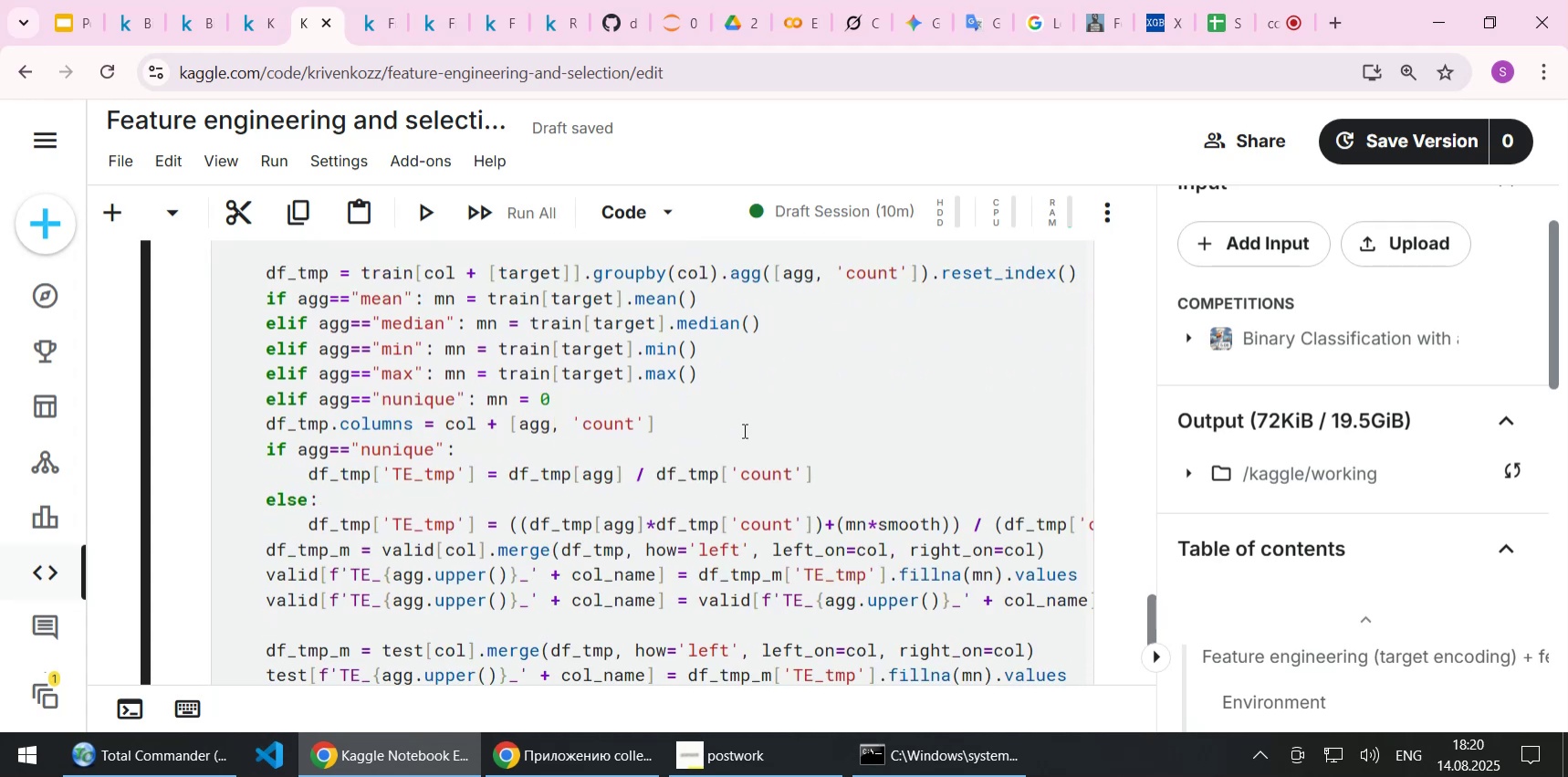 
wait(5.41)
 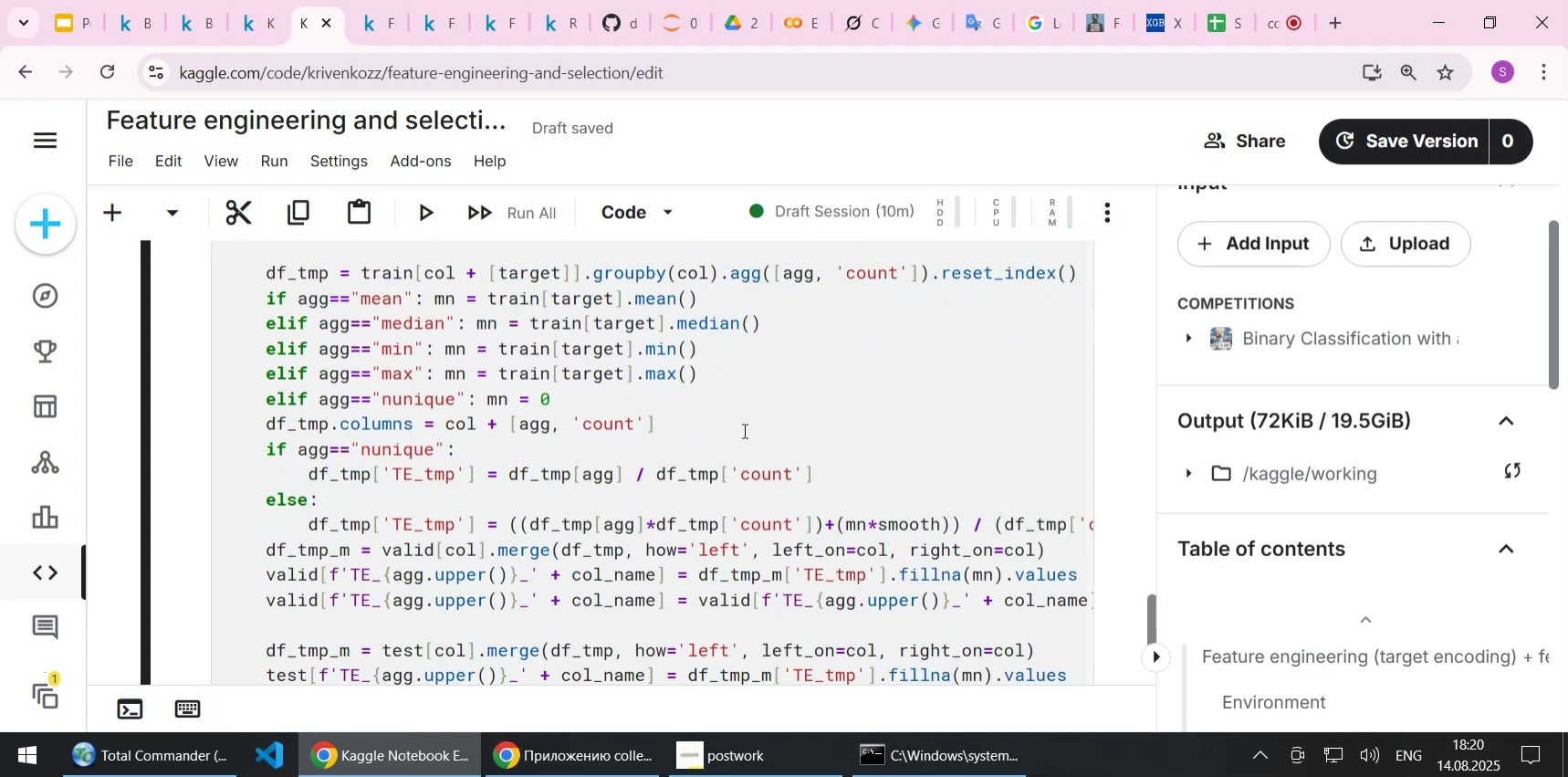 
scroll: coordinate [739, 430], scroll_direction: down, amount: 2.0
 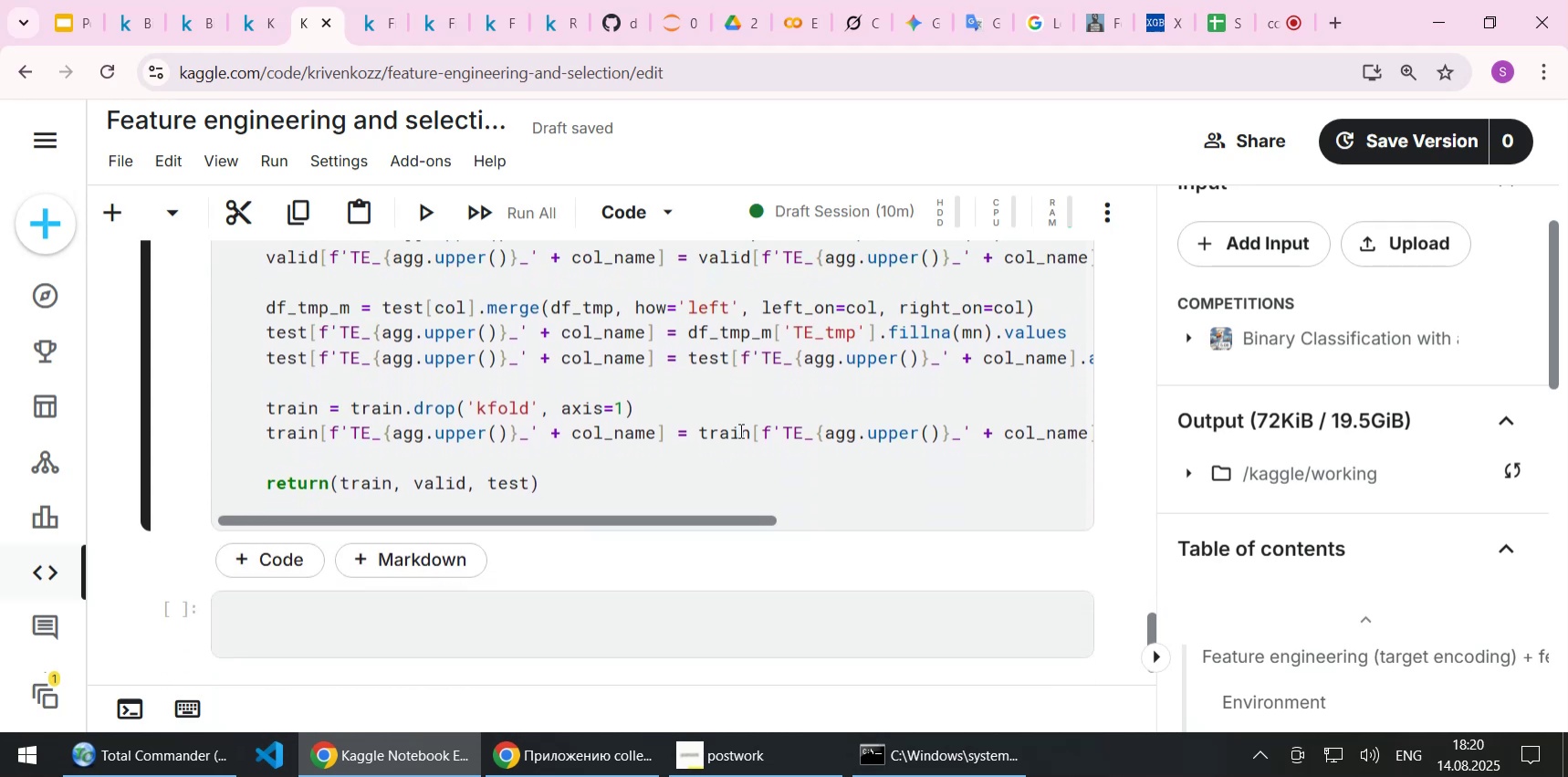 
scroll: coordinate [739, 430], scroll_direction: up, amount: 11.0
 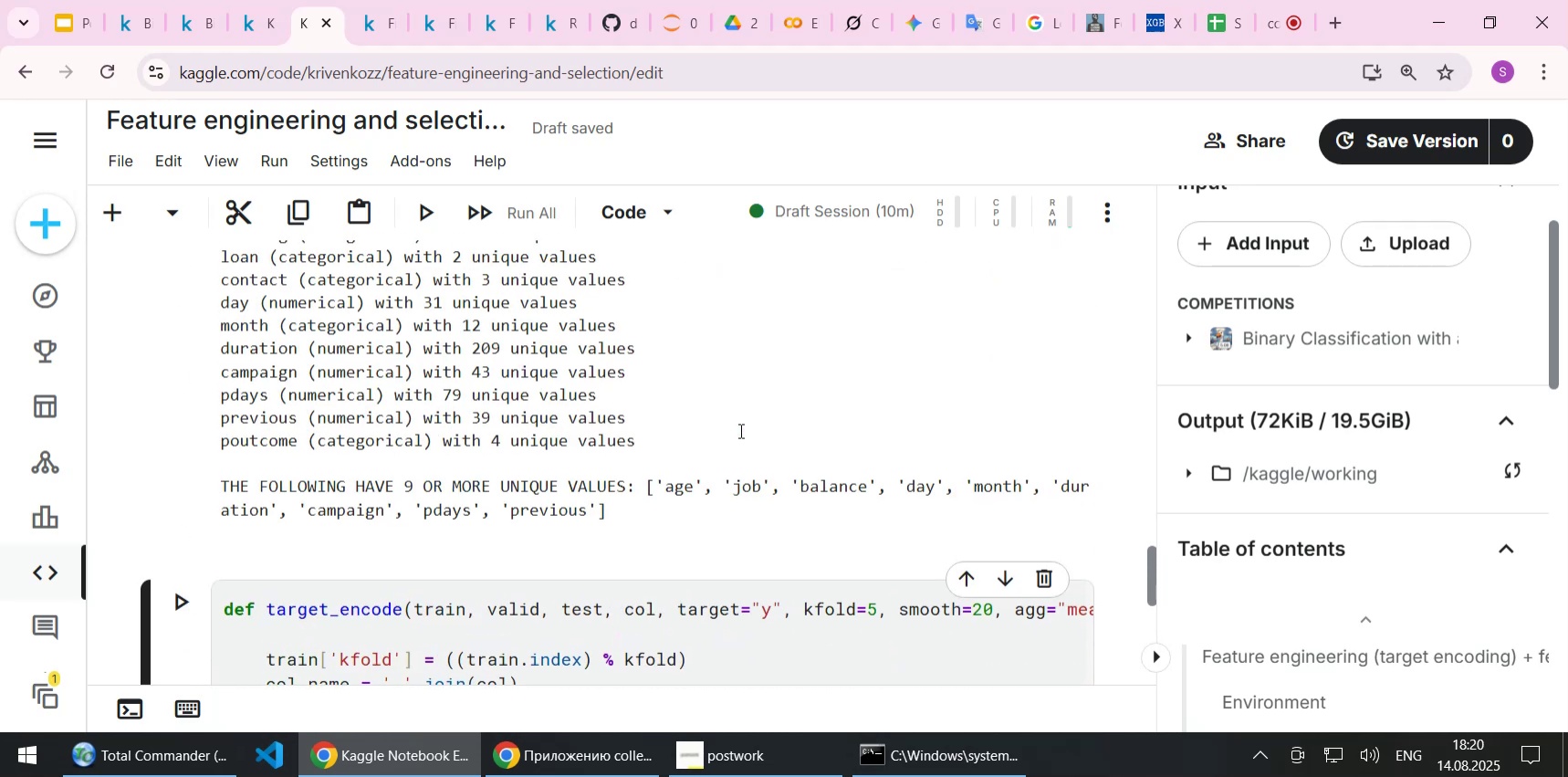 
scroll: coordinate [739, 430], scroll_direction: down, amount: 2.0
 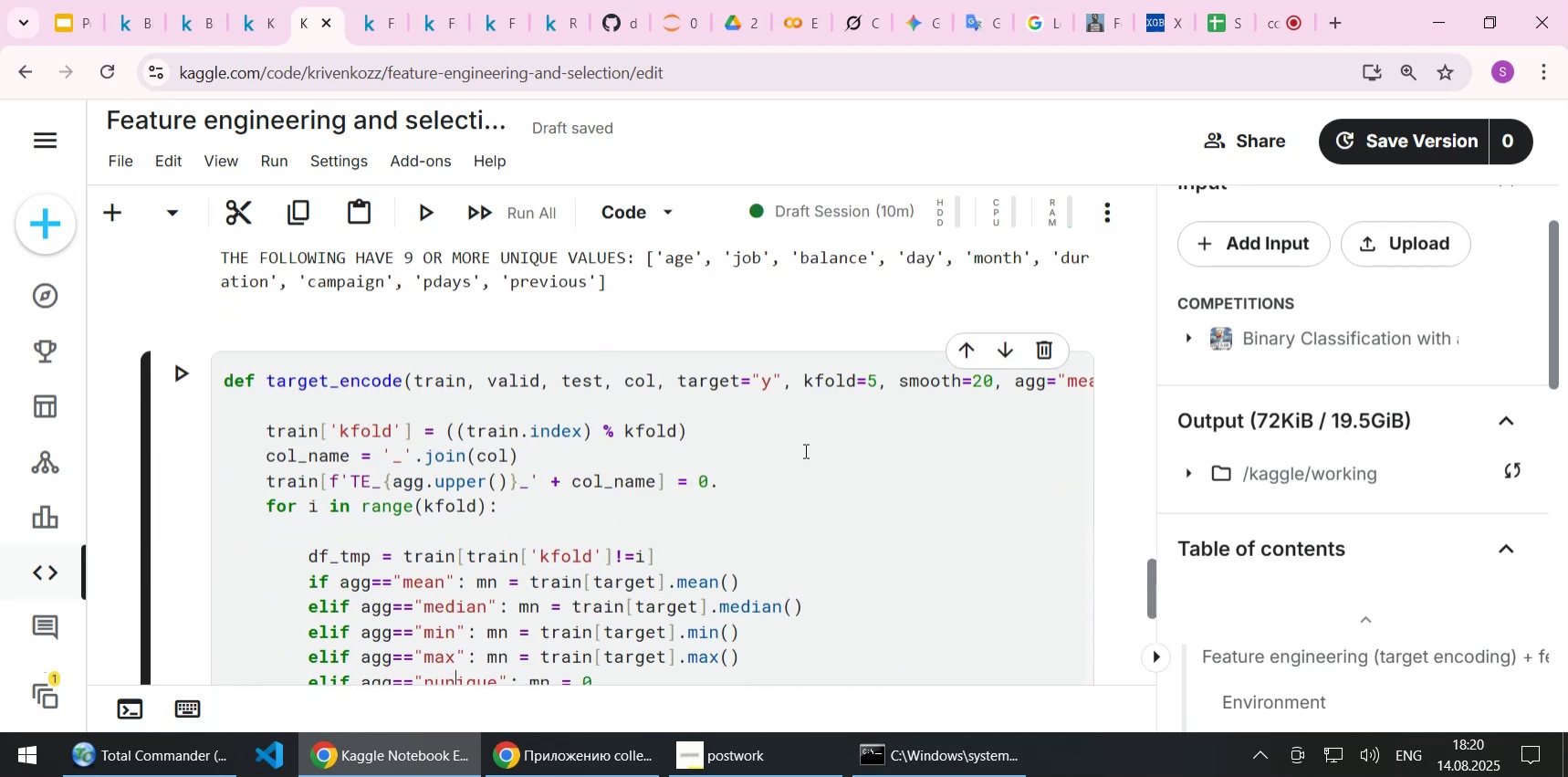 
left_click([804, 450])
 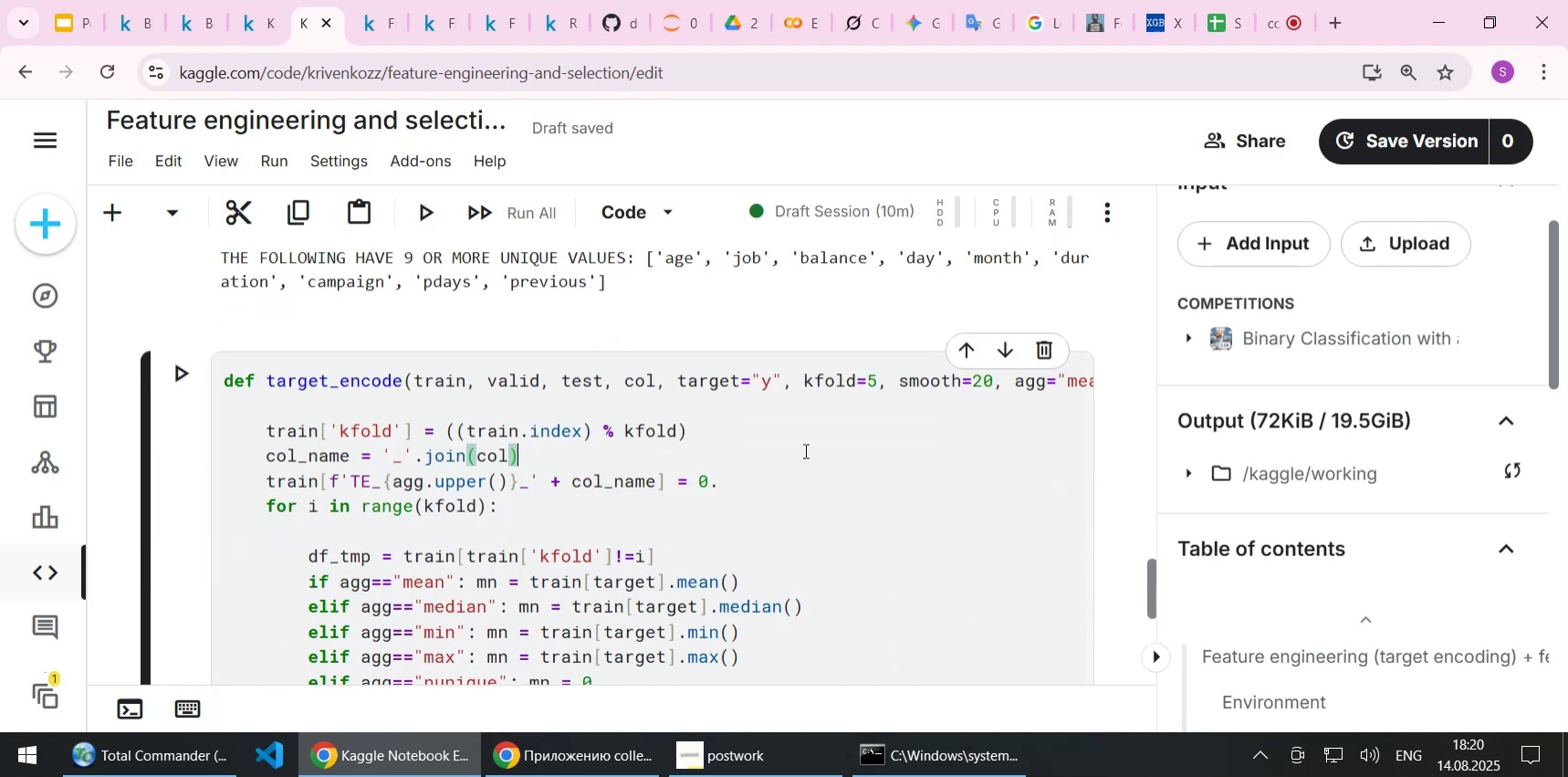 
key(Shift+Enter)
 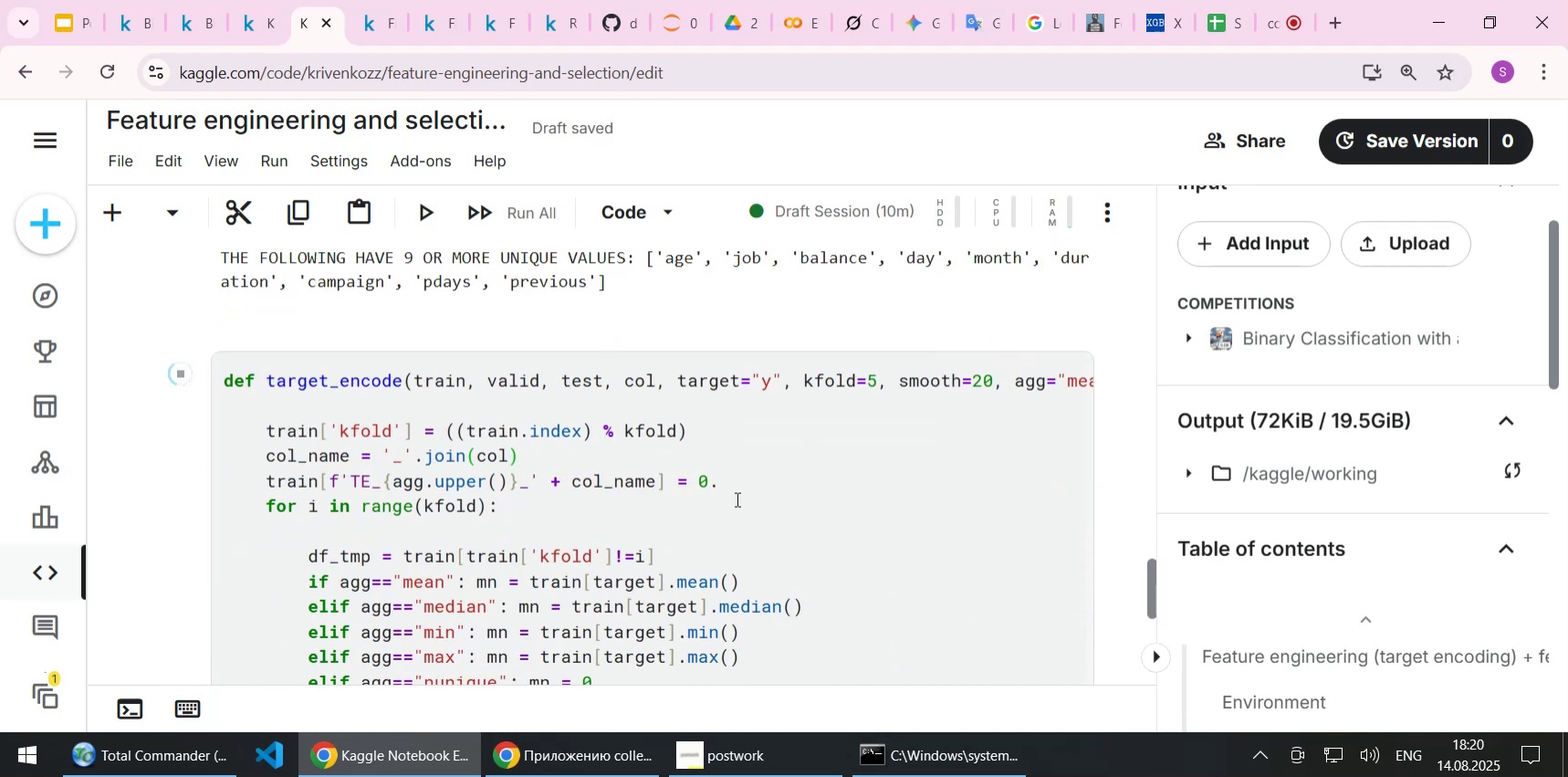 
scroll: coordinate [736, 499], scroll_direction: up, amount: 2.0
 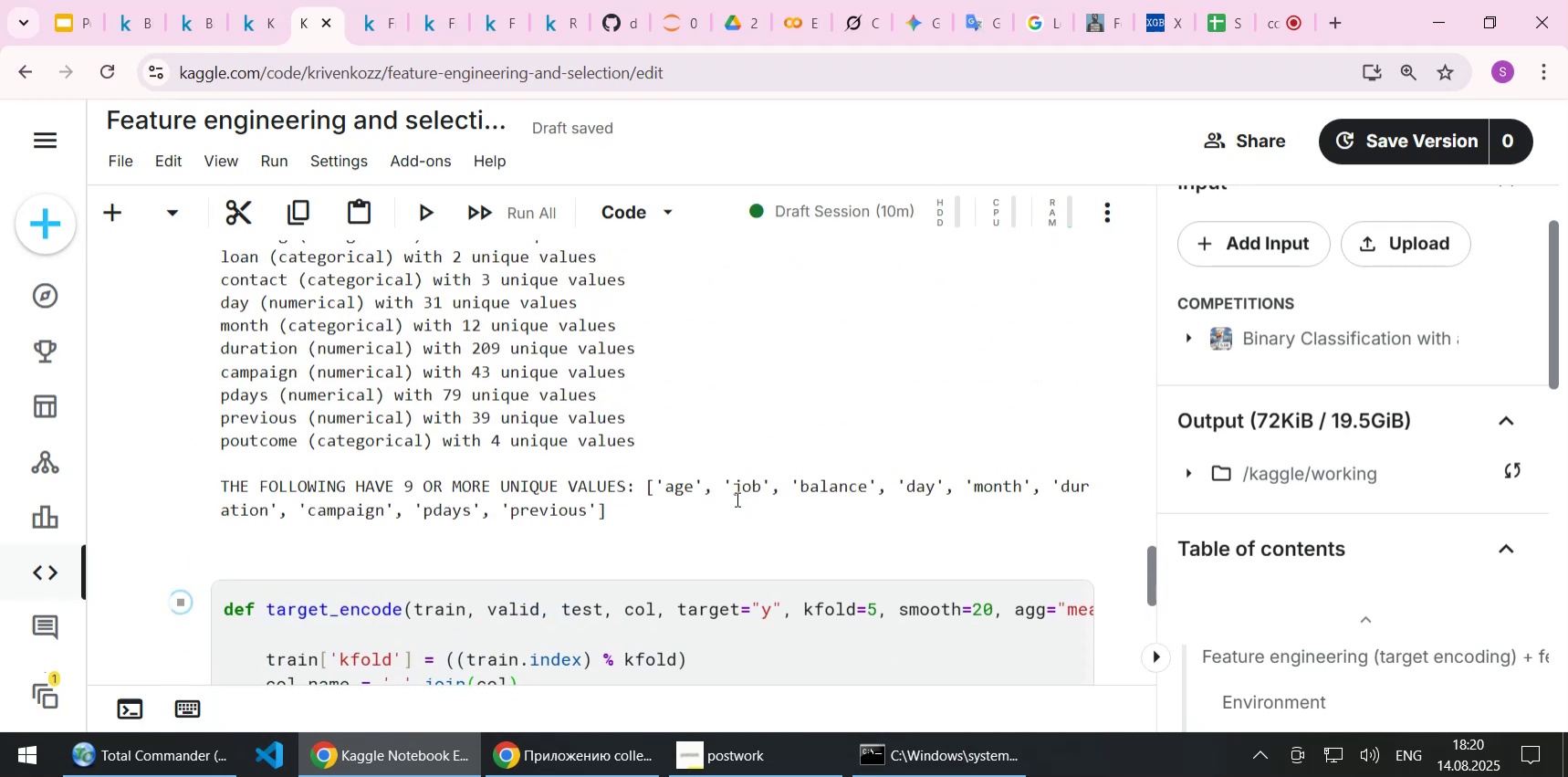 
scroll: coordinate [736, 499], scroll_direction: down, amount: 4.0
 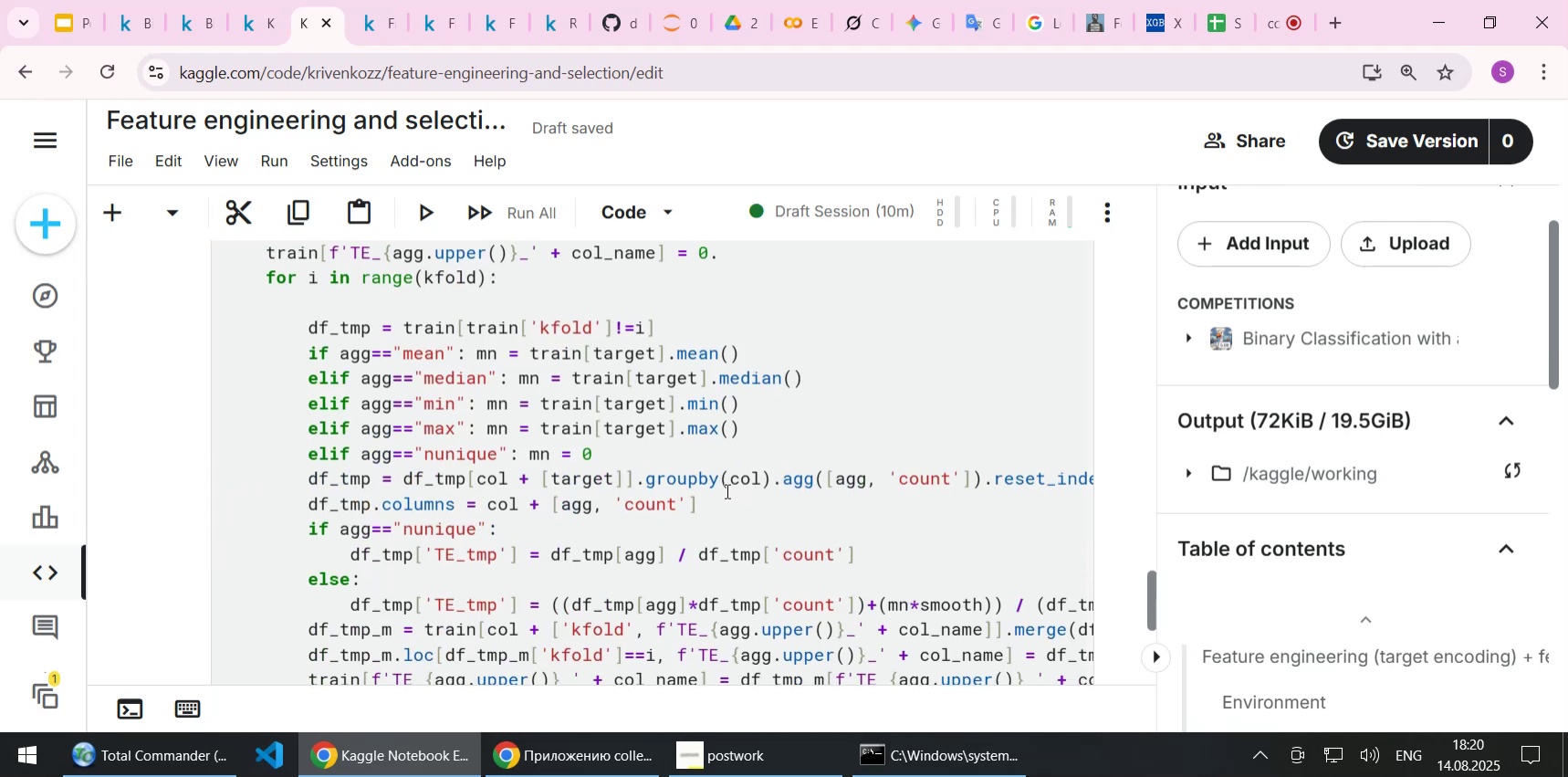 
scroll: coordinate [726, 490], scroll_direction: up, amount: 3.0
 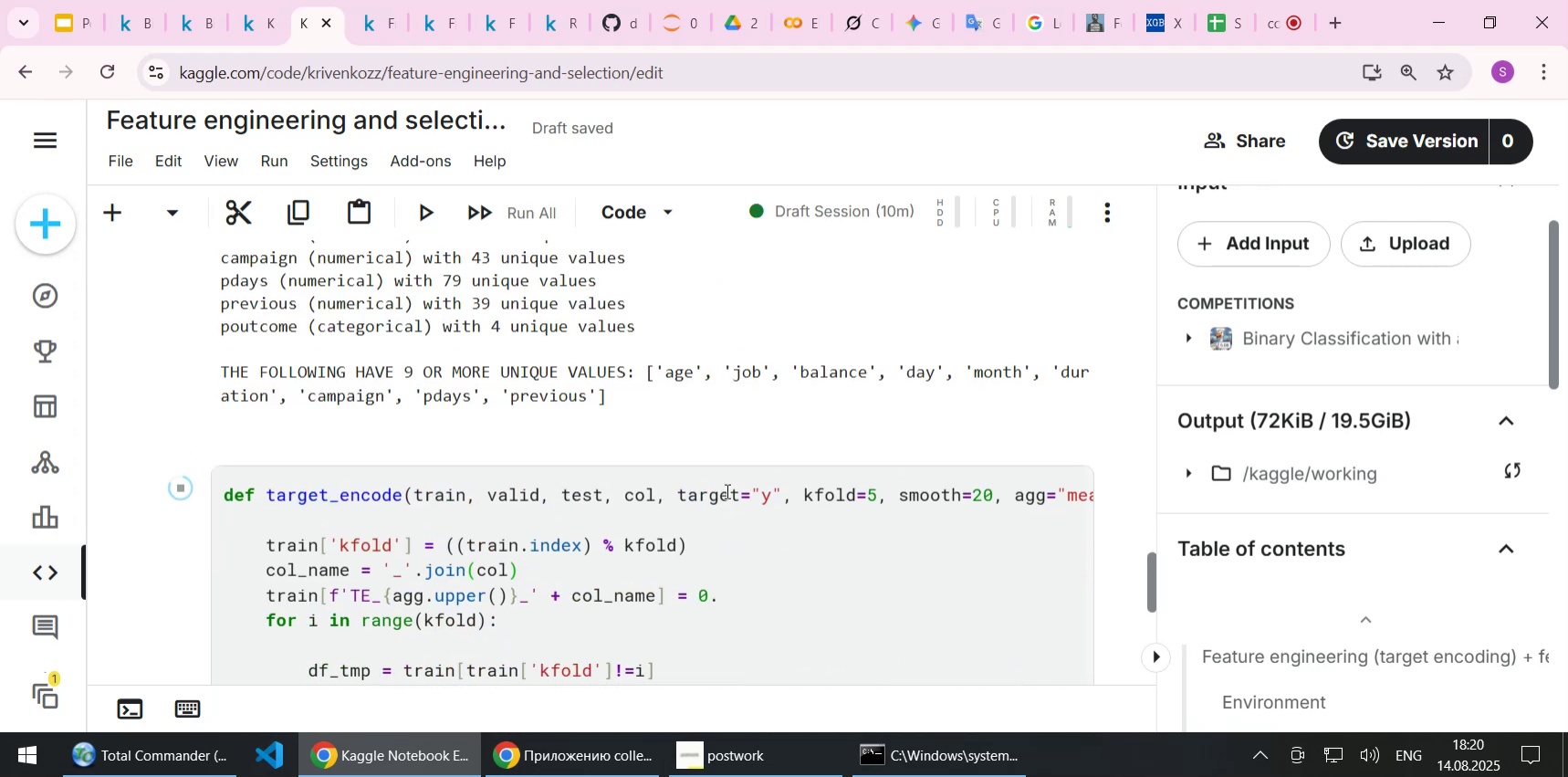 
scroll: coordinate [520, 561], scroll_direction: down, amount: 10.0
 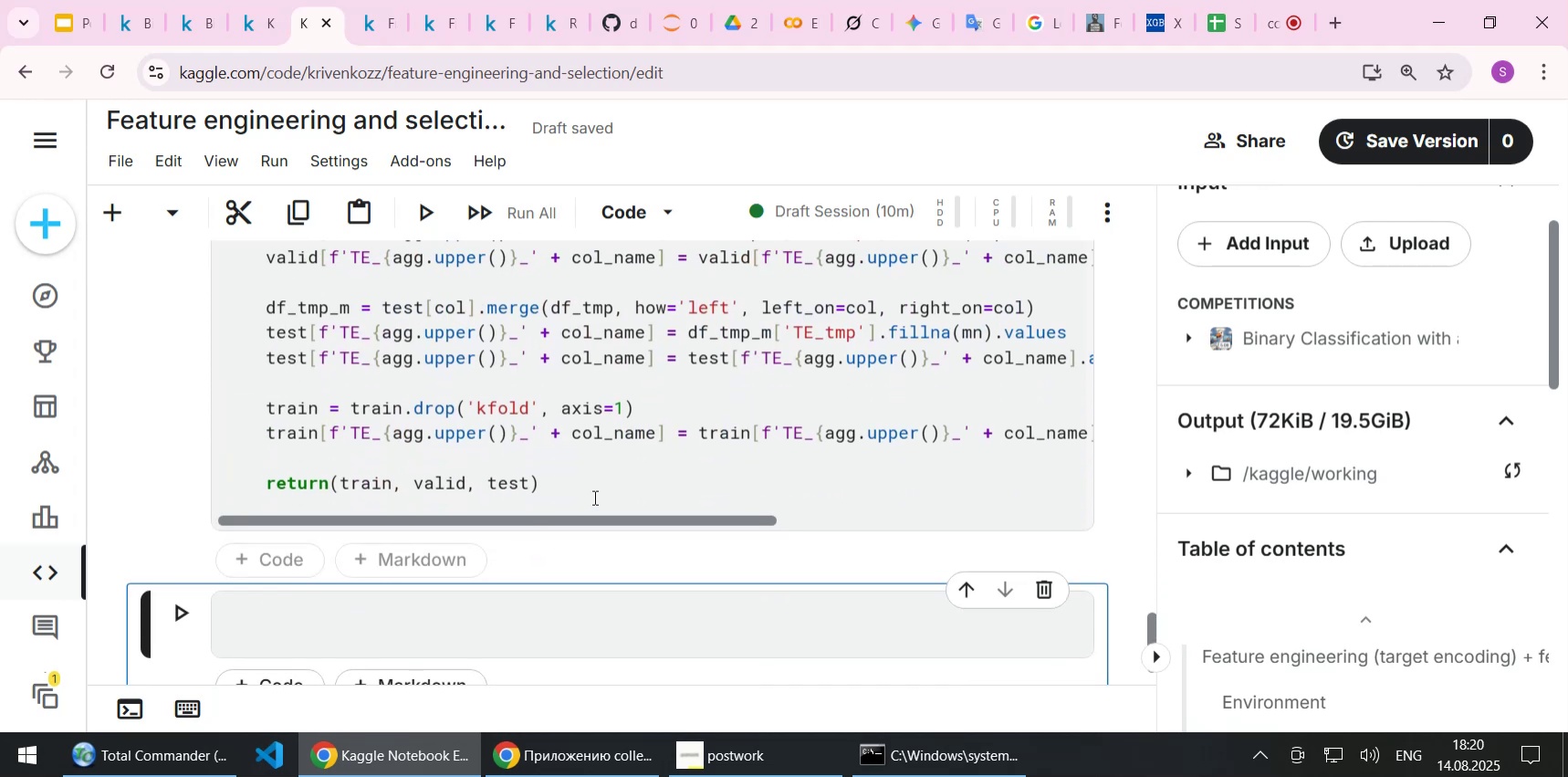 
scroll: coordinate [593, 497], scroll_direction: up, amount: 1.0
 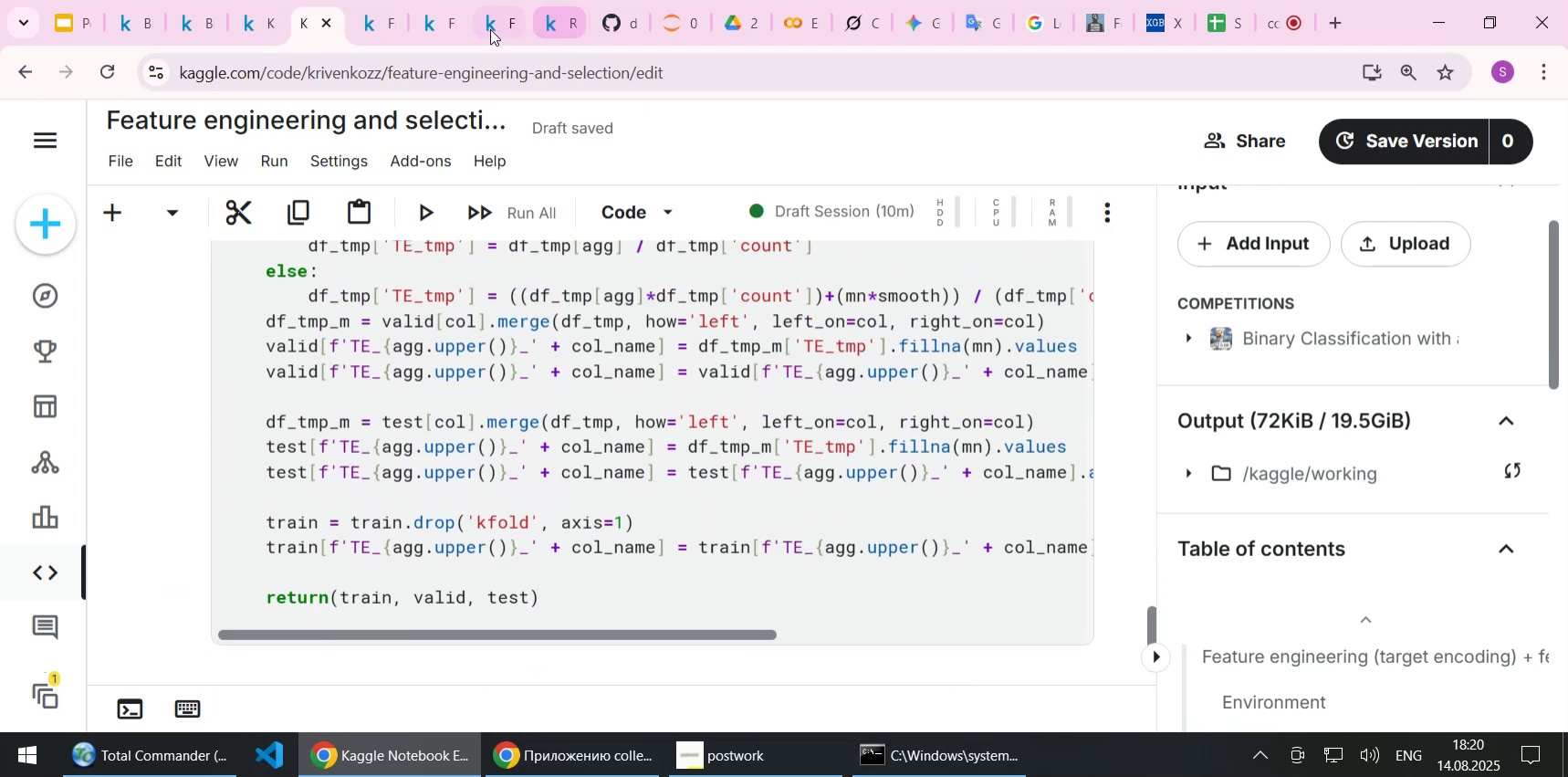 
left_click([381, 14])
 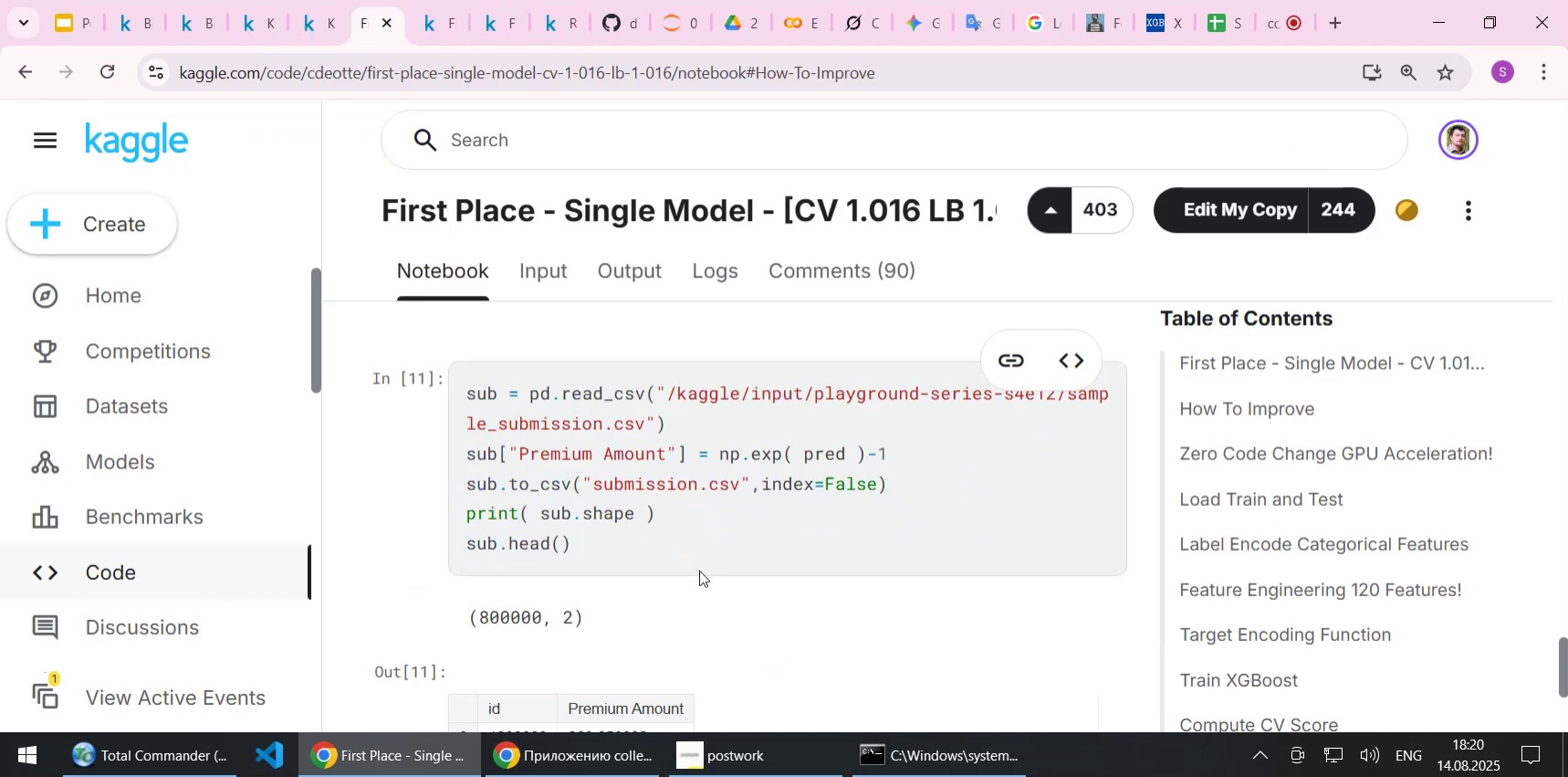 
left_click([699, 572])
 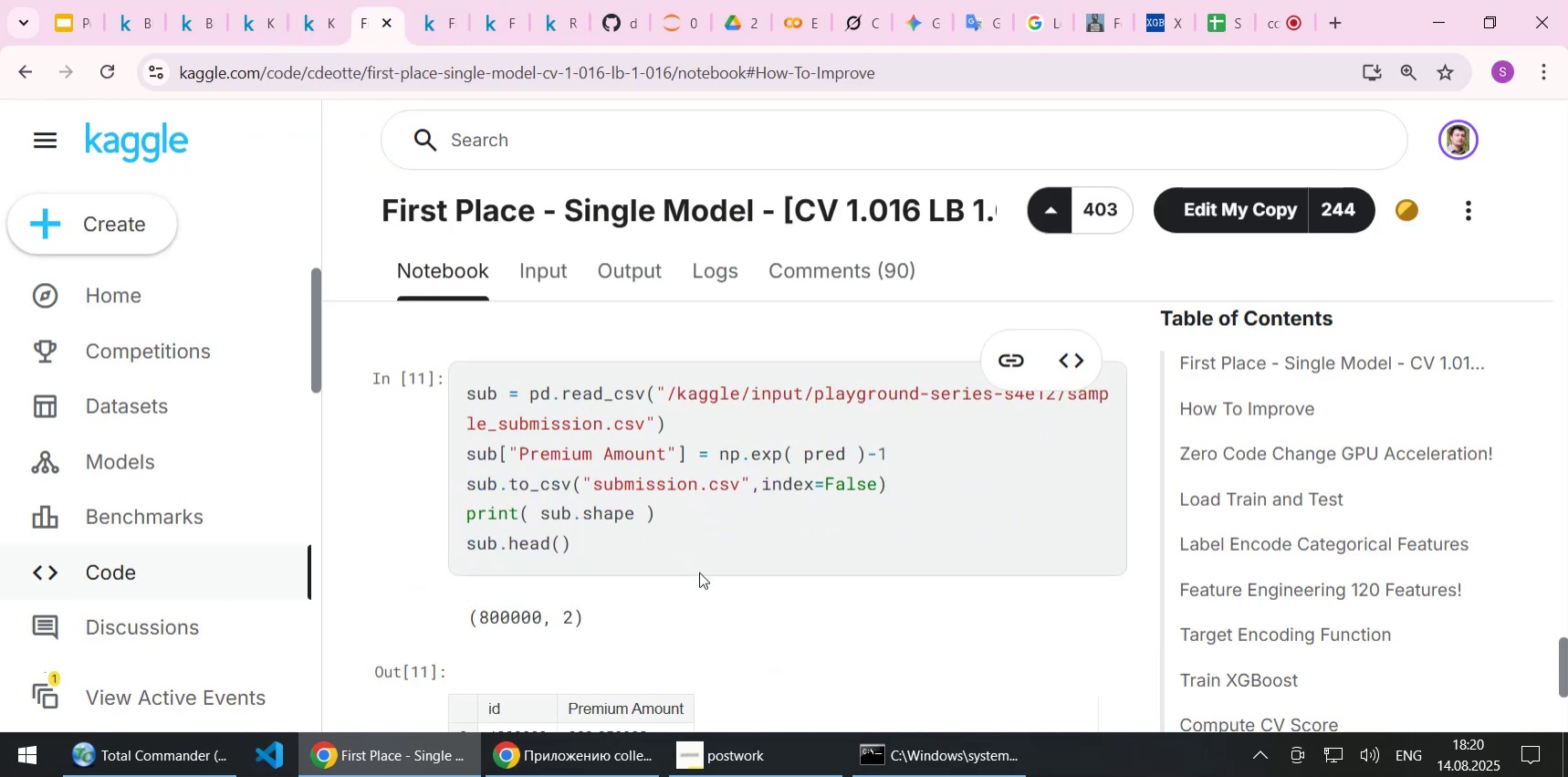 
scroll: coordinate [695, 577], scroll_direction: up, amount: 18.0
 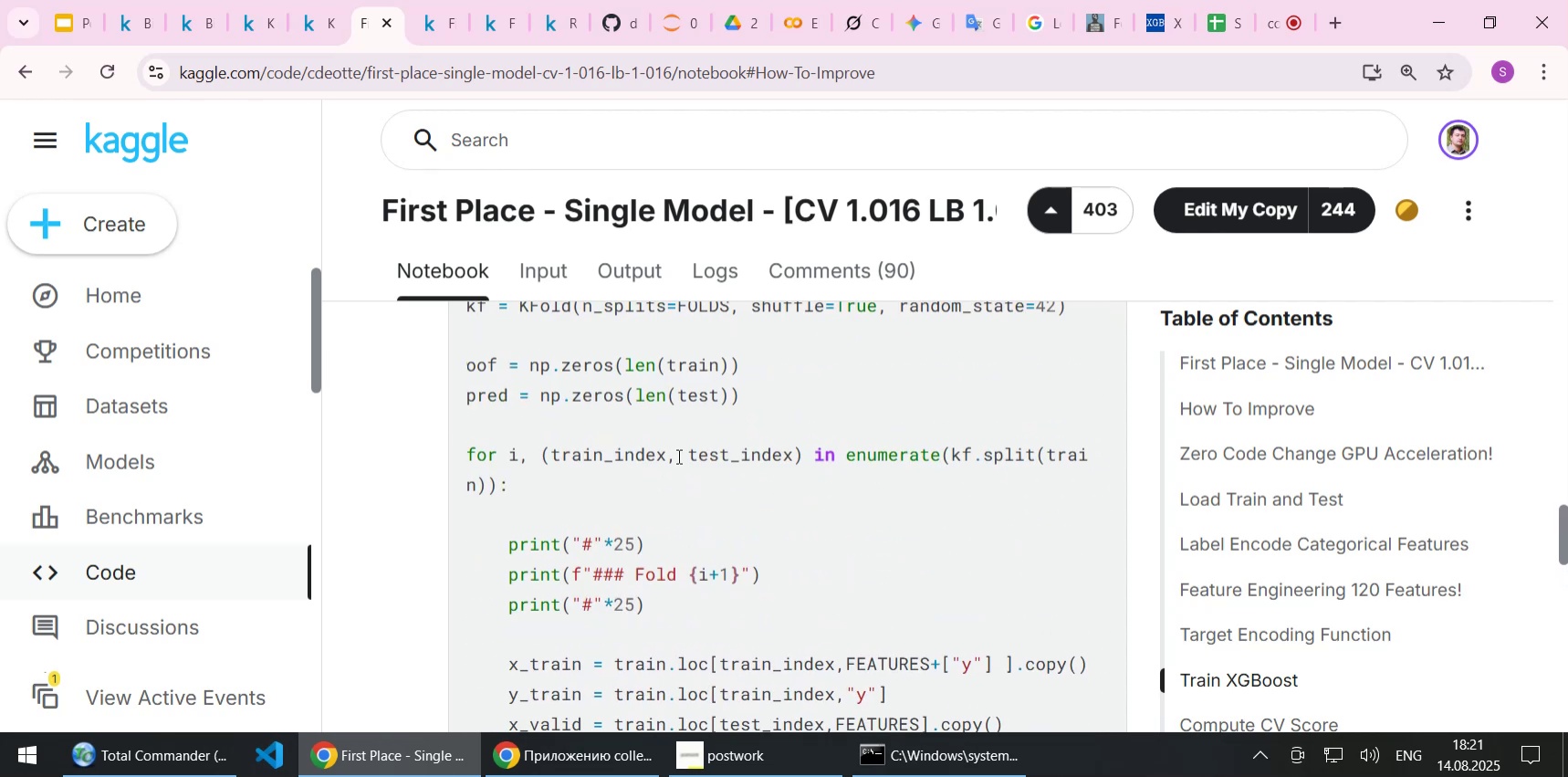 
scroll: coordinate [688, 415], scroll_direction: up, amount: 1.0
 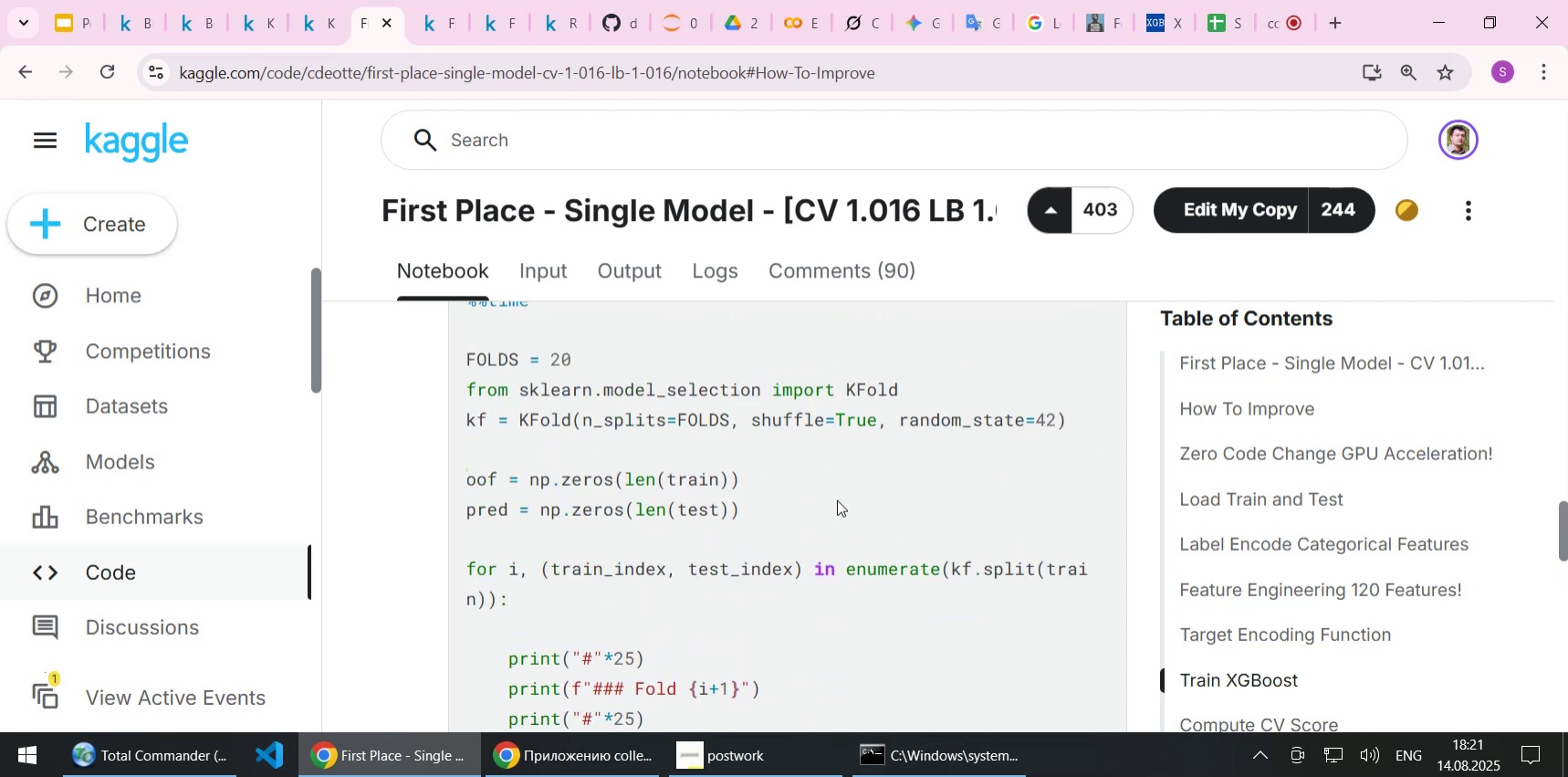 
scroll: coordinate [837, 499], scroll_direction: down, amount: 1.0
 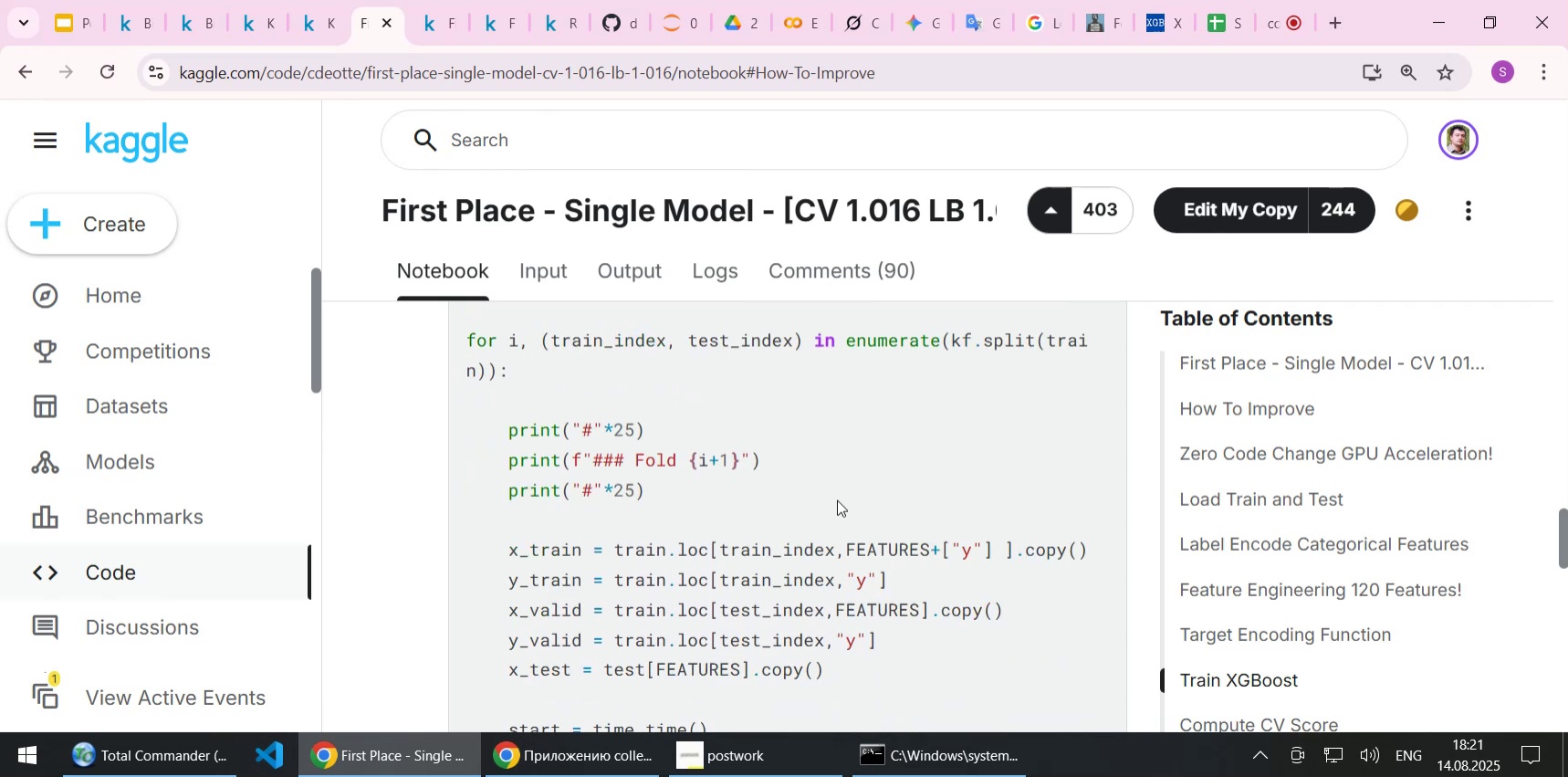 
scroll: coordinate [837, 499], scroll_direction: none, amount: 0.0
 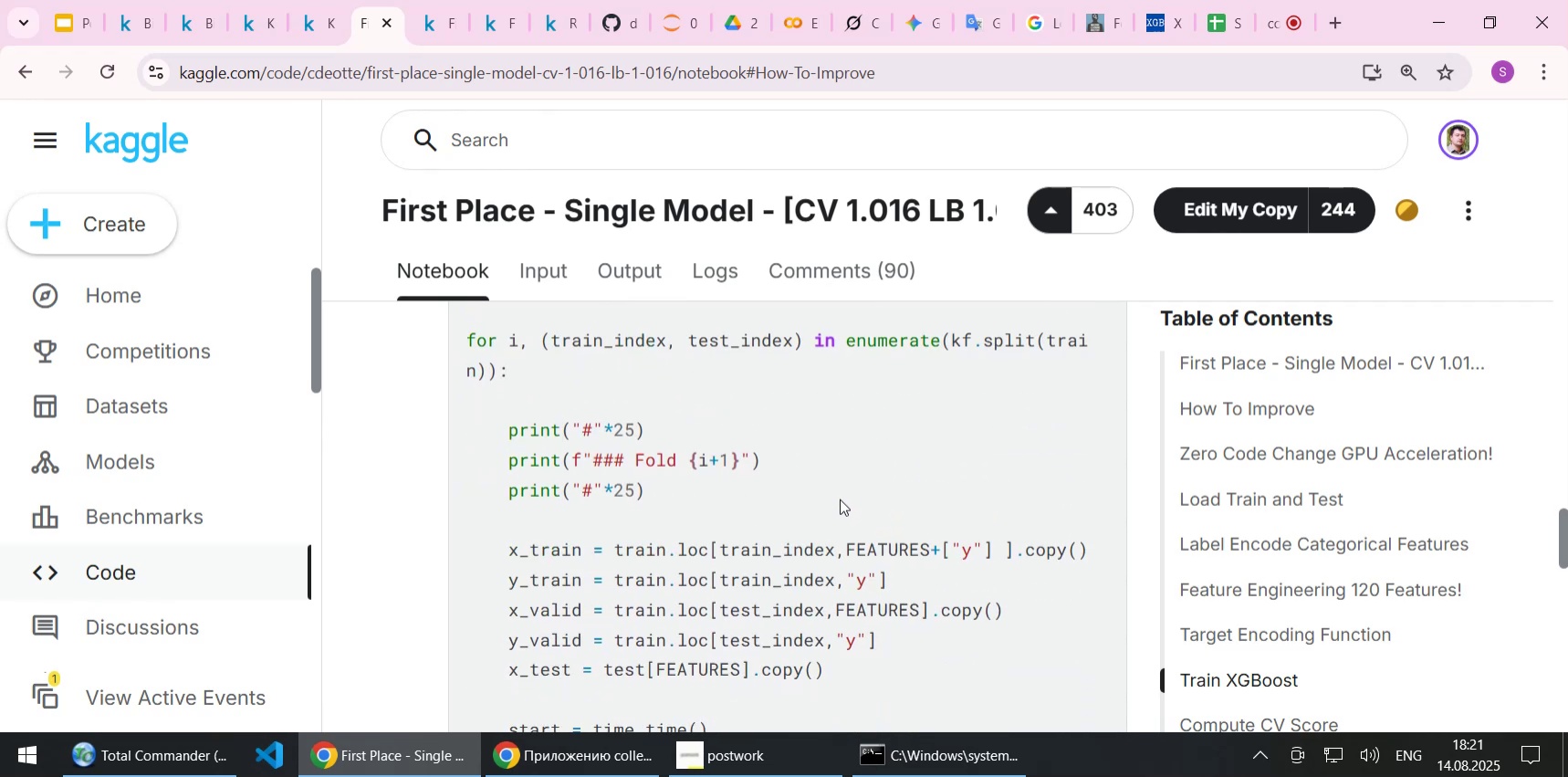 
wait(7.06)
 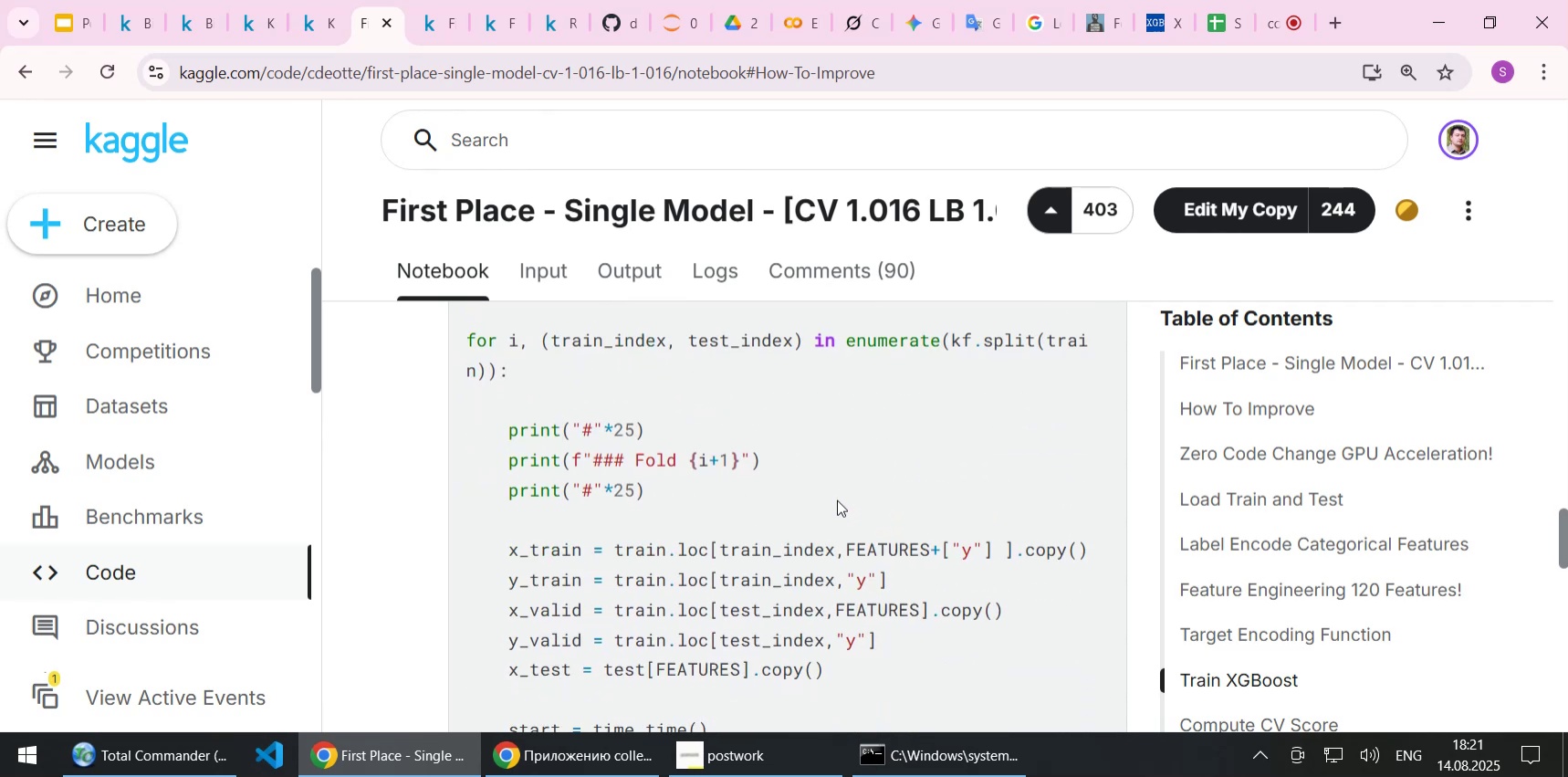 
scroll: coordinate [840, 499], scroll_direction: down, amount: 1.0
 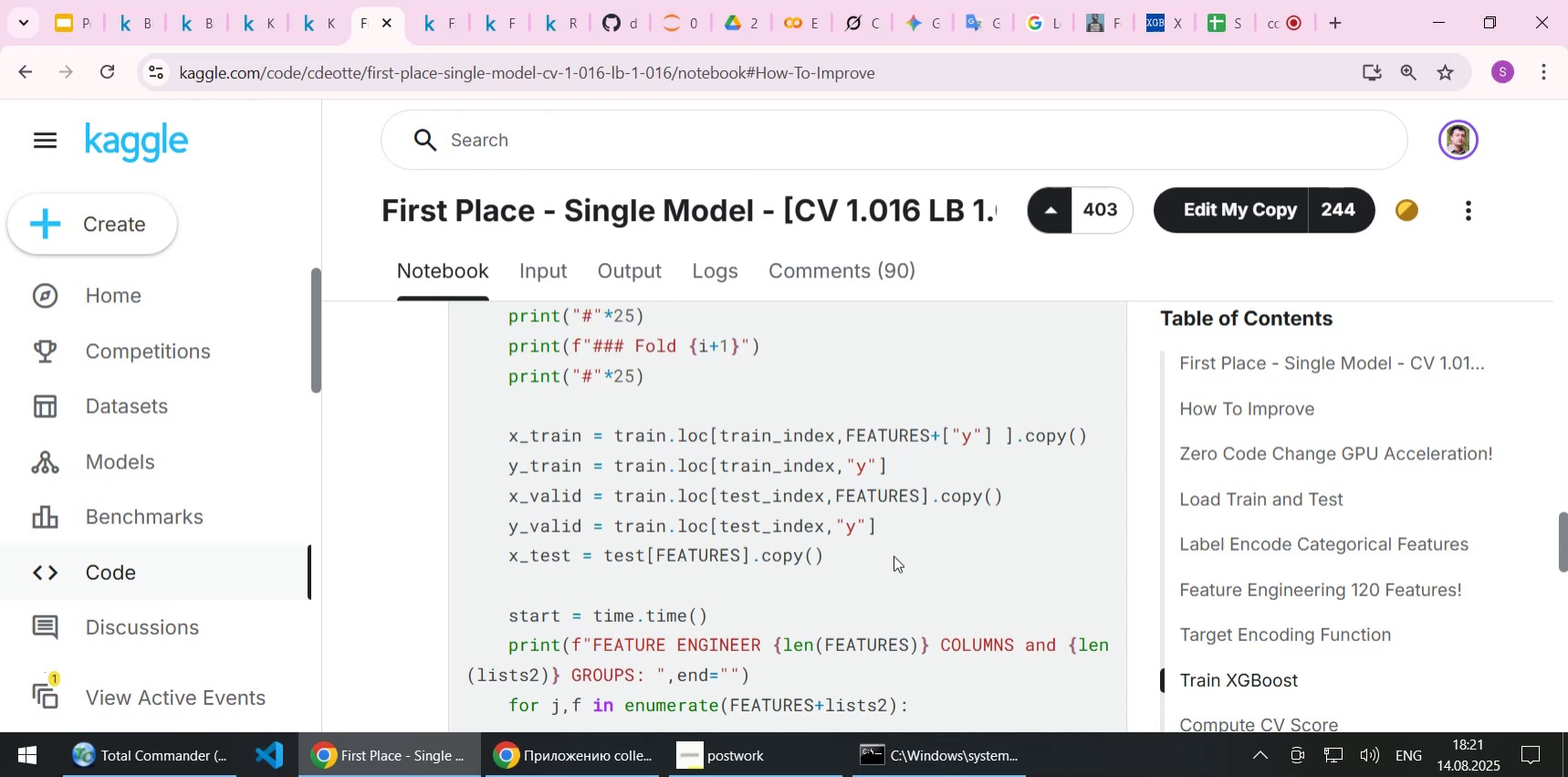 
wait(6.16)
 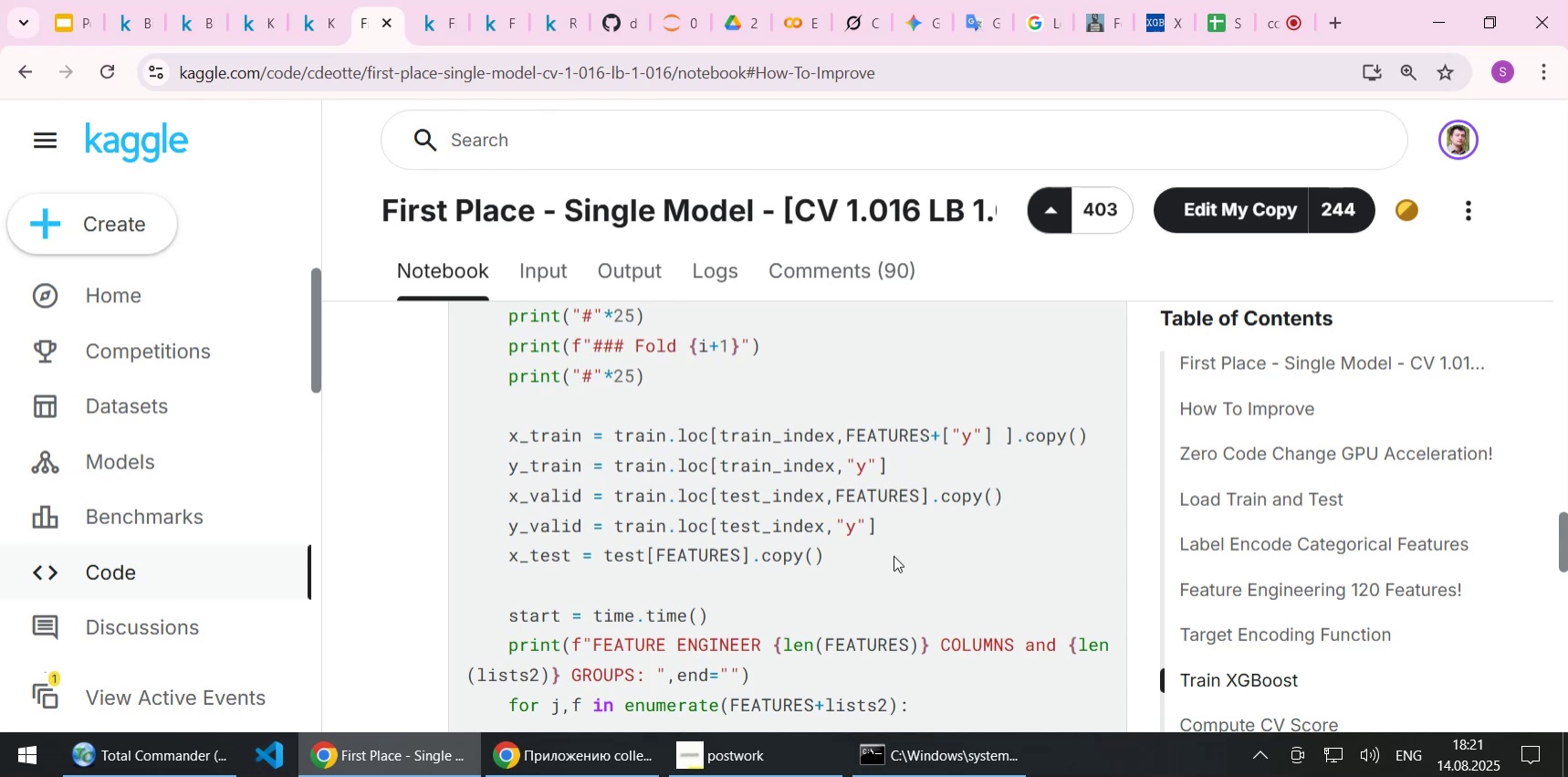 
scroll: coordinate [894, 555], scroll_direction: up, amount: 2.0
 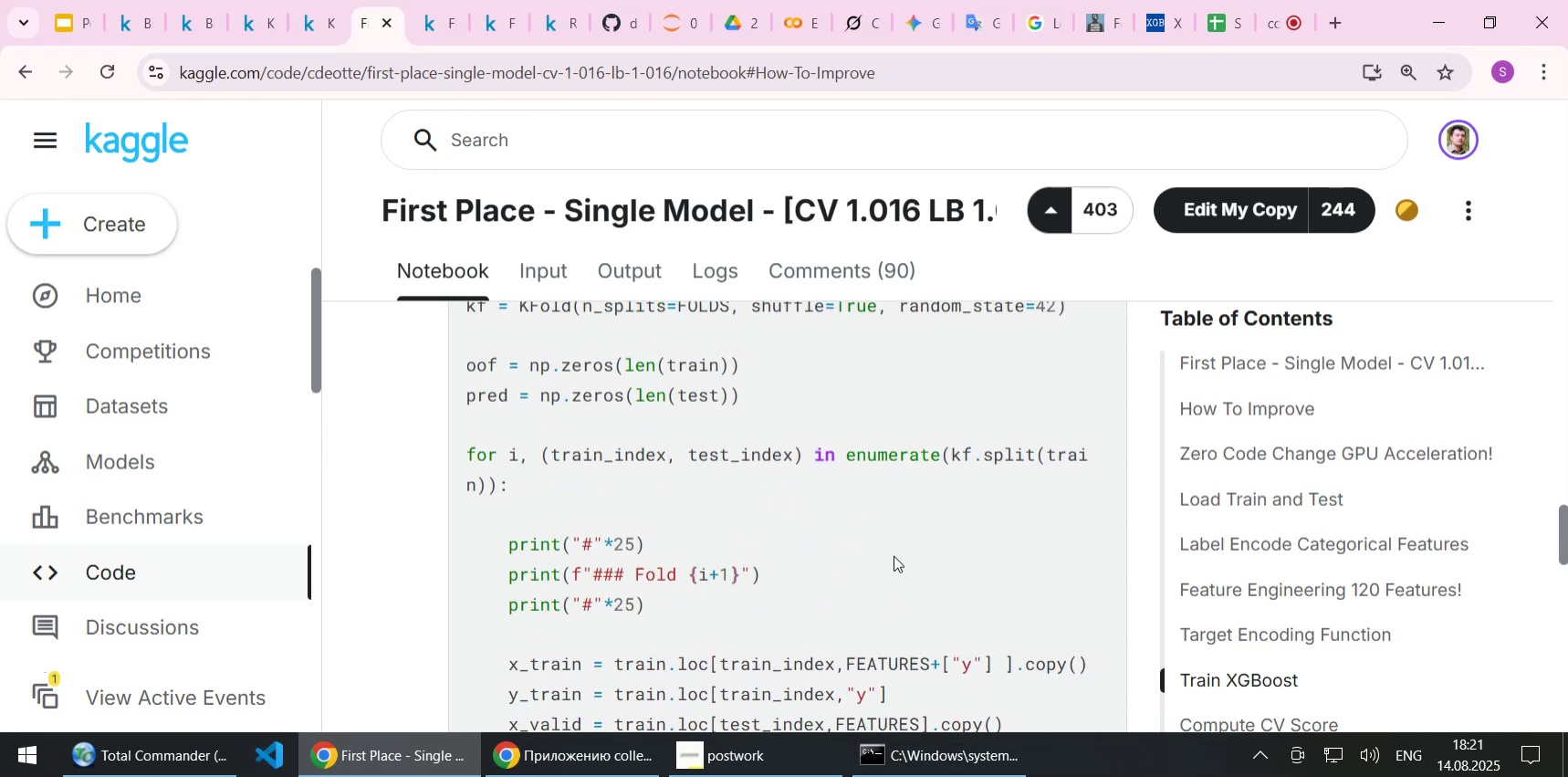 
scroll: coordinate [894, 555], scroll_direction: down, amount: 2.0
 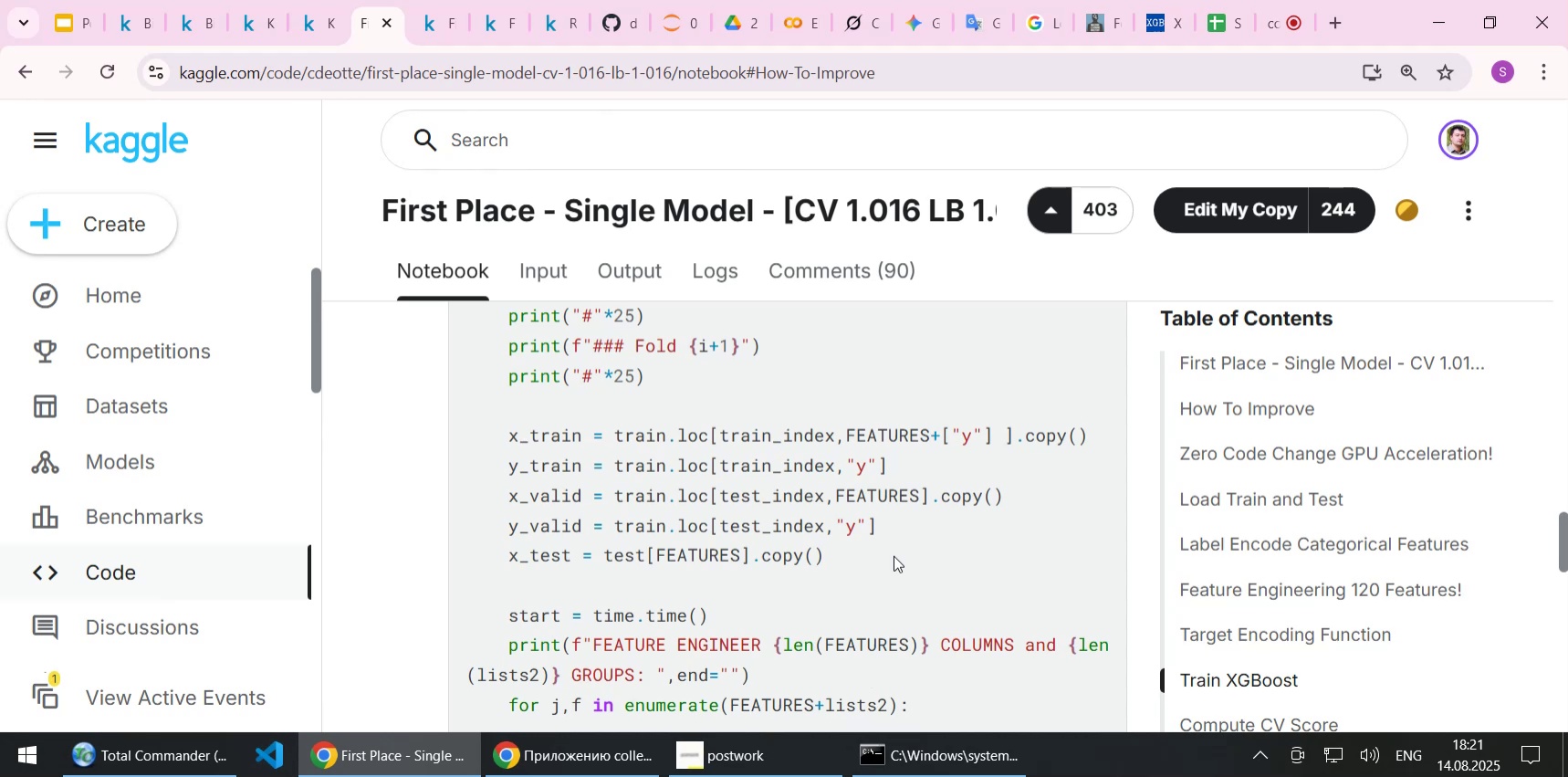 
wait(6.9)
 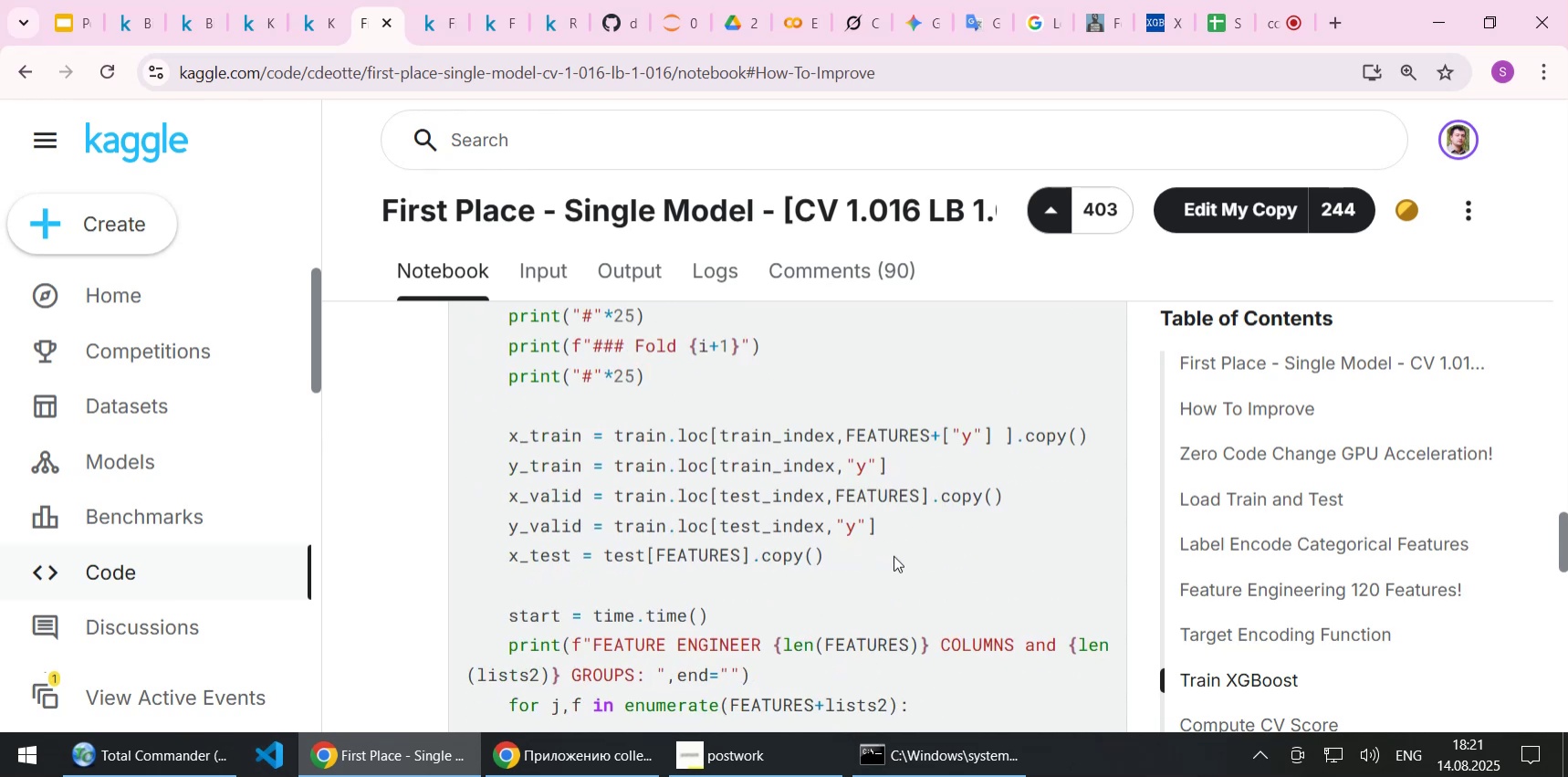 
scroll: coordinate [913, 572], scroll_direction: down, amount: 1.0
 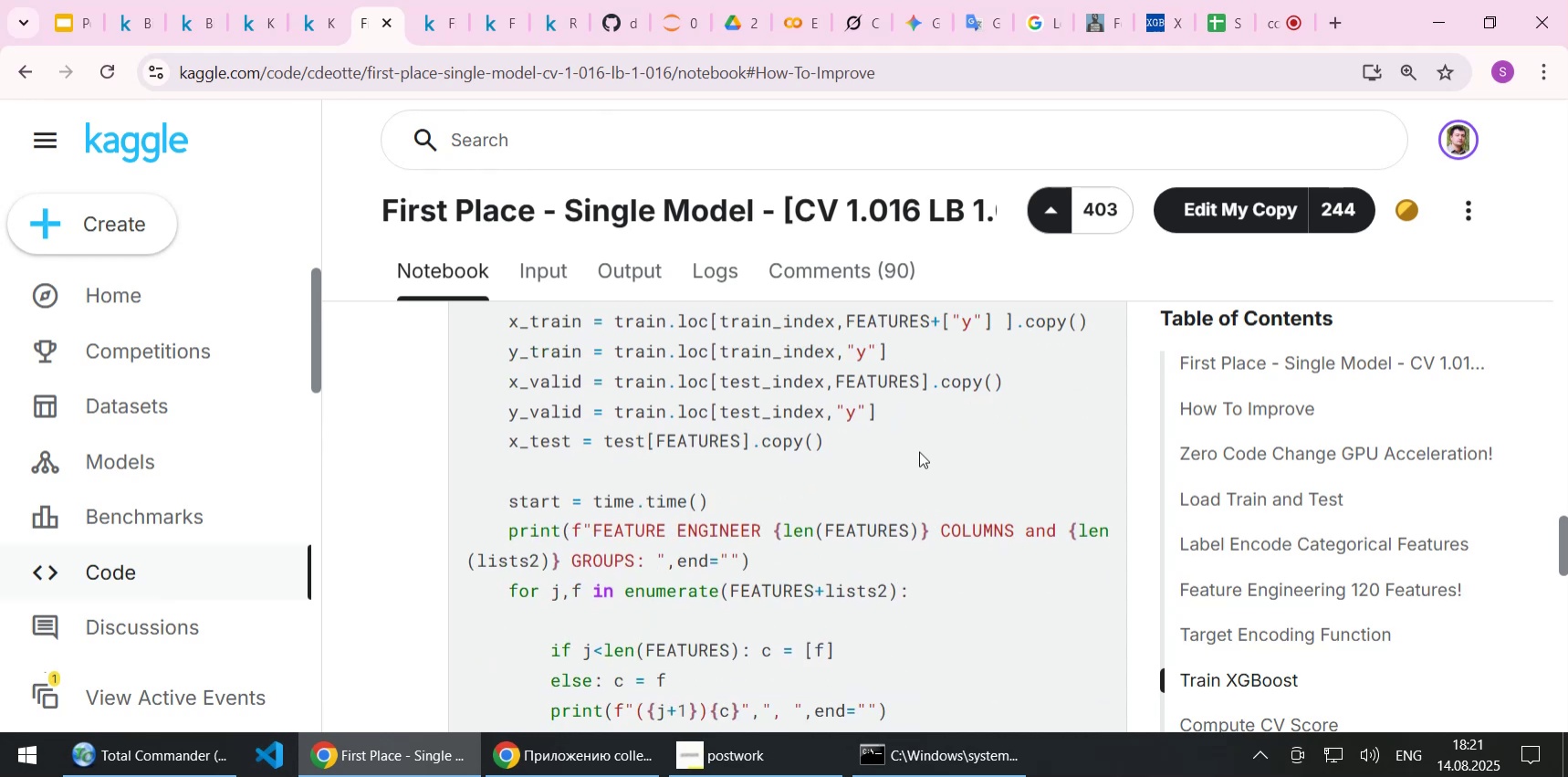 
left_click([1050, 217])
 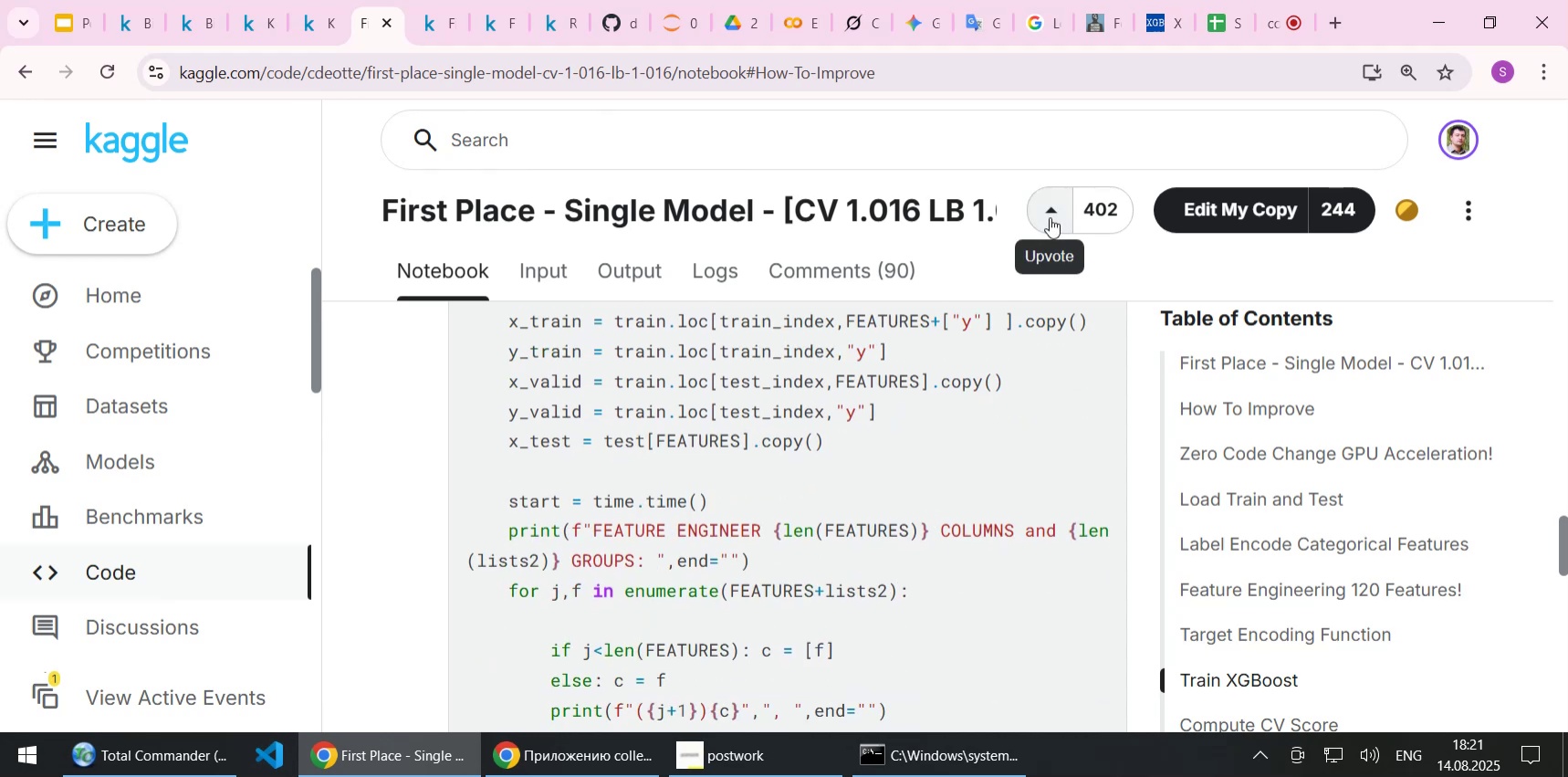 
left_click([1050, 217])
 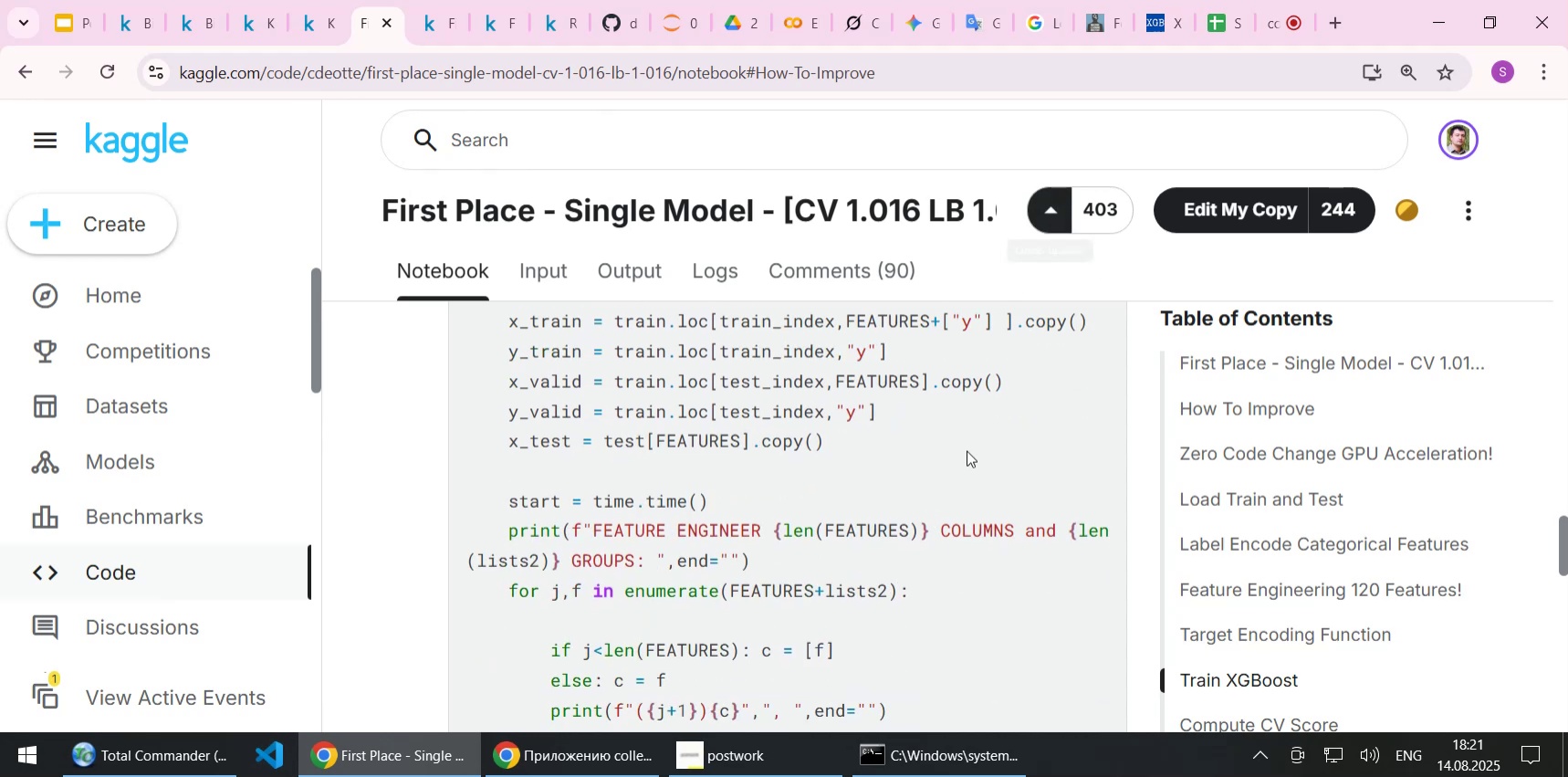 
left_click([967, 450])
 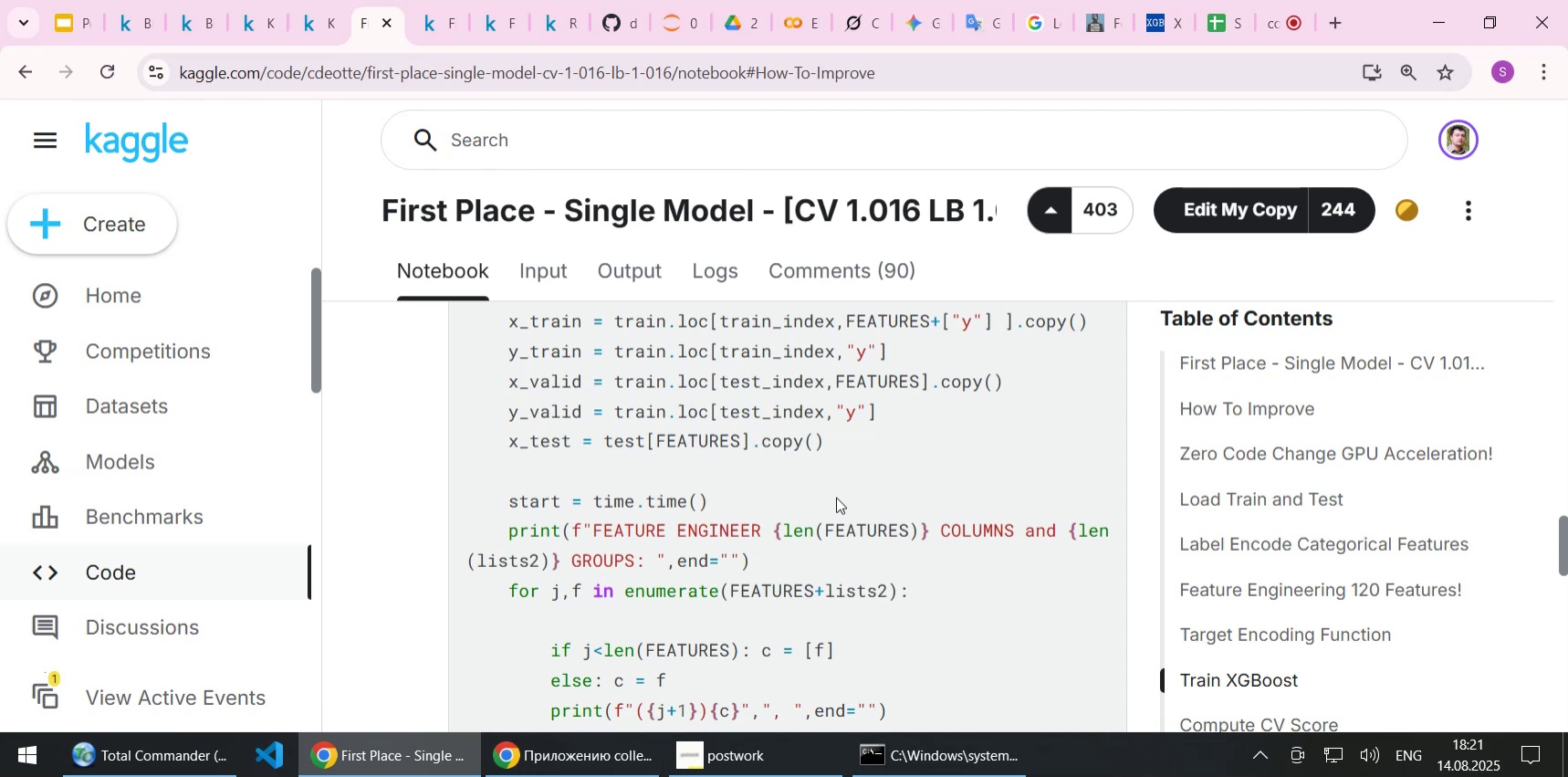 
scroll: coordinate [836, 497], scroll_direction: down, amount: 2.0
 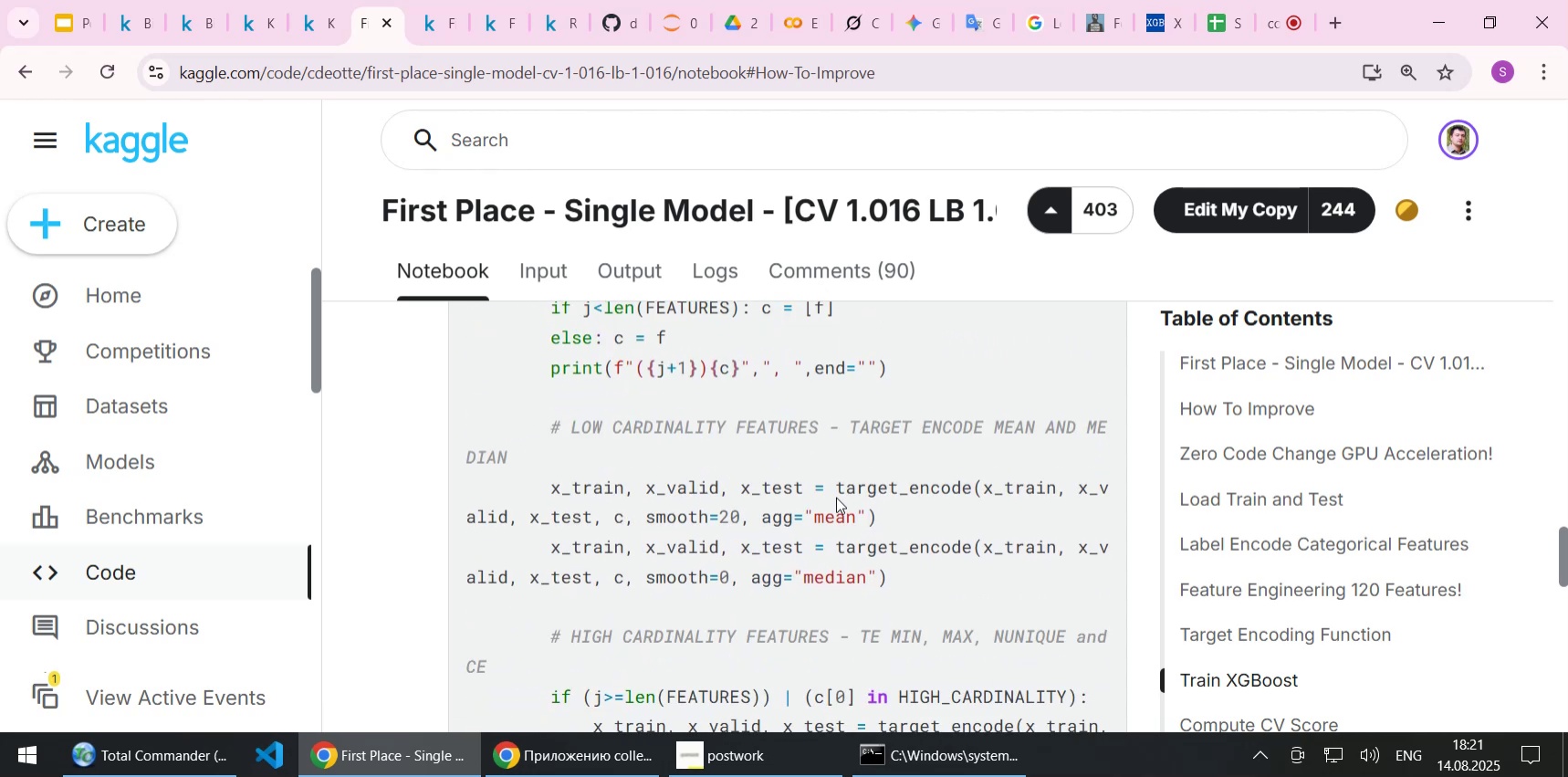 
scroll: coordinate [836, 497], scroll_direction: up, amount: 2.0
 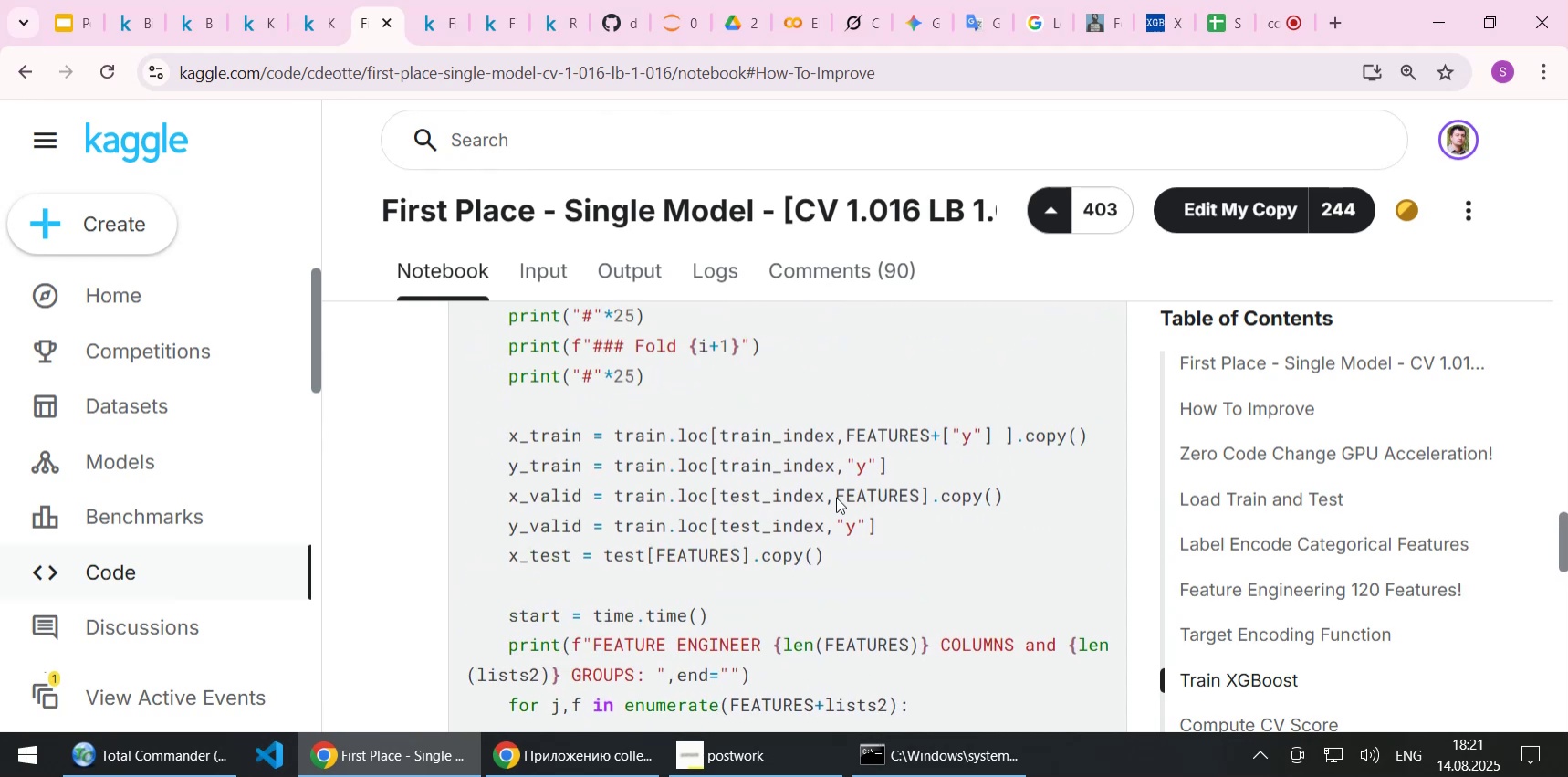 
scroll: coordinate [836, 497], scroll_direction: down, amount: 2.0
 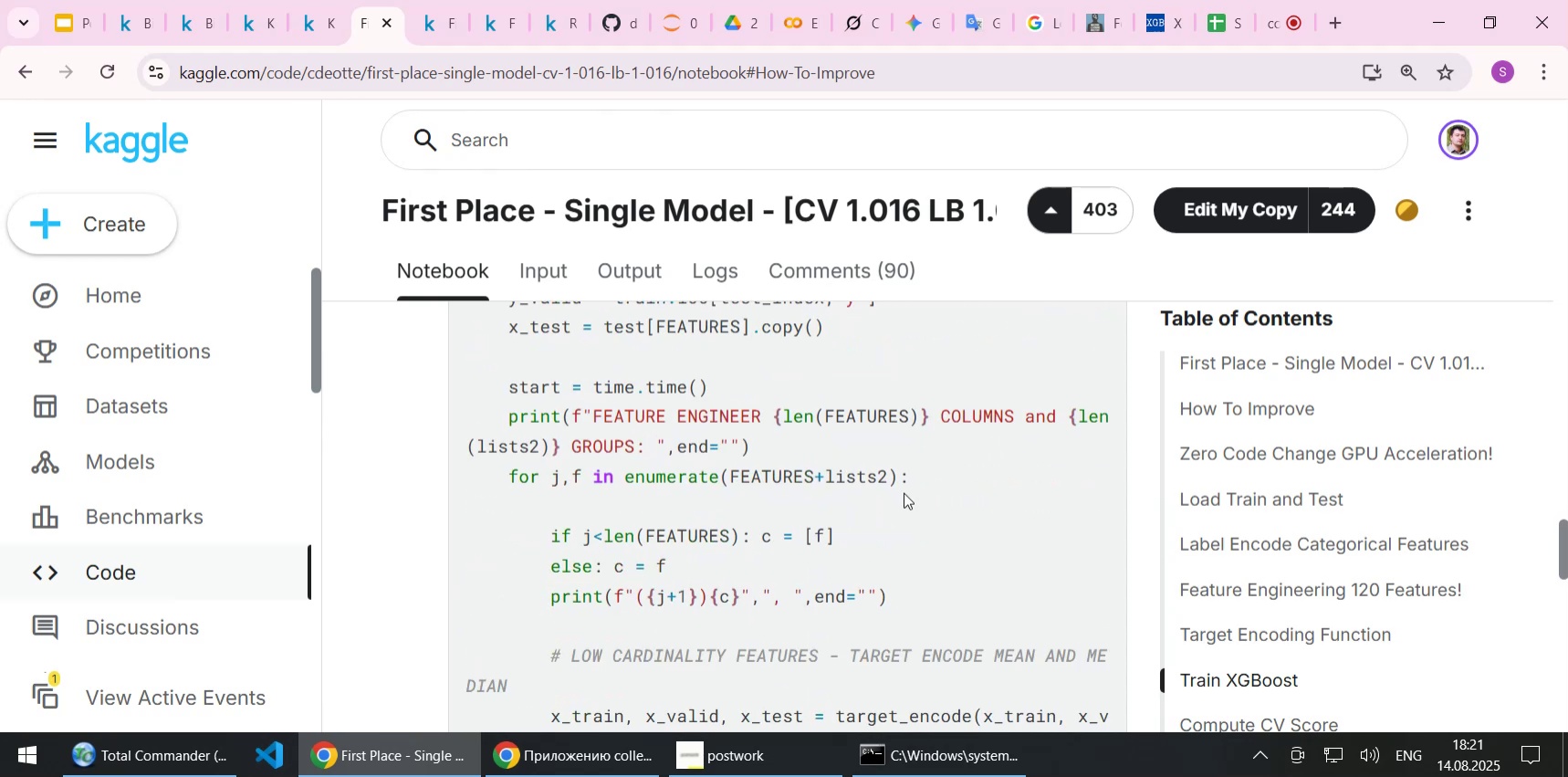 
wait(5.34)
 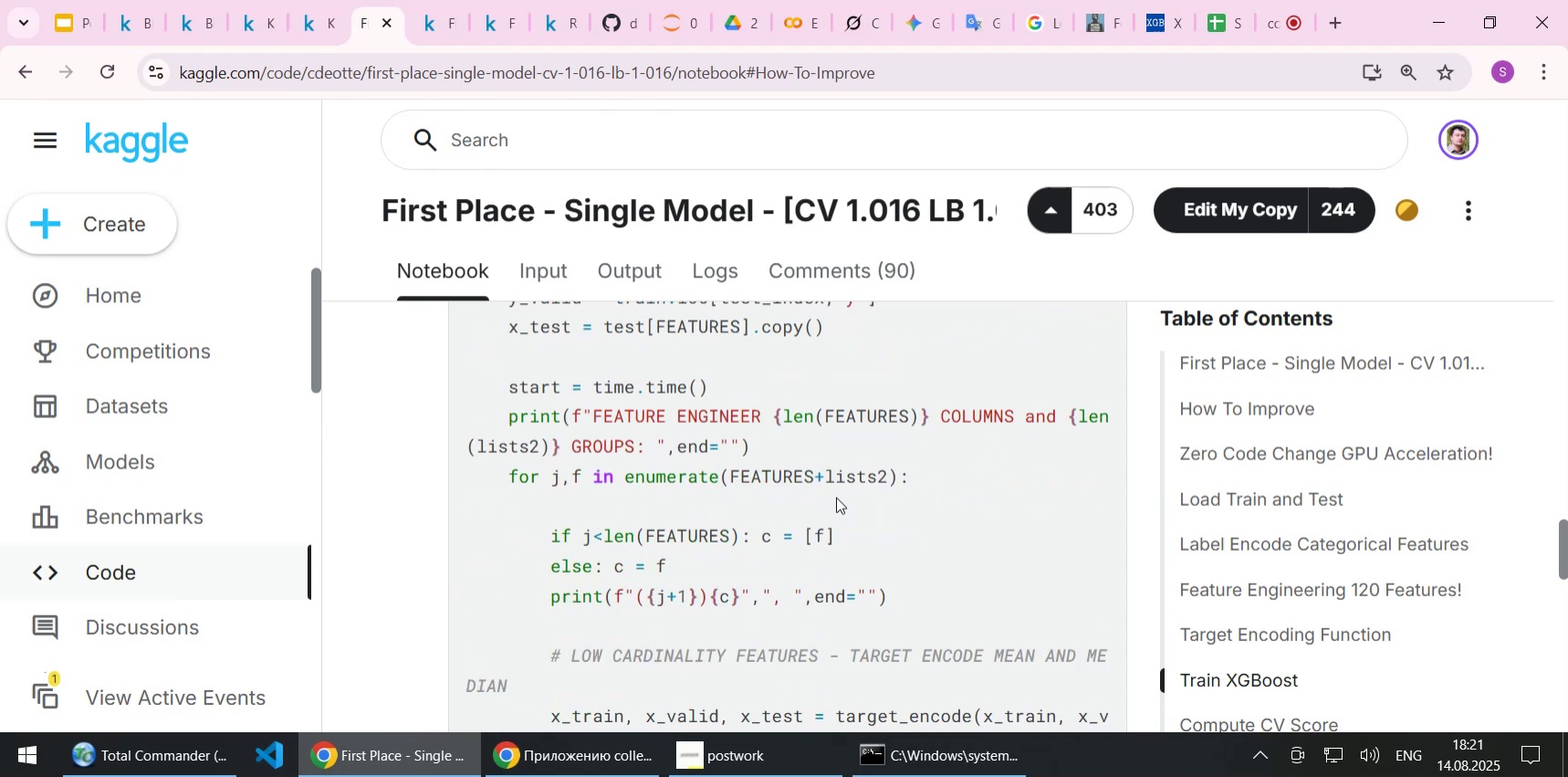 
scroll: coordinate [951, 499], scroll_direction: down, amount: 3.0
 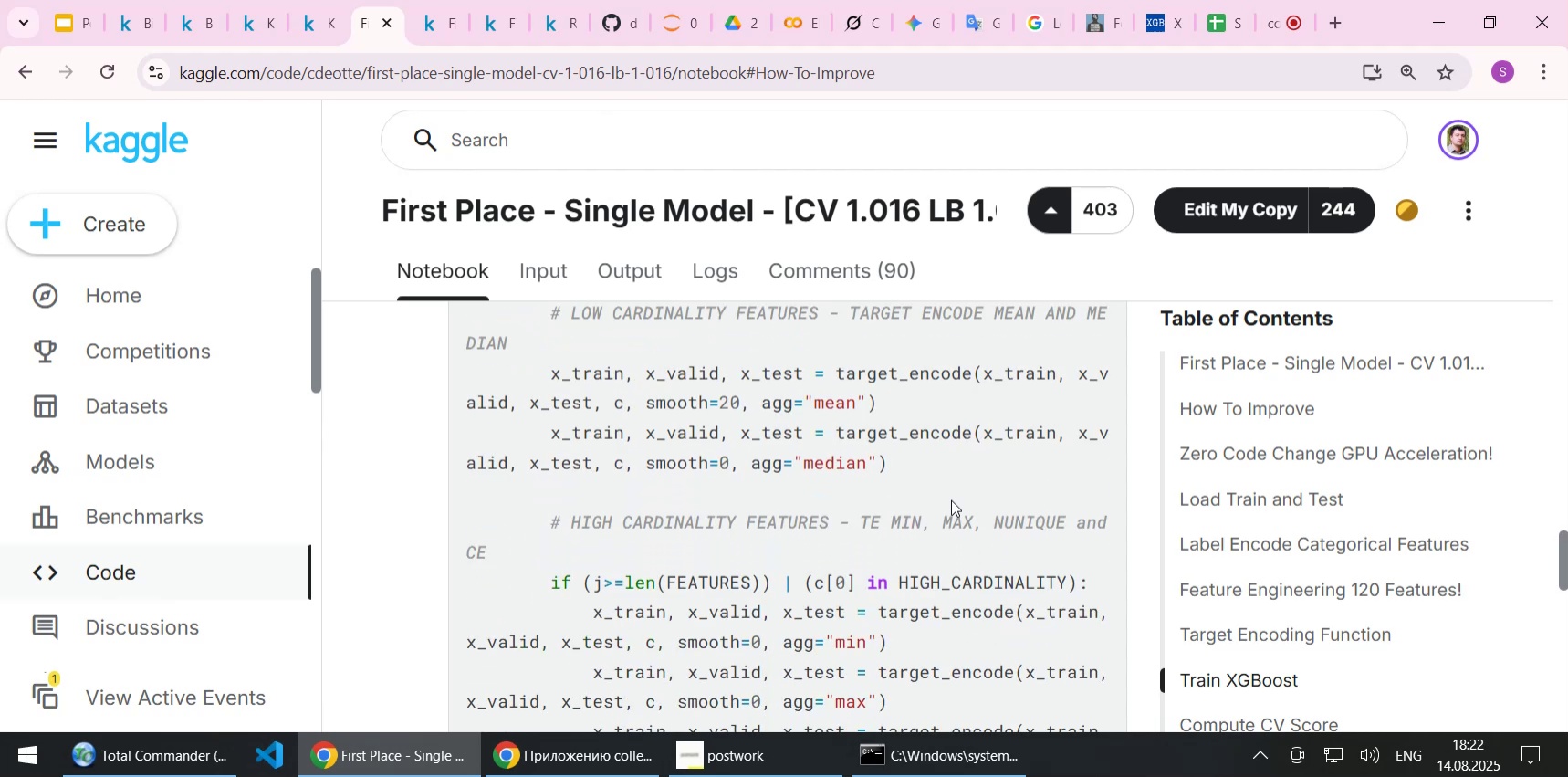 
scroll: coordinate [631, 435], scroll_direction: up, amount: 7.0
 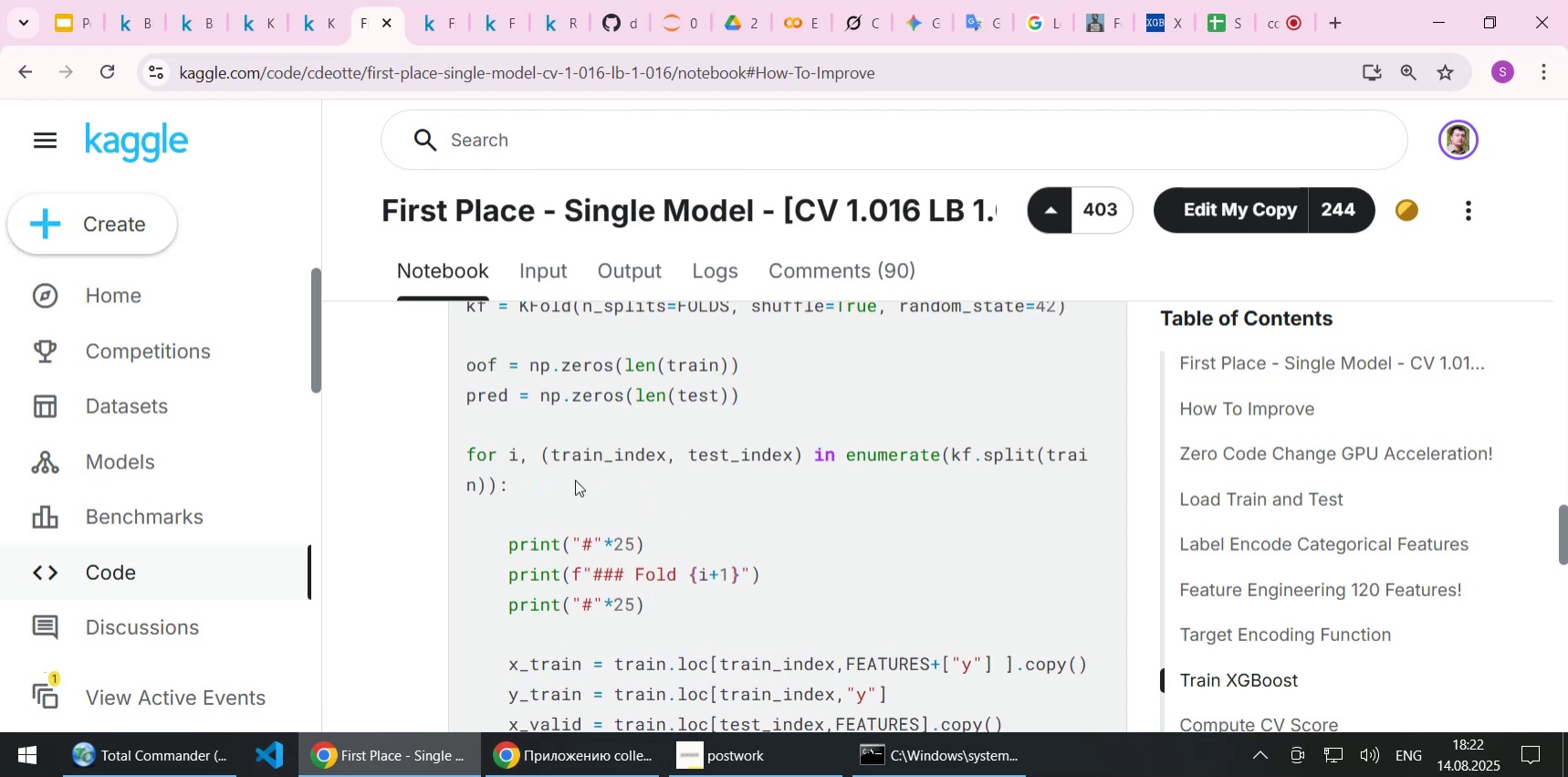 
left_click_drag(start_coordinate=[565, 488], to_coordinate=[435, 488])
 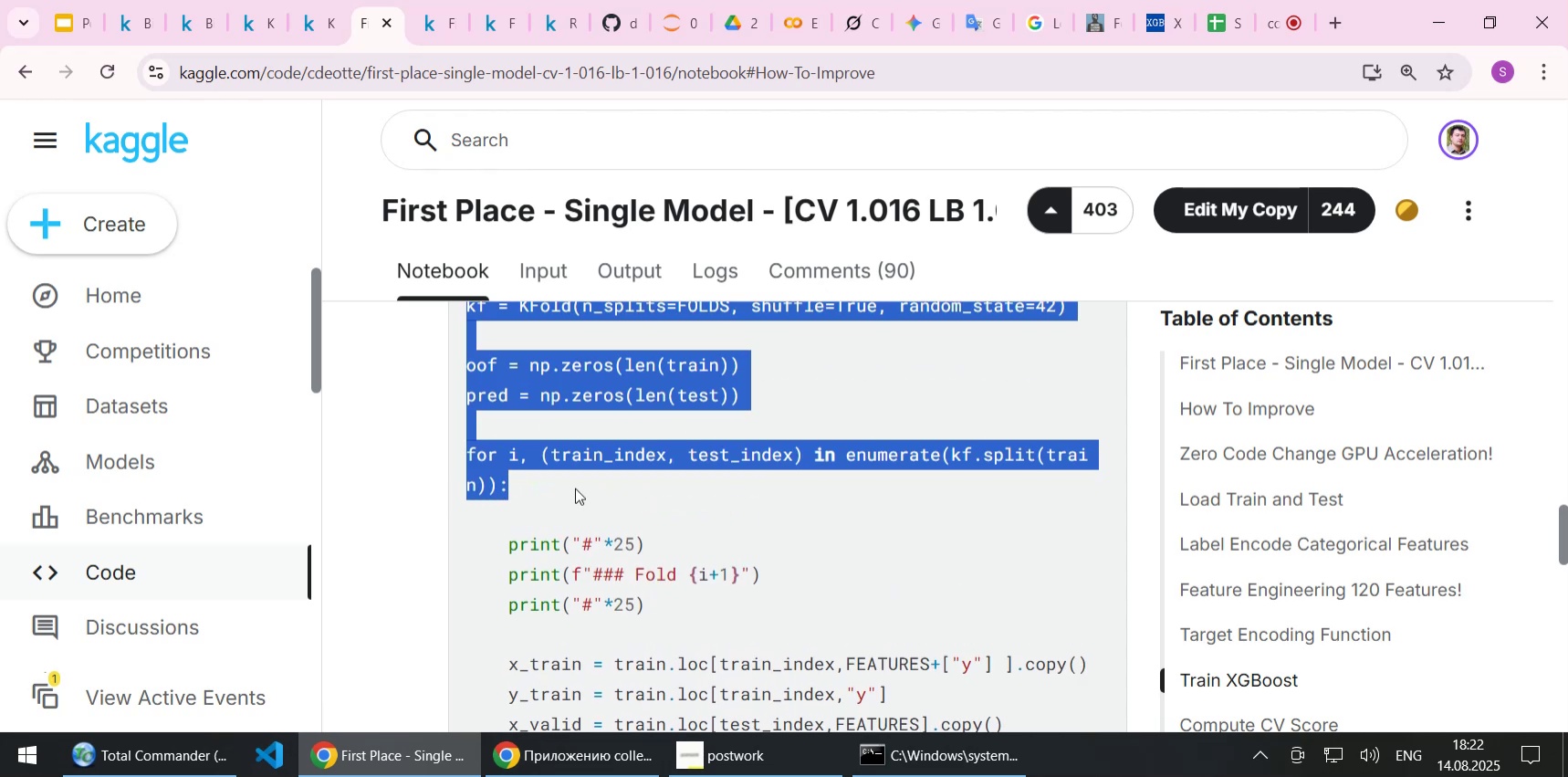 
left_click([575, 488])
 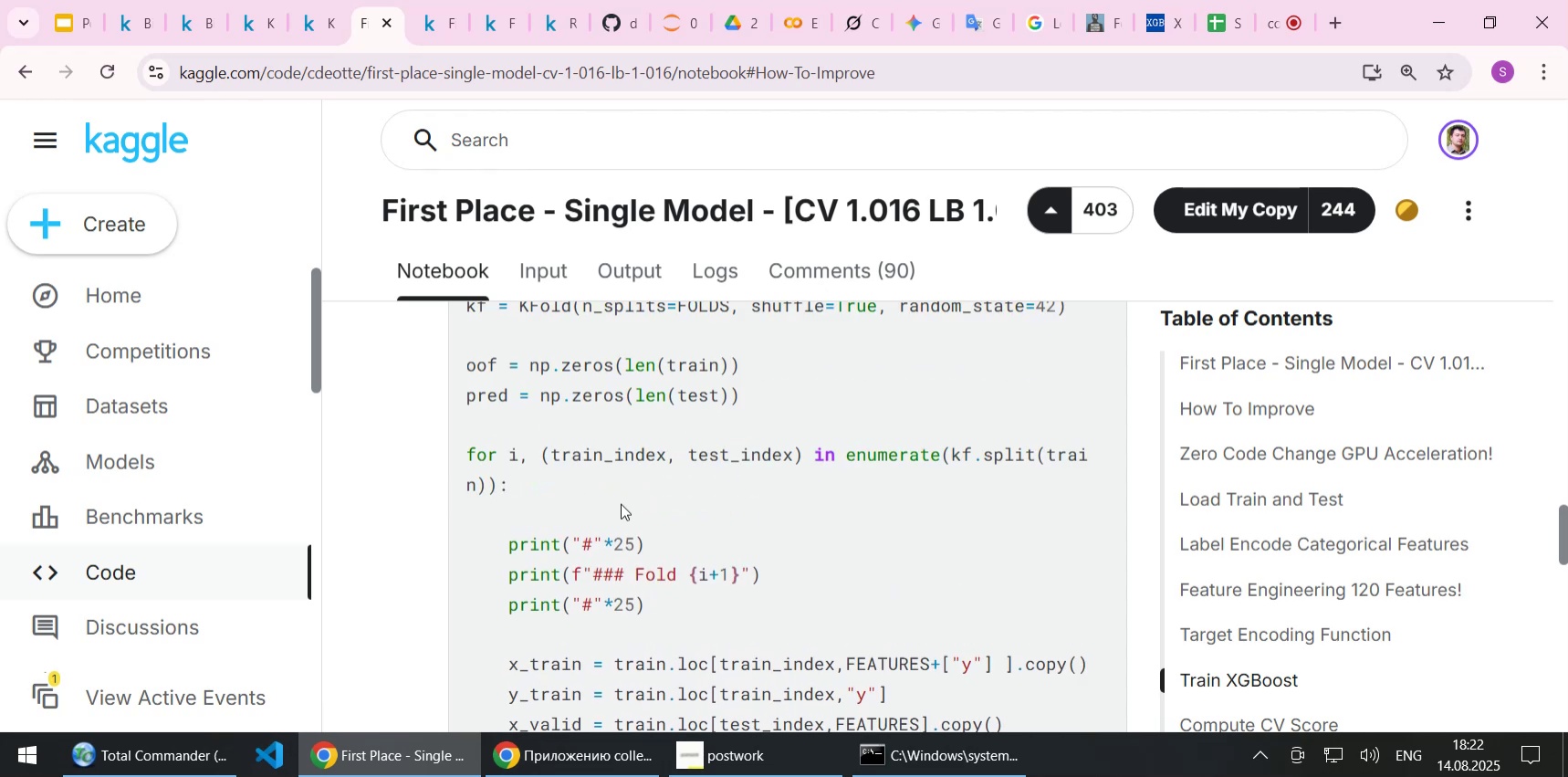 
scroll: coordinate [621, 503], scroll_direction: up, amount: 1.0
 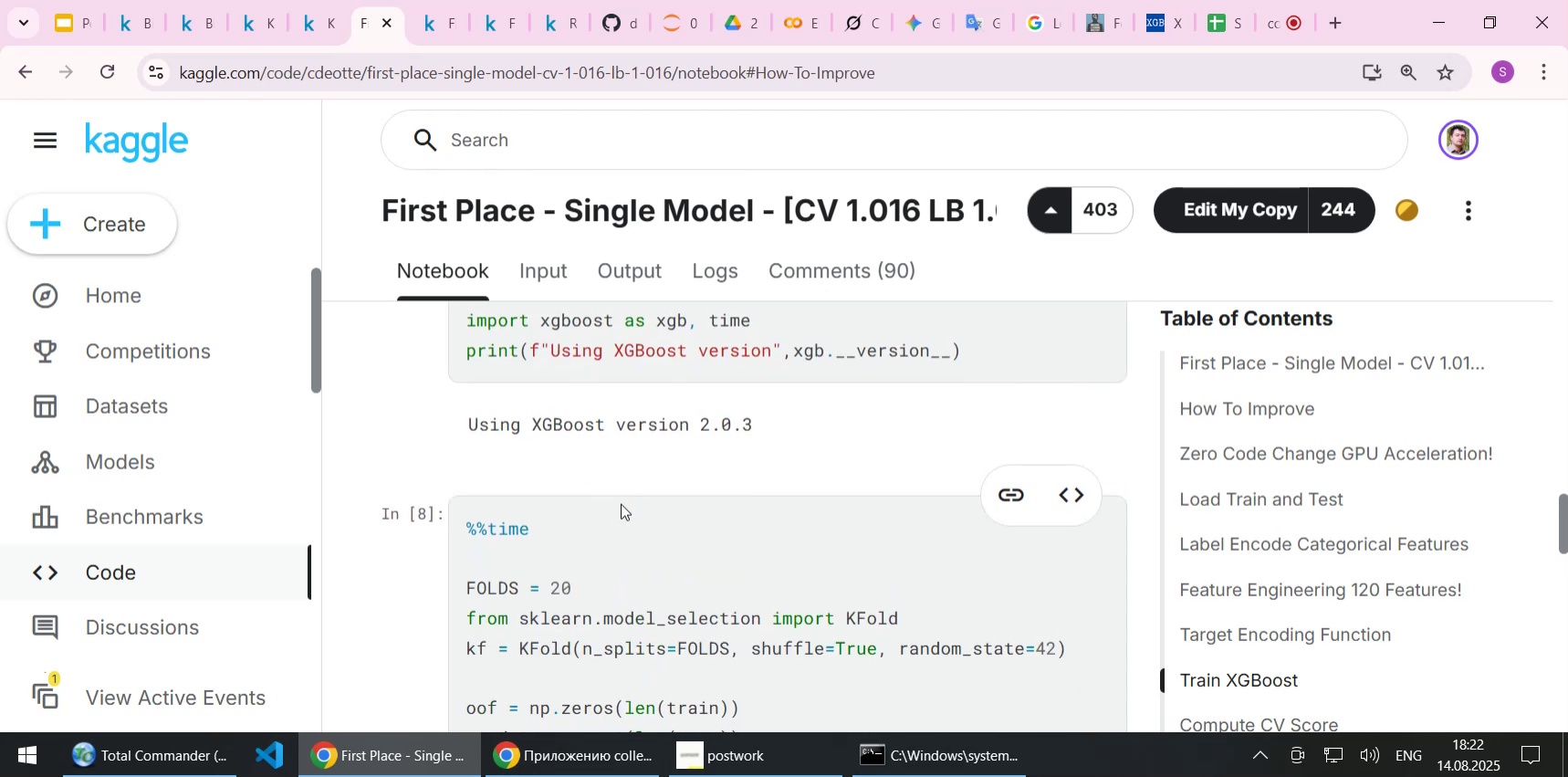 
scroll: coordinate [673, 529], scroll_direction: down, amount: 10.0
 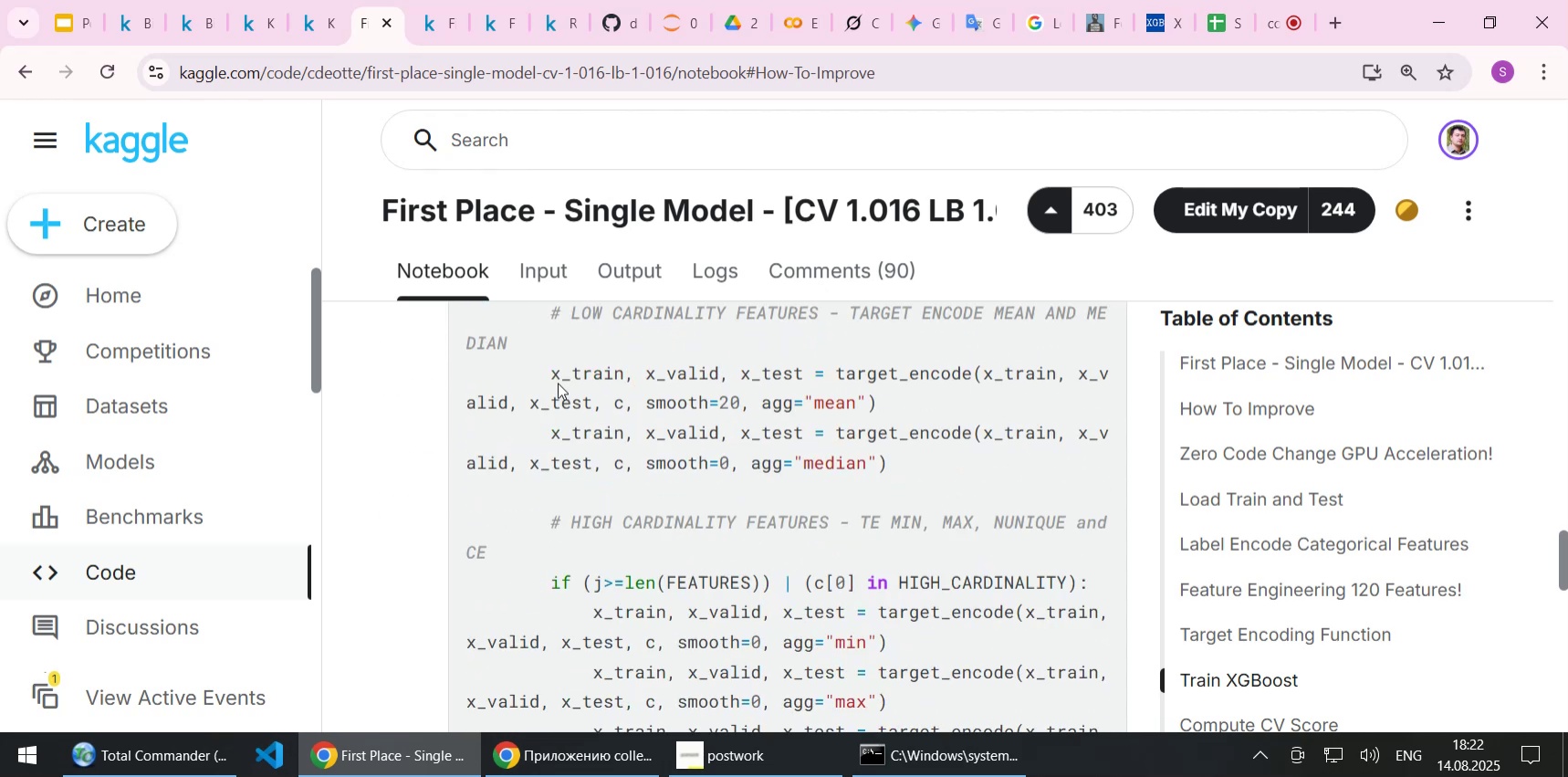 
left_click_drag(start_coordinate=[553, 371], to_coordinate=[880, 389])
 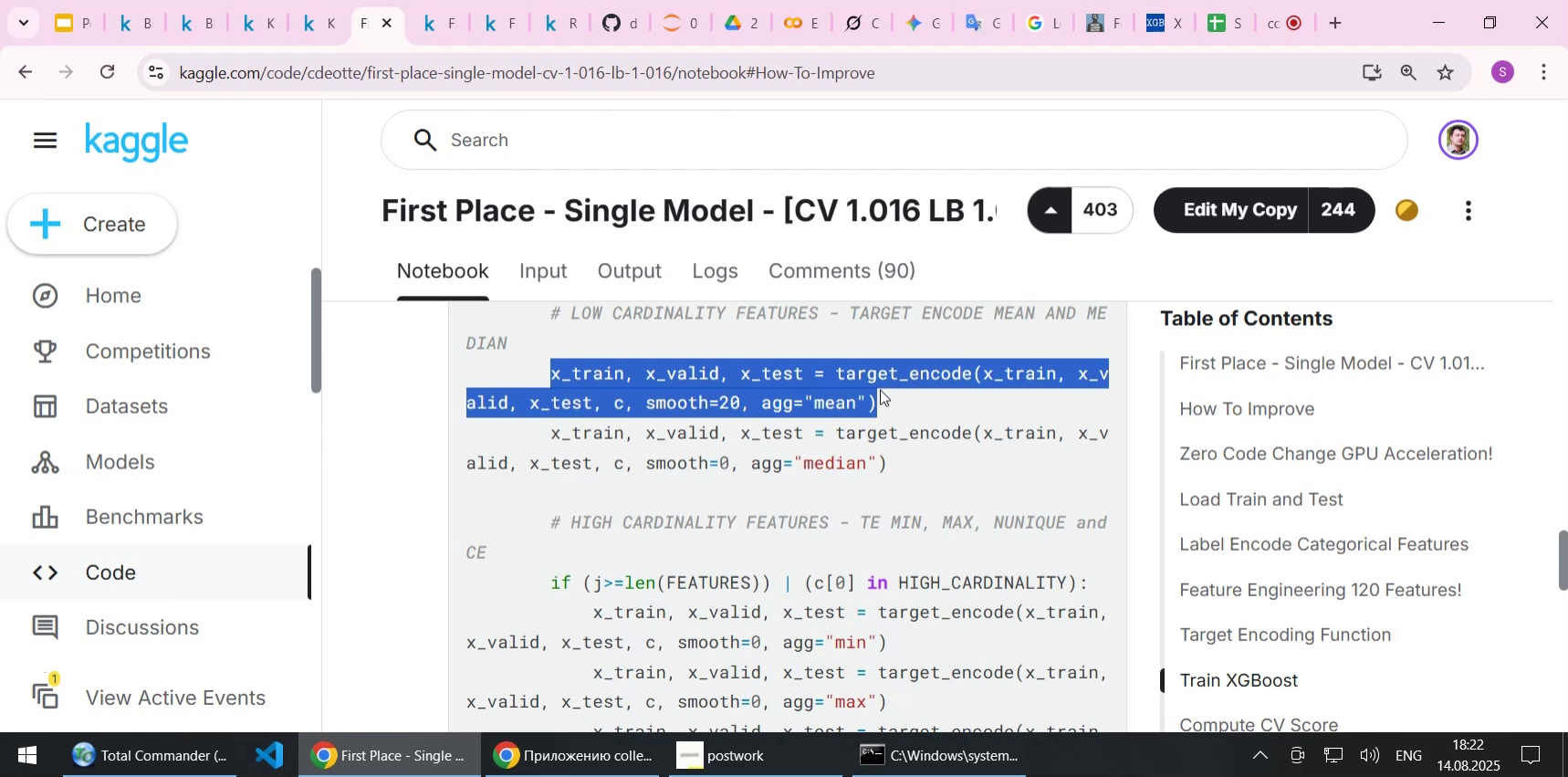 
key(Control+C)
 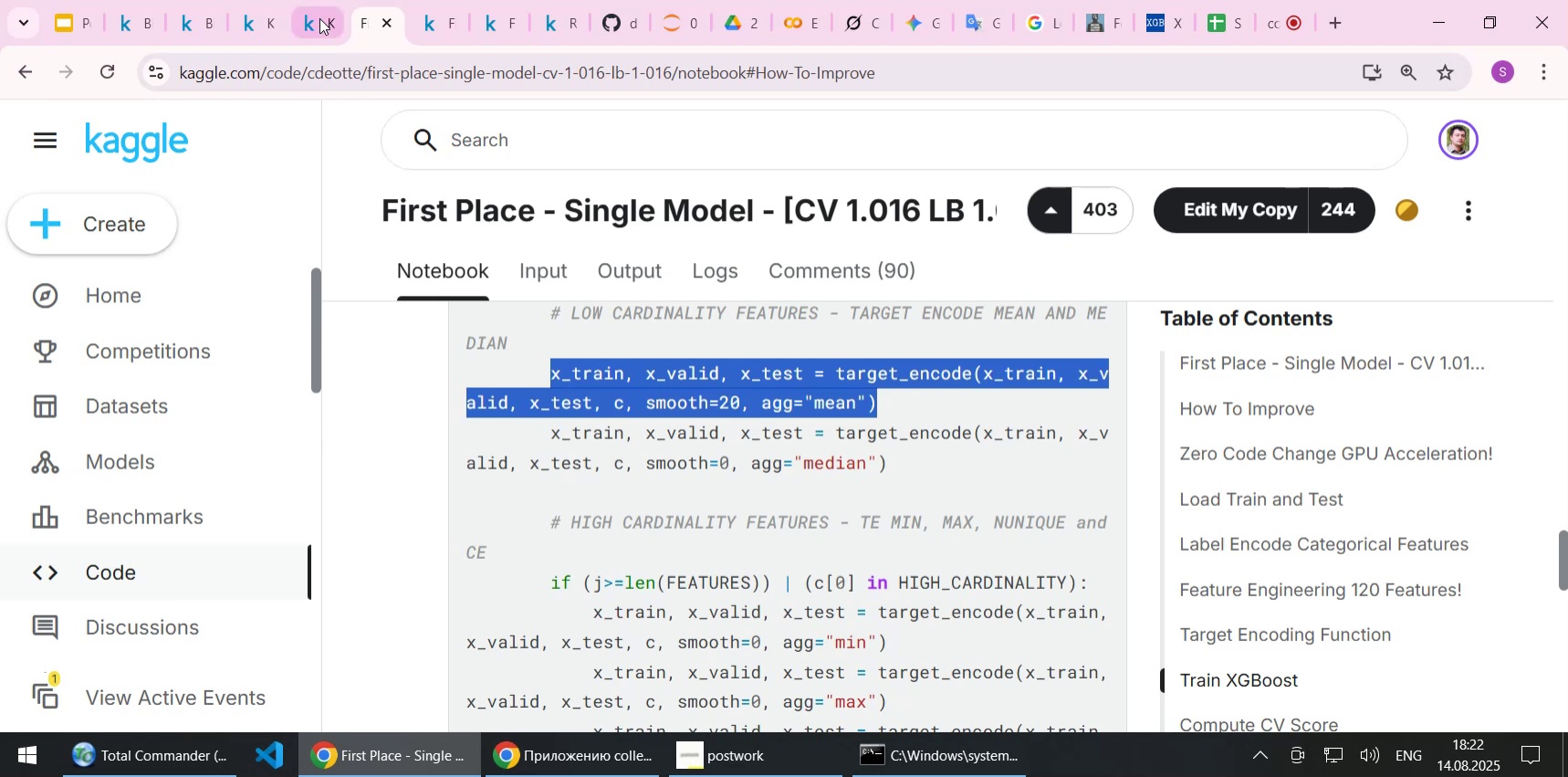 
left_click([325, 17])
 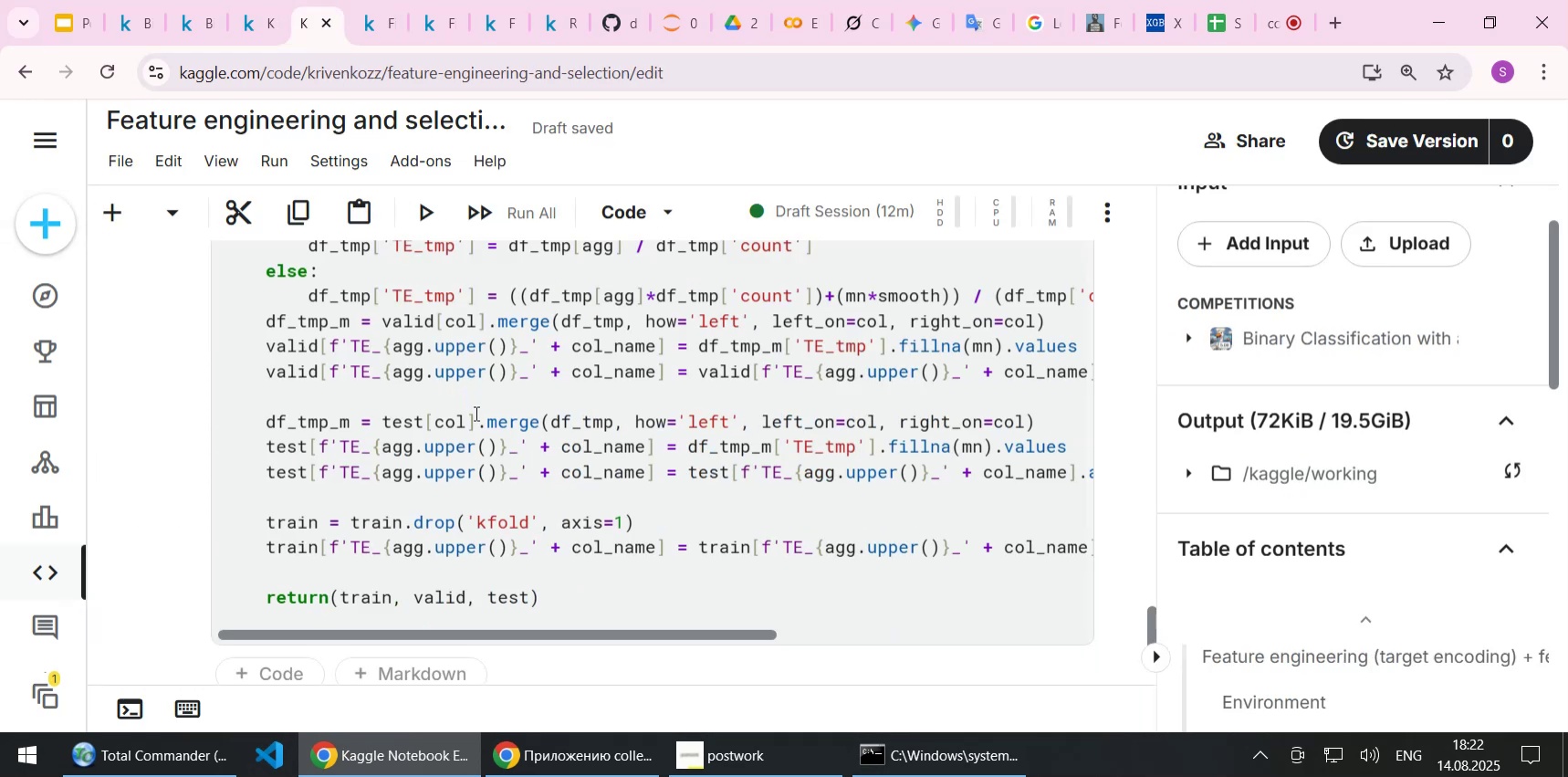 
scroll: coordinate [476, 418], scroll_direction: down, amount: 2.0
 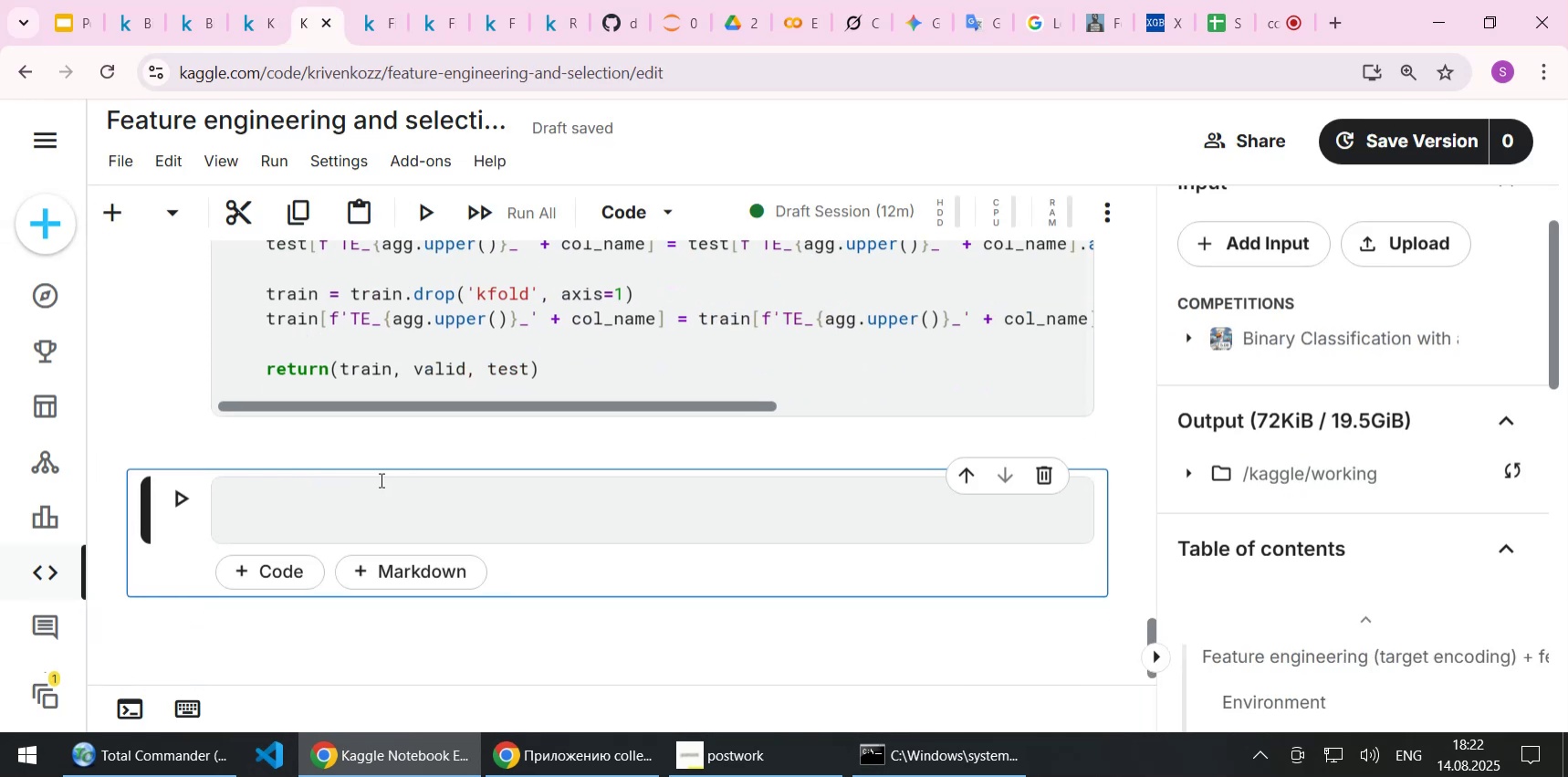 
left_click([380, 479])
 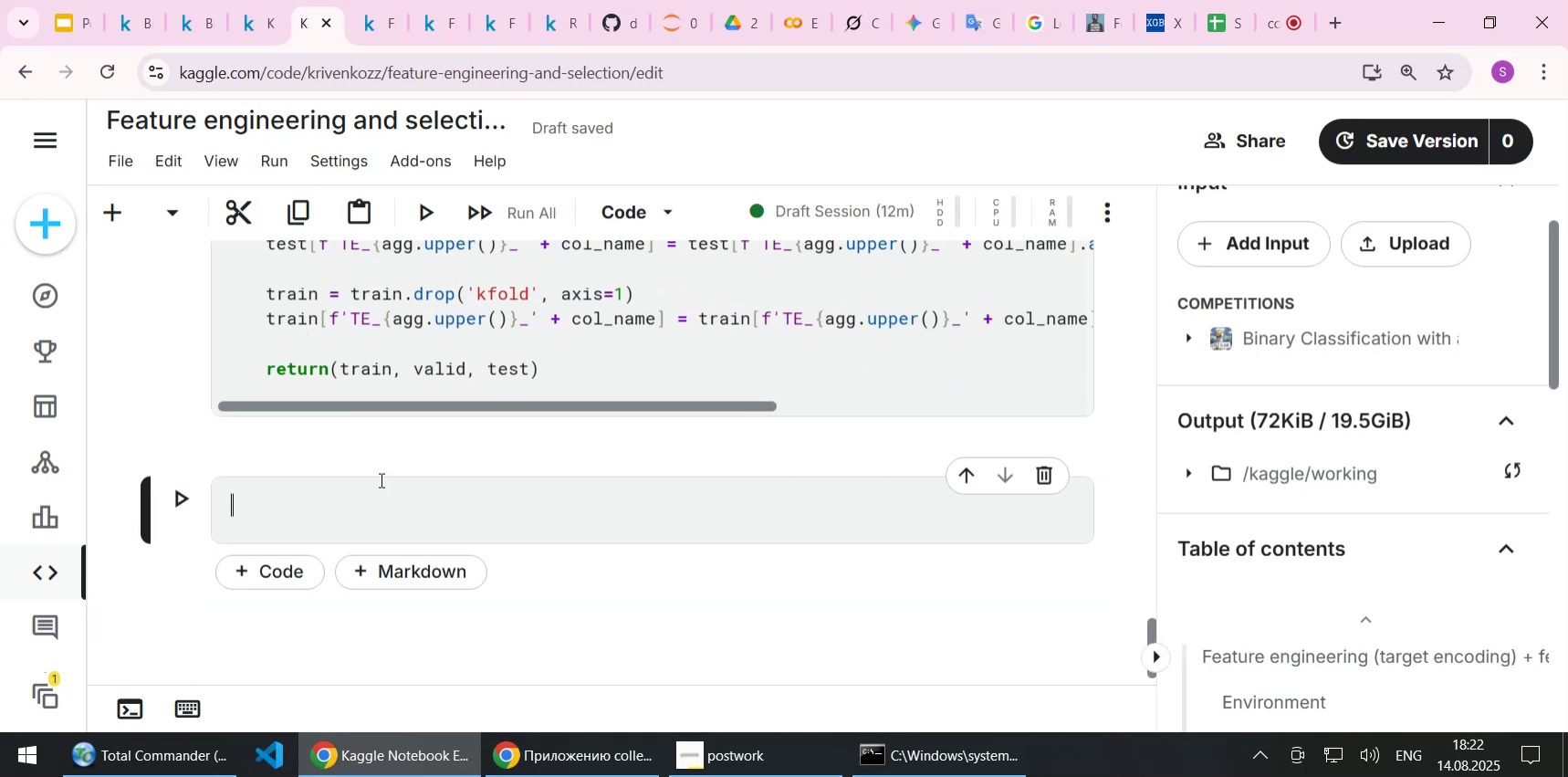 
key(Control+ControlLeft)
 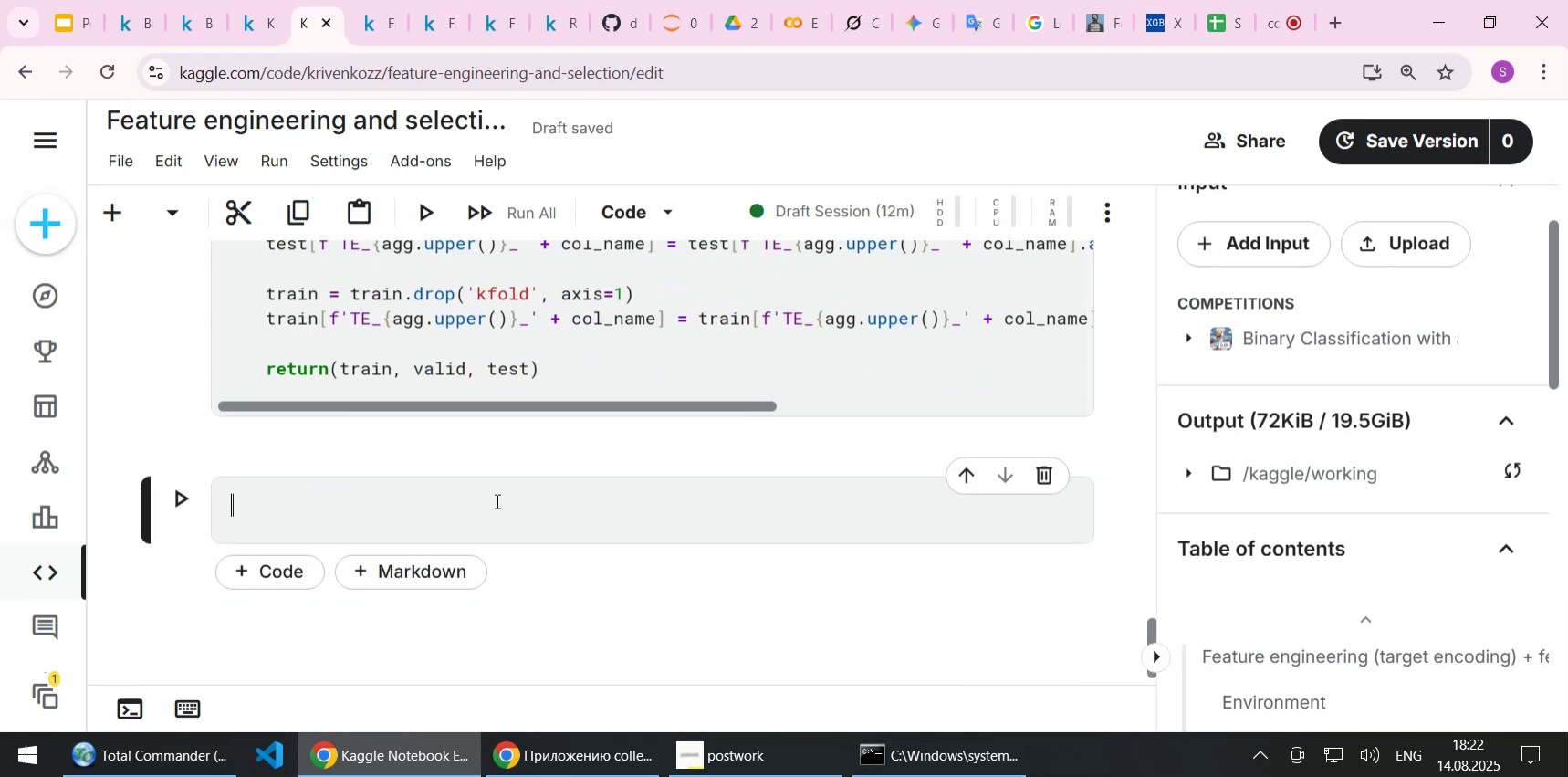 
key(Control+V)
 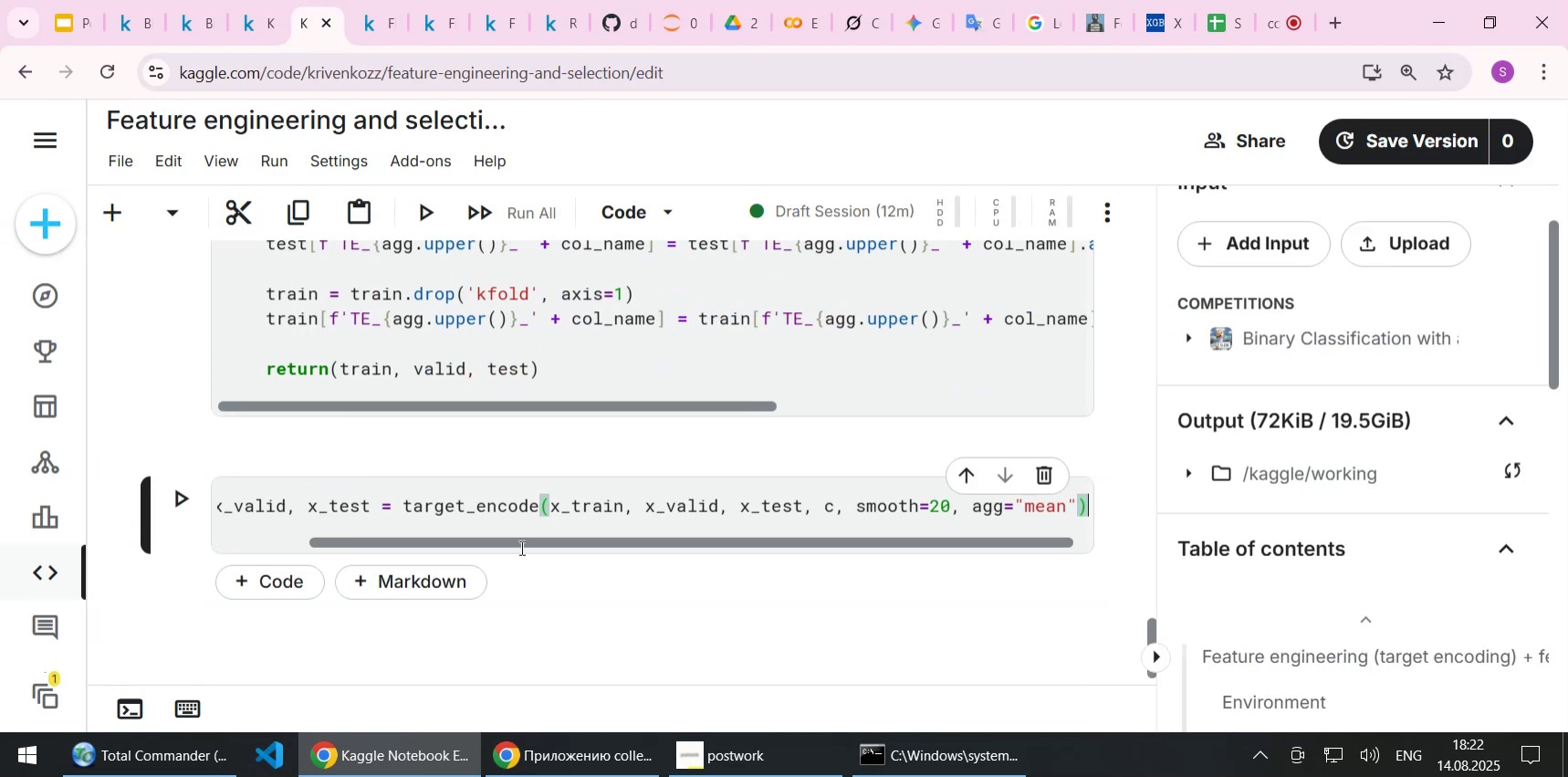 
left_click_drag(start_coordinate=[520, 547], to_coordinate=[254, 547])
 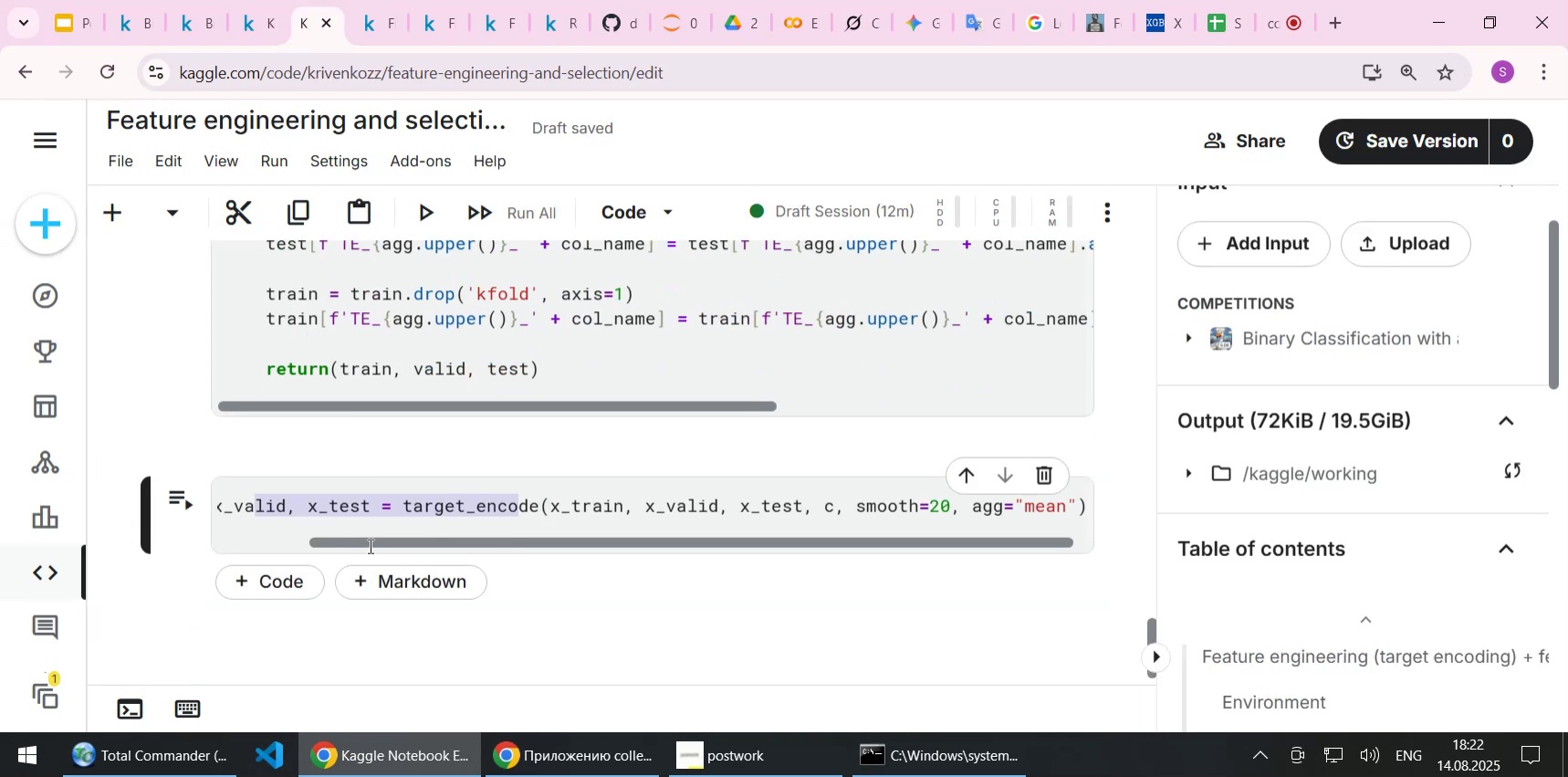 
left_click_drag(start_coordinate=[369, 545], to_coordinate=[173, 528])
 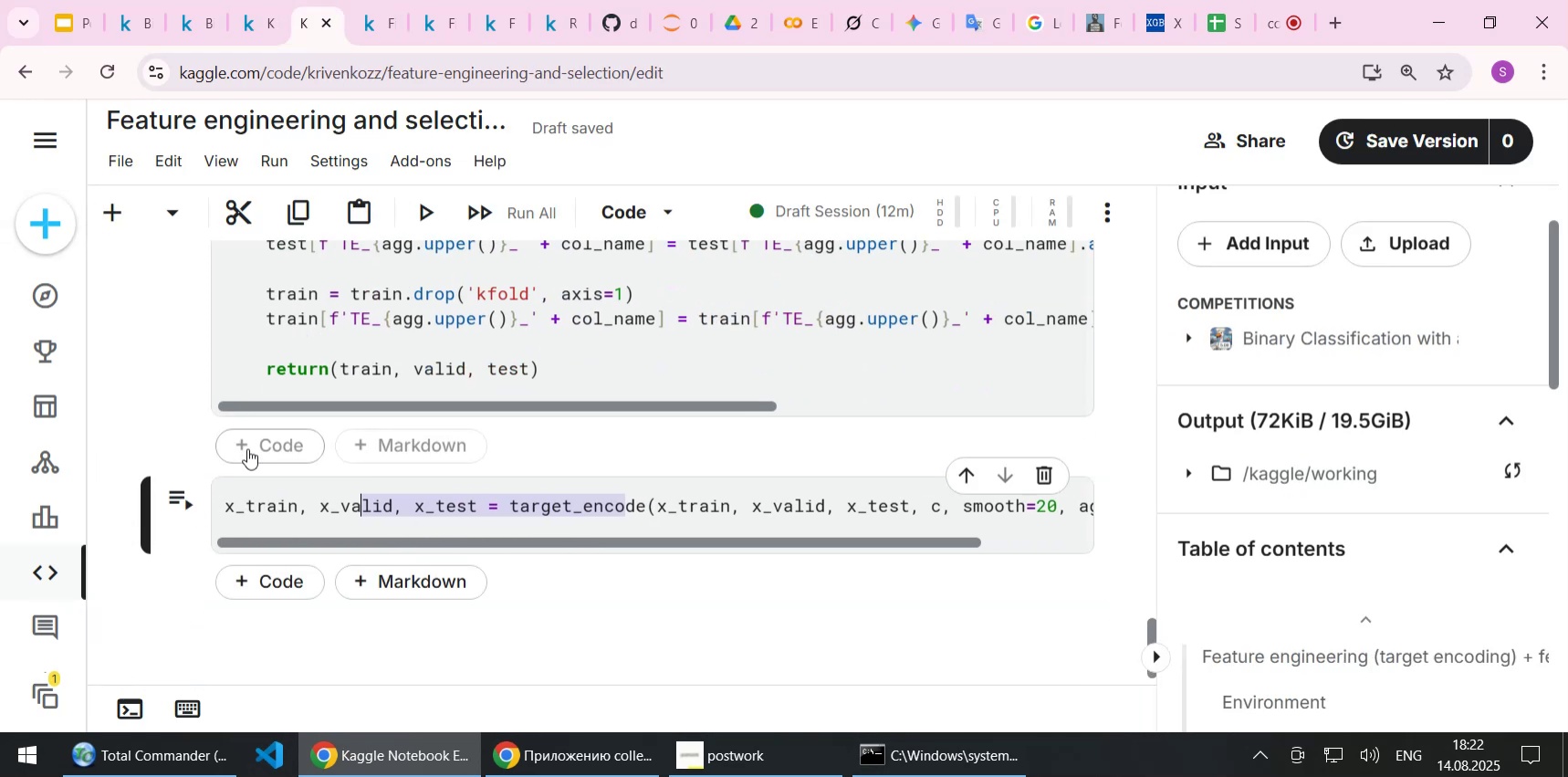 
left_click([247, 448])
 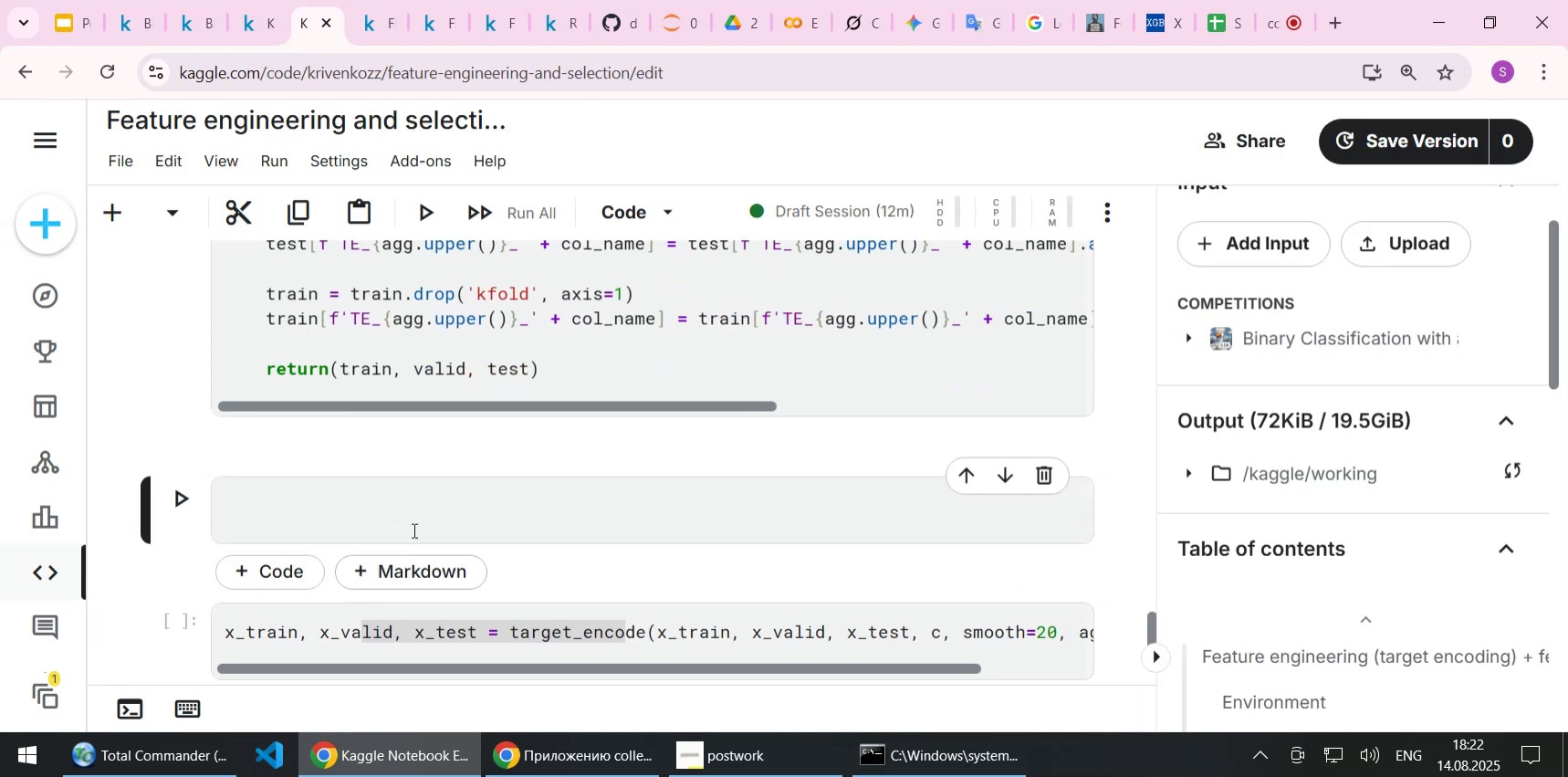 
left_click([399, 513])
 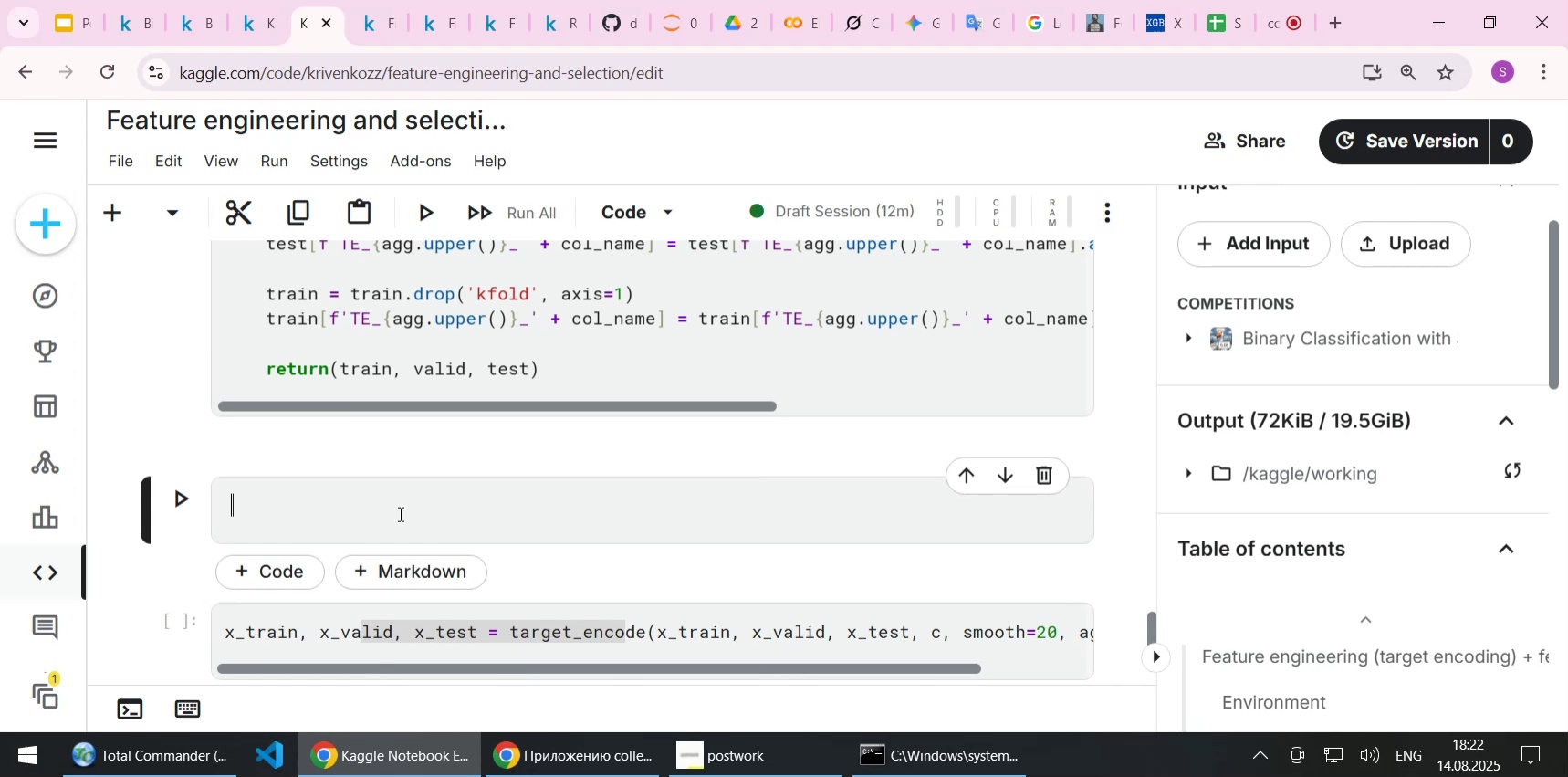 
scroll: coordinate [399, 513], scroll_direction: down, amount: 1.0
 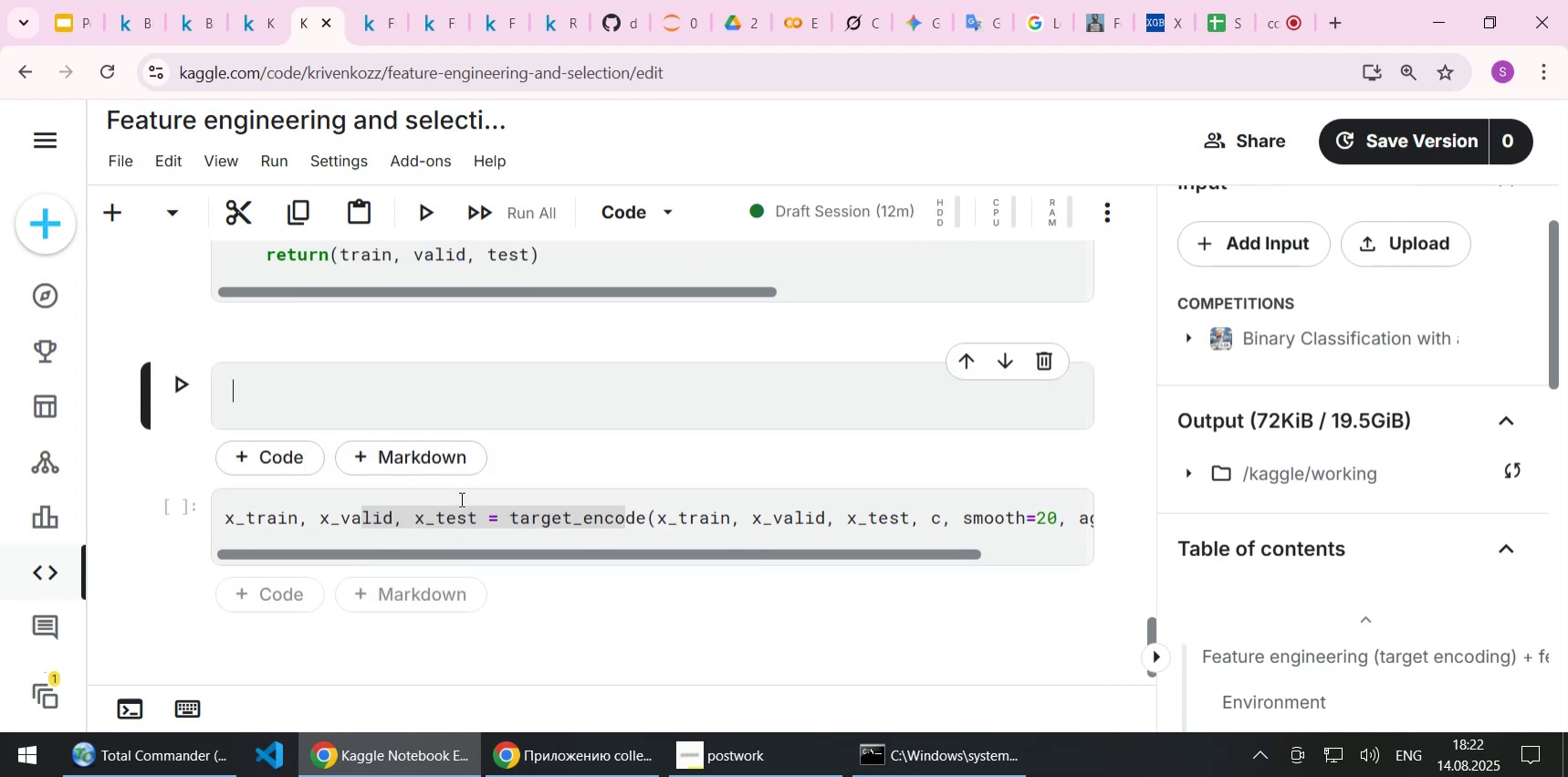 
wait(5.32)
 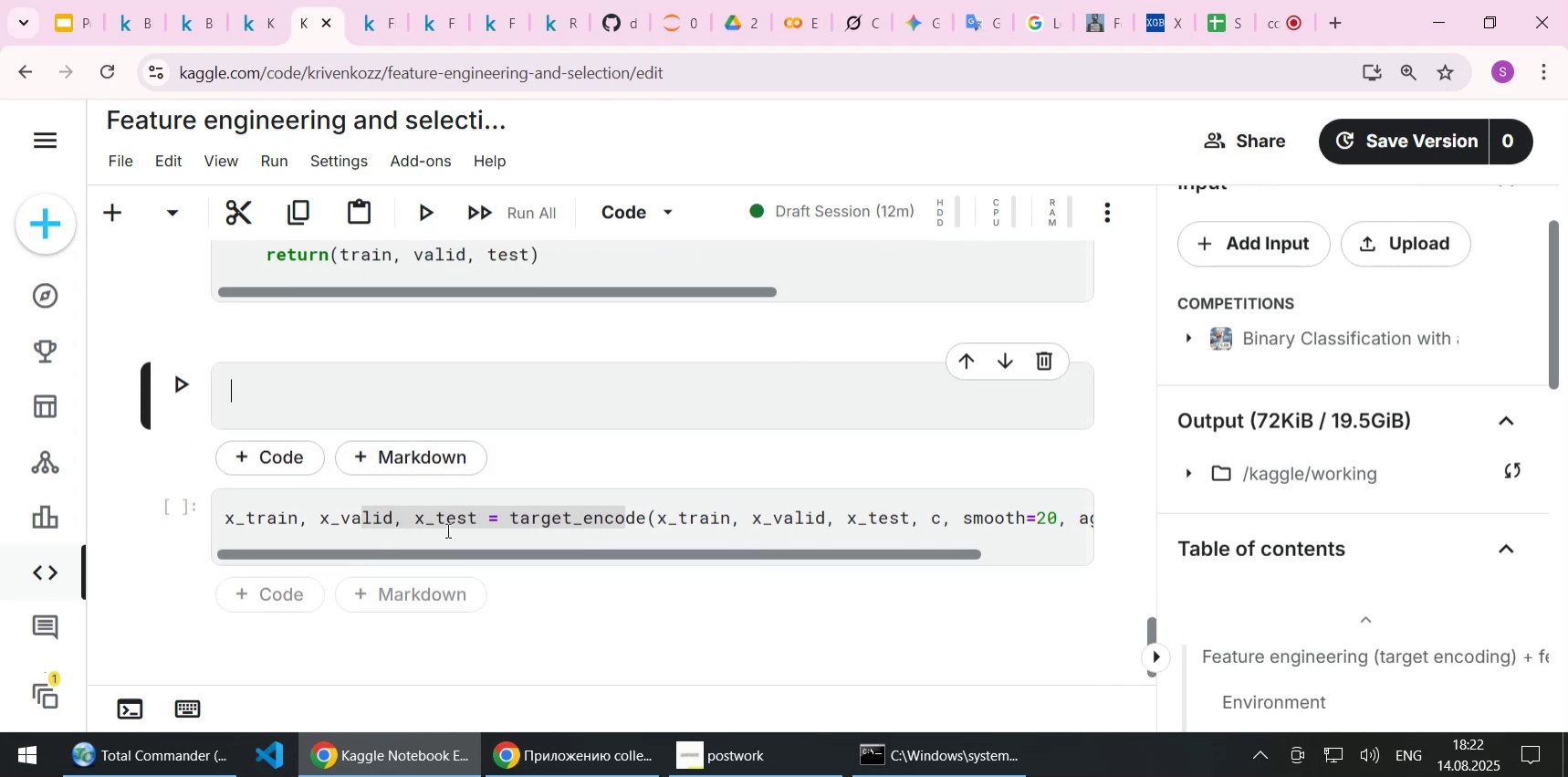 
left_click_drag(start_coordinate=[449, 555], to_coordinate=[316, 545])
 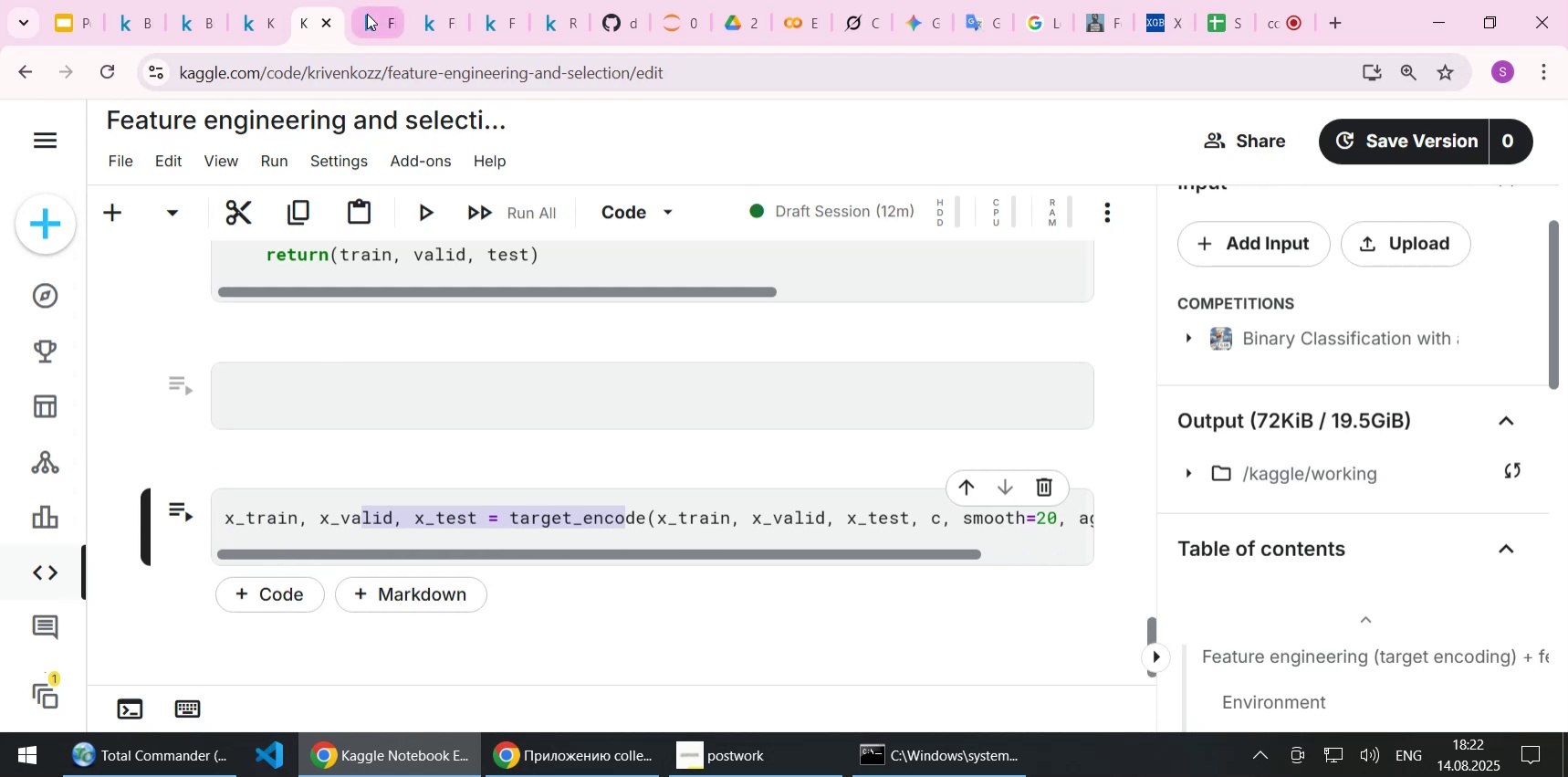 
left_click([367, 14])
 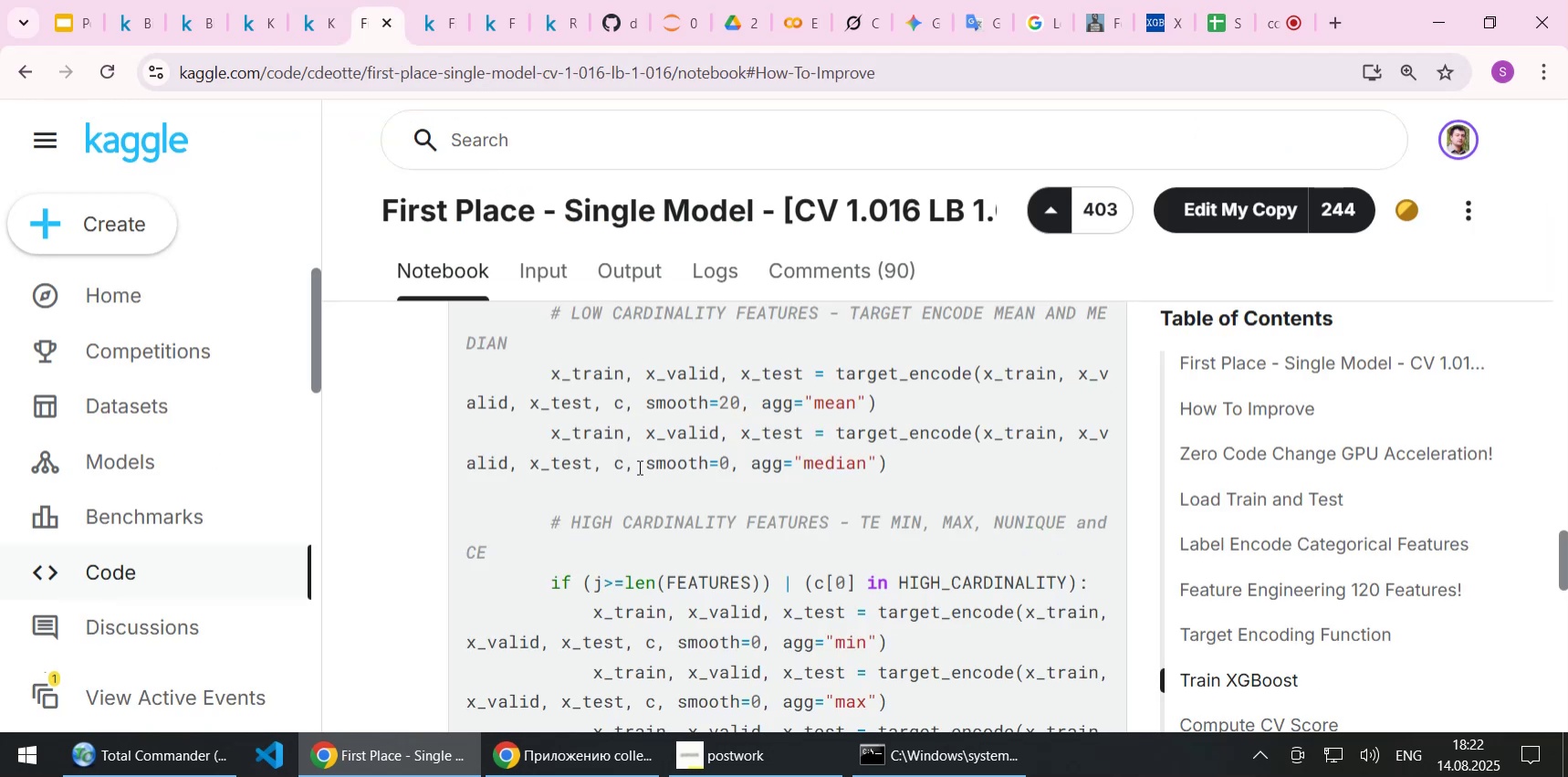 
scroll: coordinate [636, 467], scroll_direction: up, amount: 6.0
 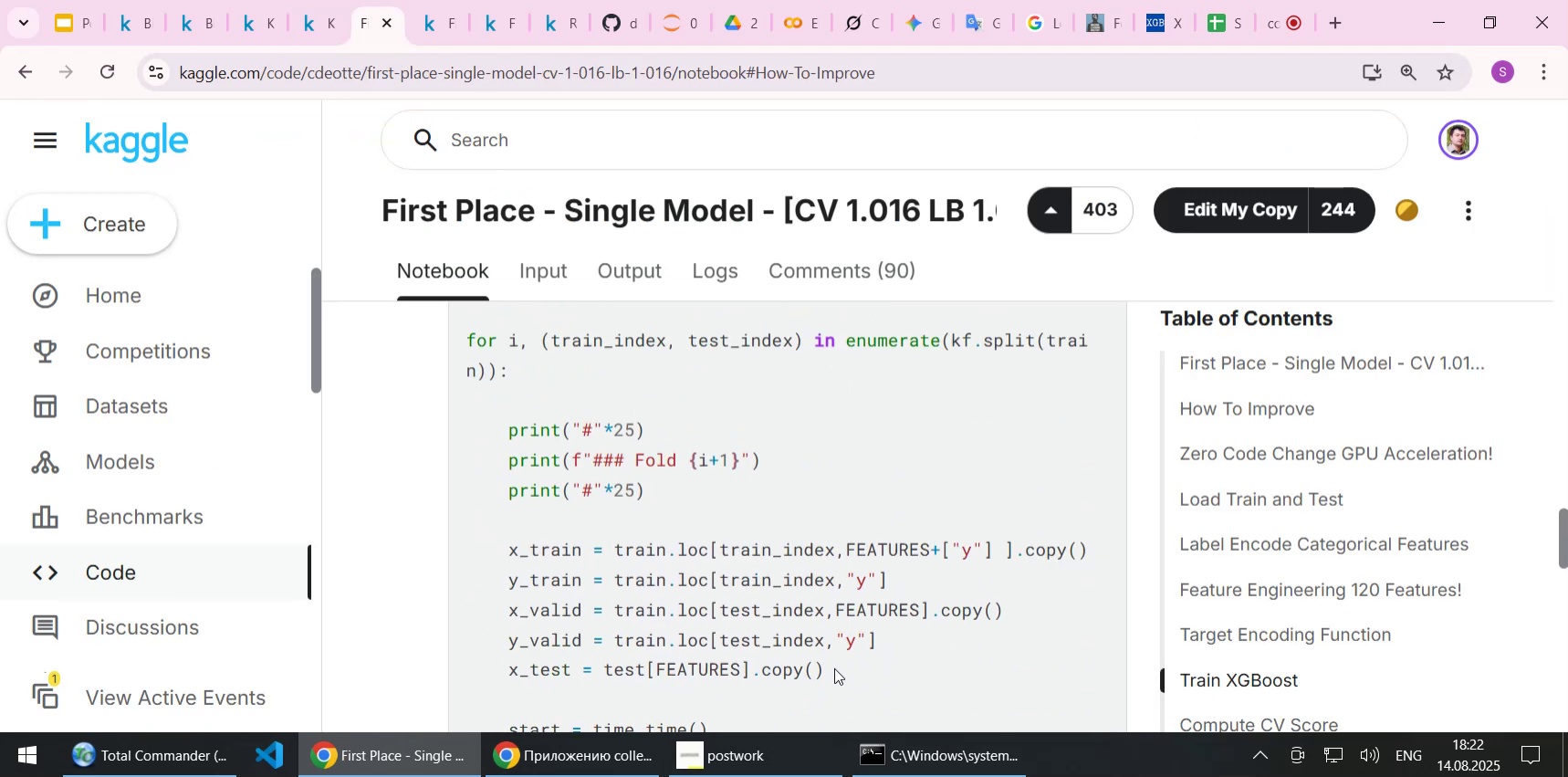 
left_click_drag(start_coordinate=[831, 667], to_coordinate=[465, 552])
 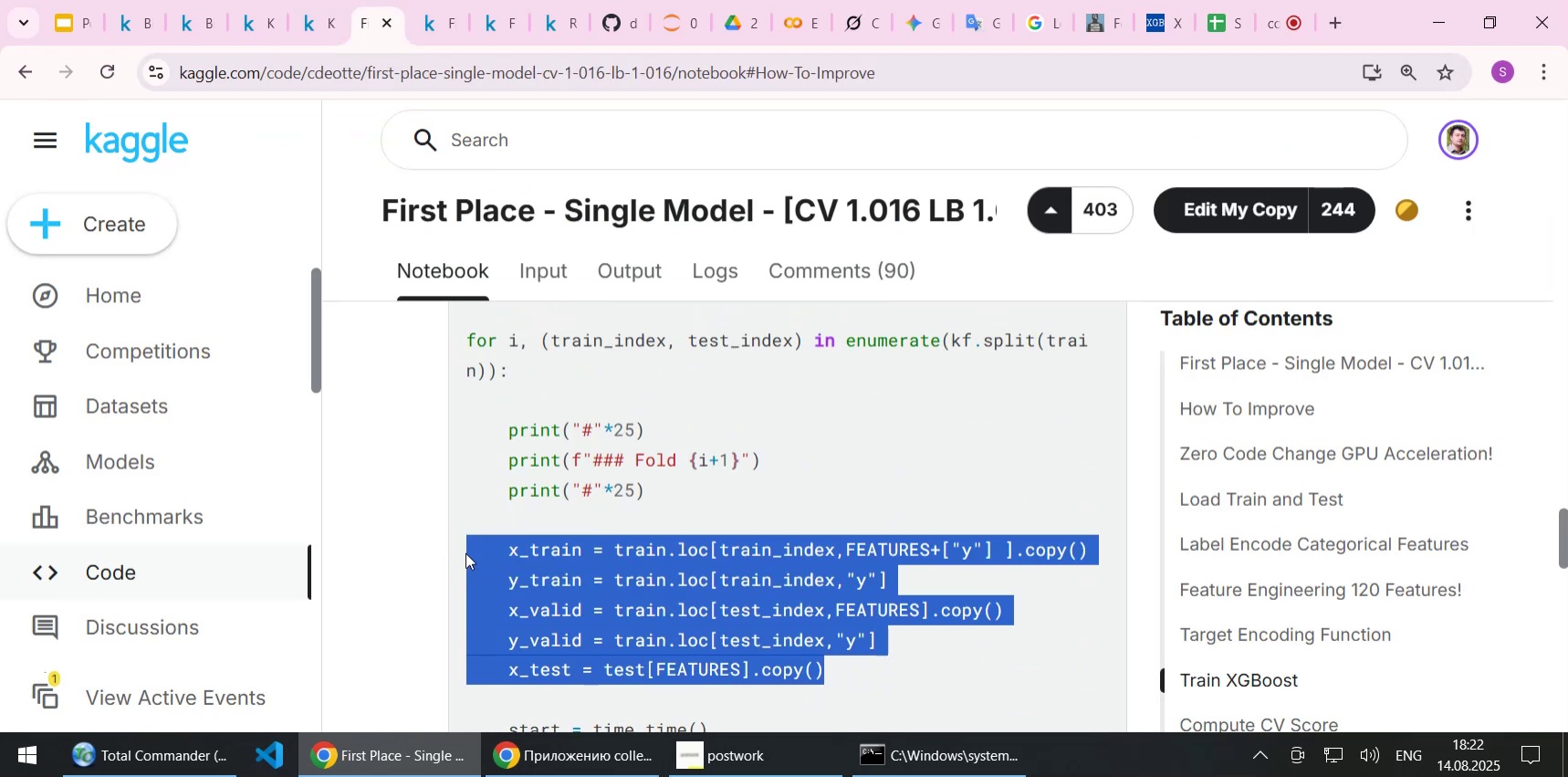 
key(Control+C)
 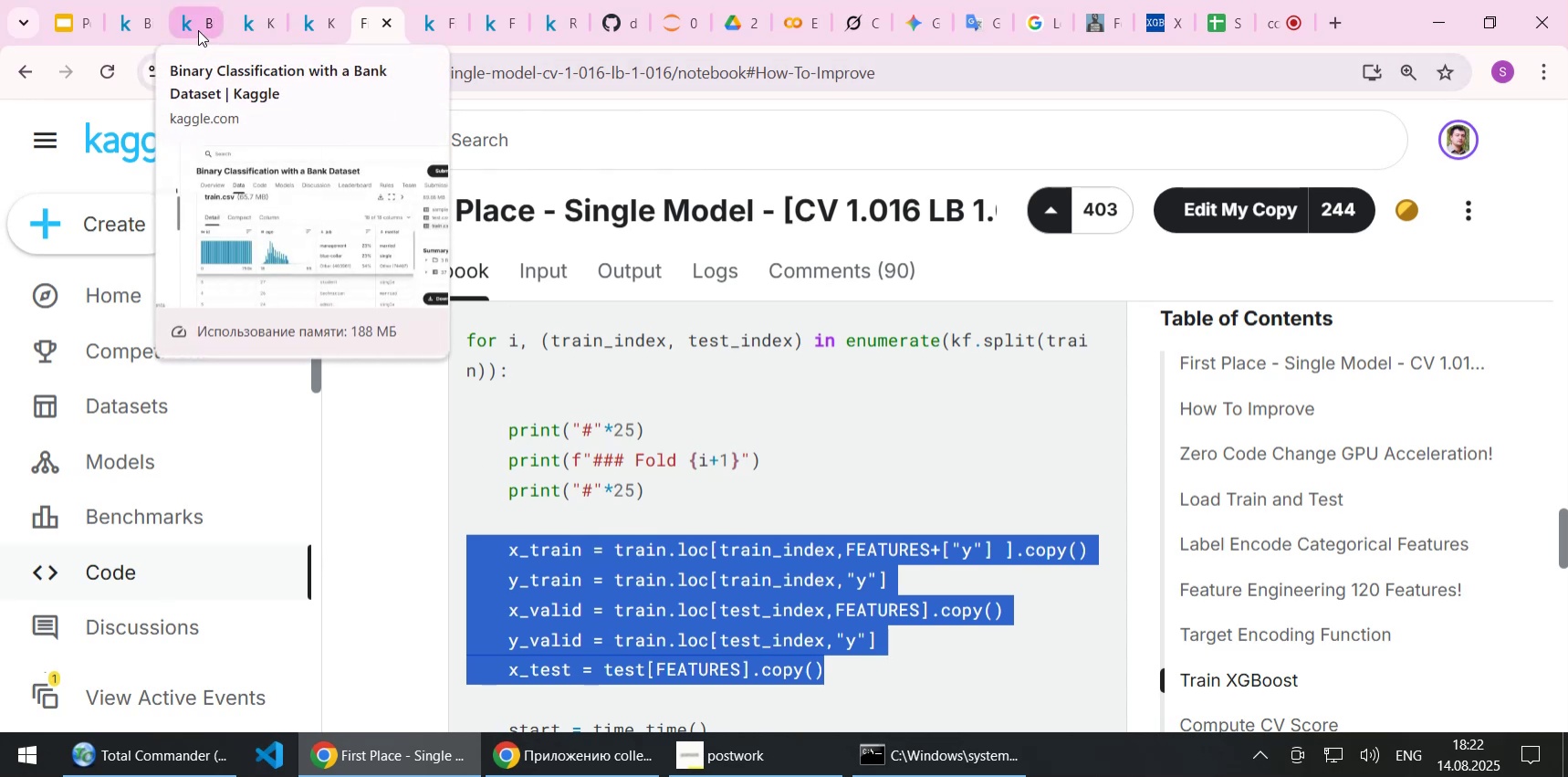 
left_click([198, 30])
 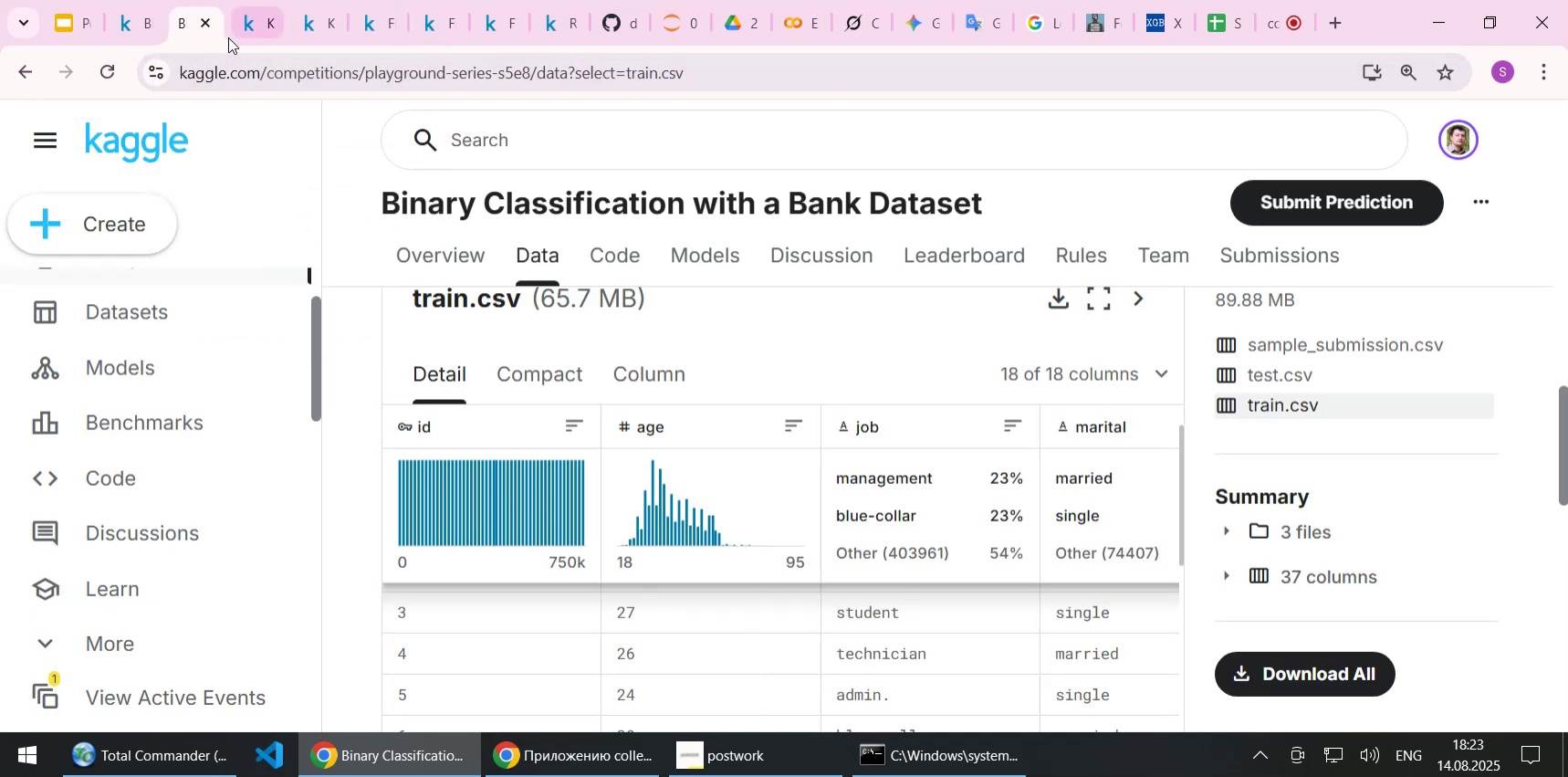 
left_click([244, 30])
 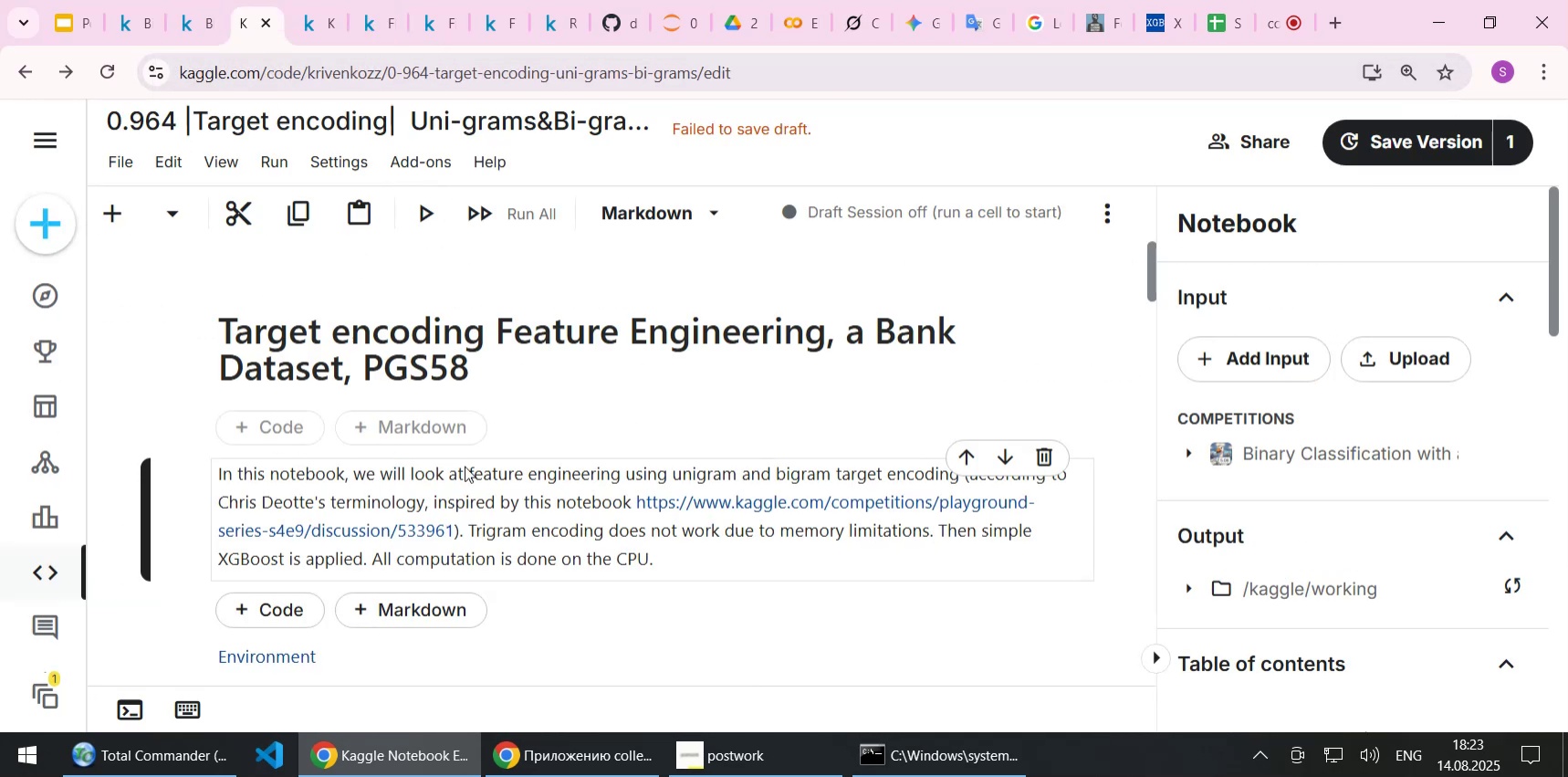 
scroll: coordinate [460, 444], scroll_direction: down, amount: 17.0
 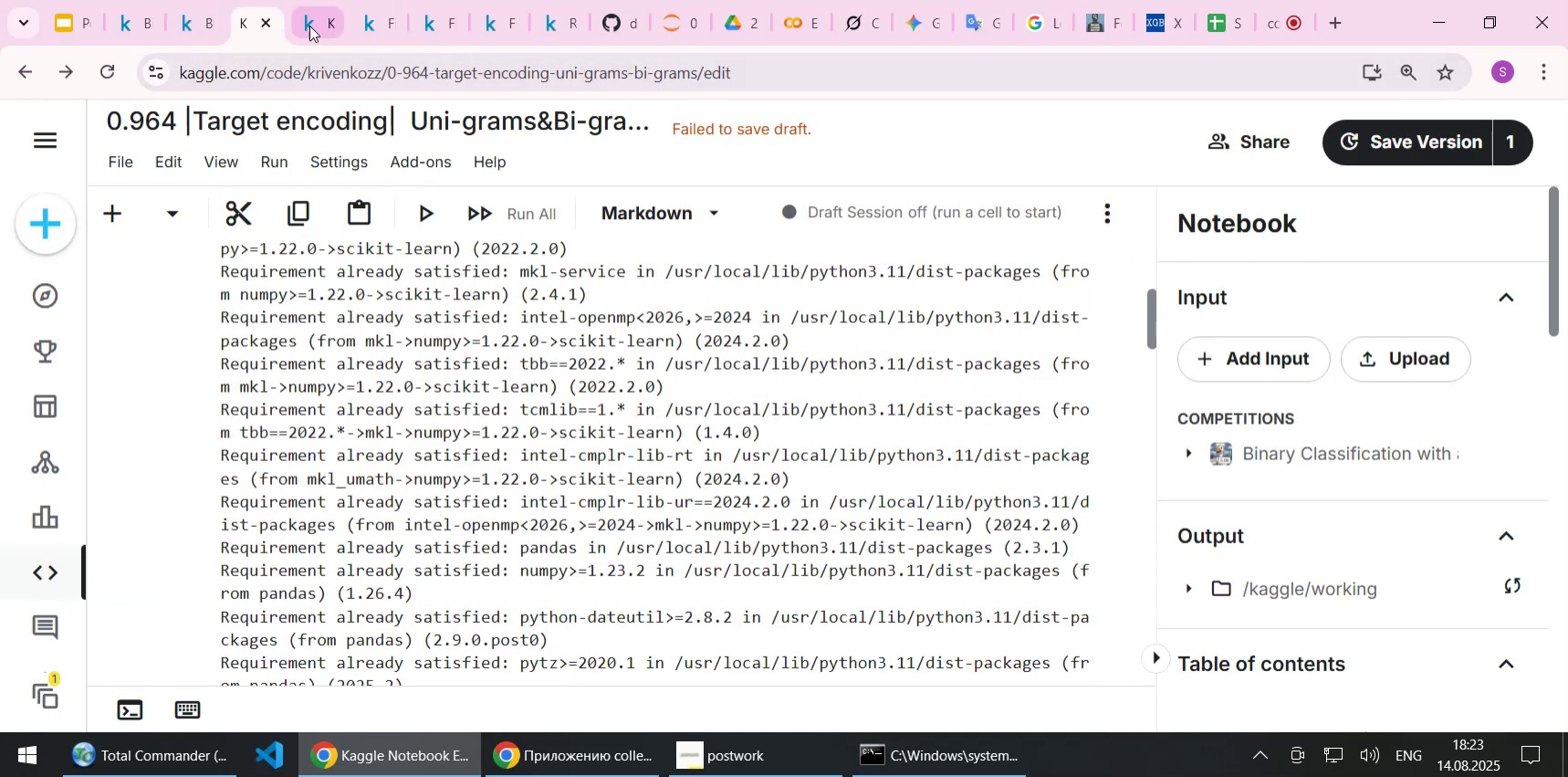 
left_click([308, 25])
 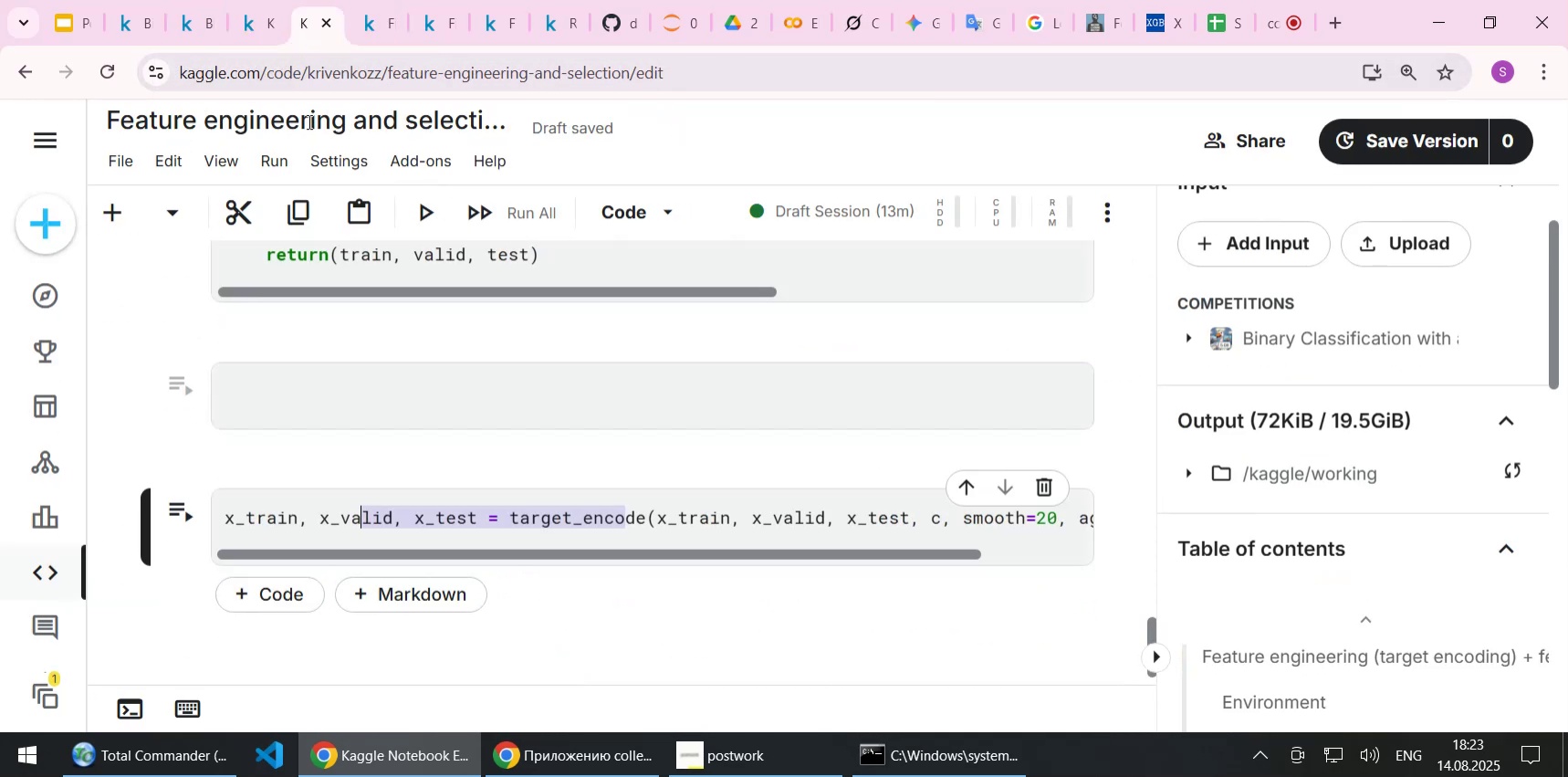 
scroll: coordinate [311, 341], scroll_direction: down, amount: 4.0
 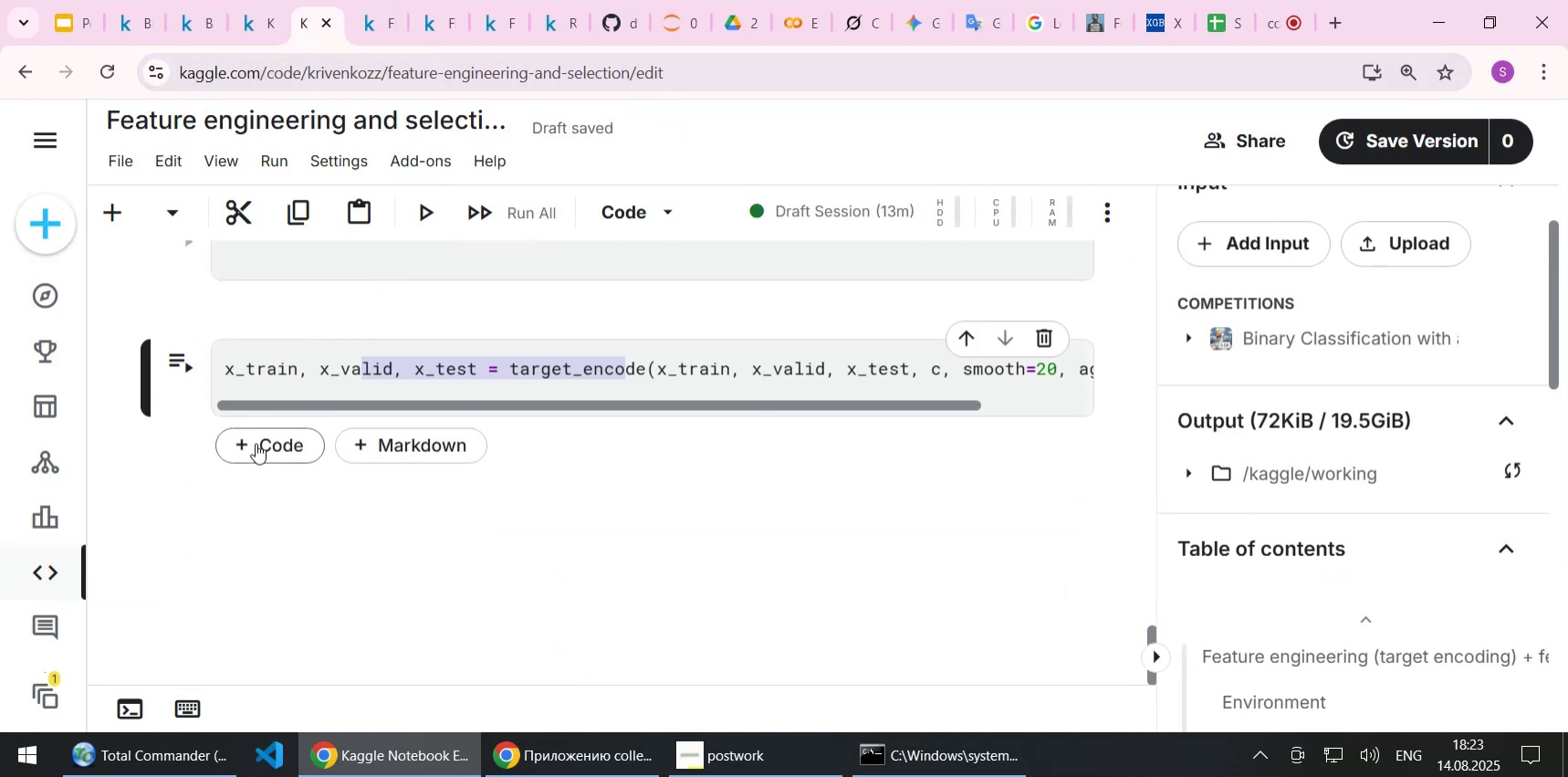 
left_click([256, 443])
 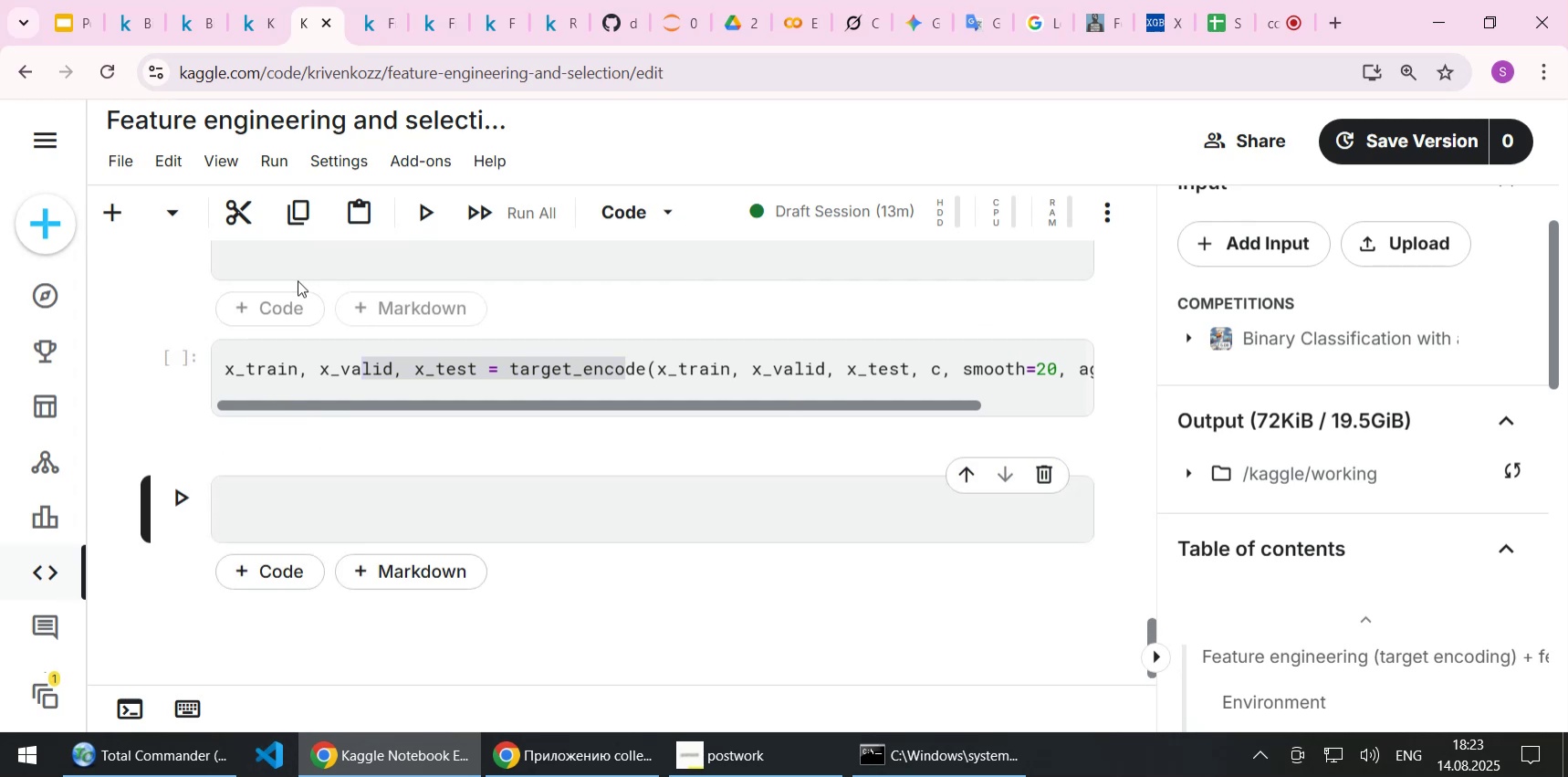 
scroll: coordinate [305, 289], scroll_direction: up, amount: 1.0
 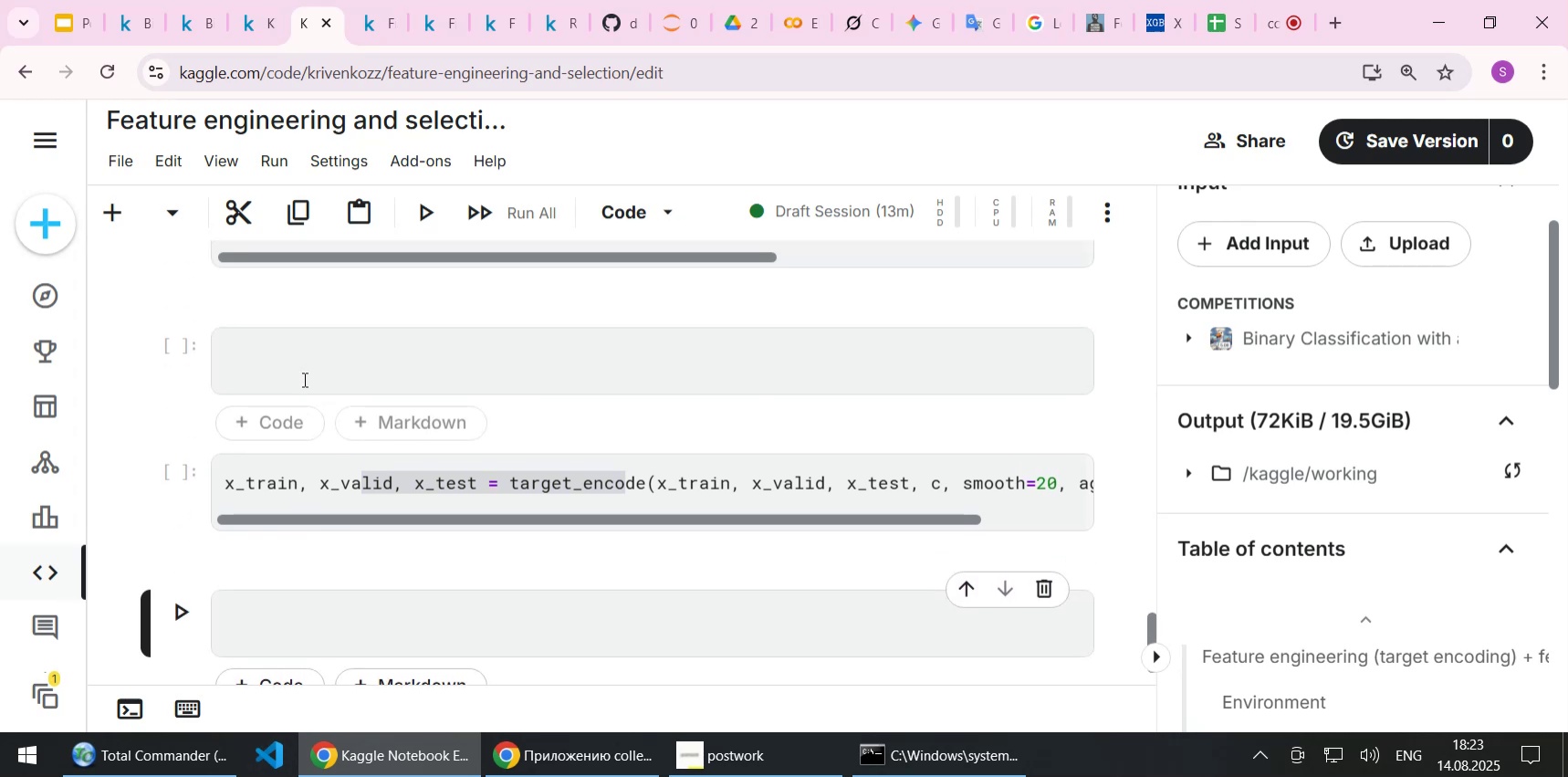 
left_click([303, 379])
 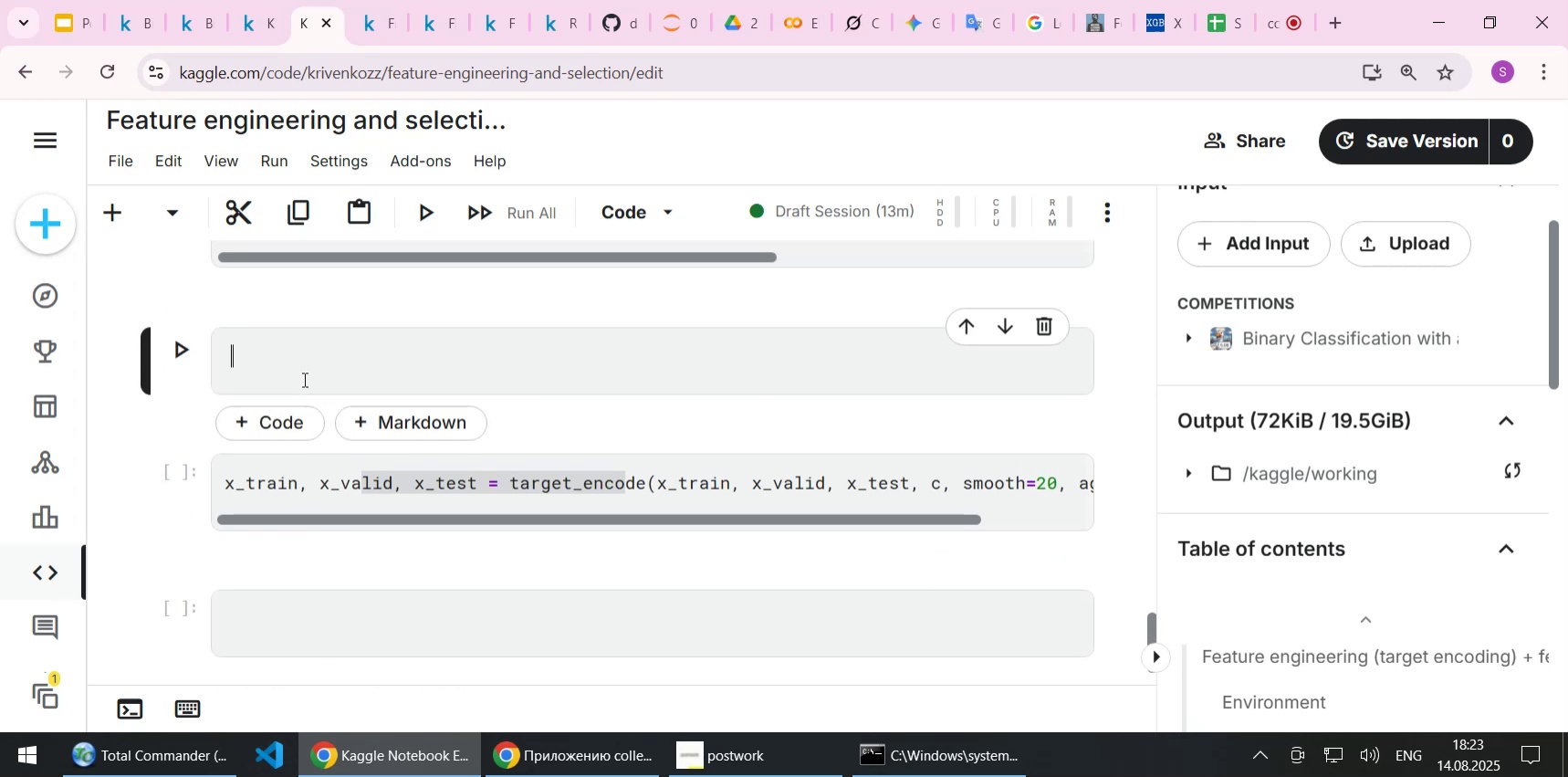 
key(Control+ControlLeft)
 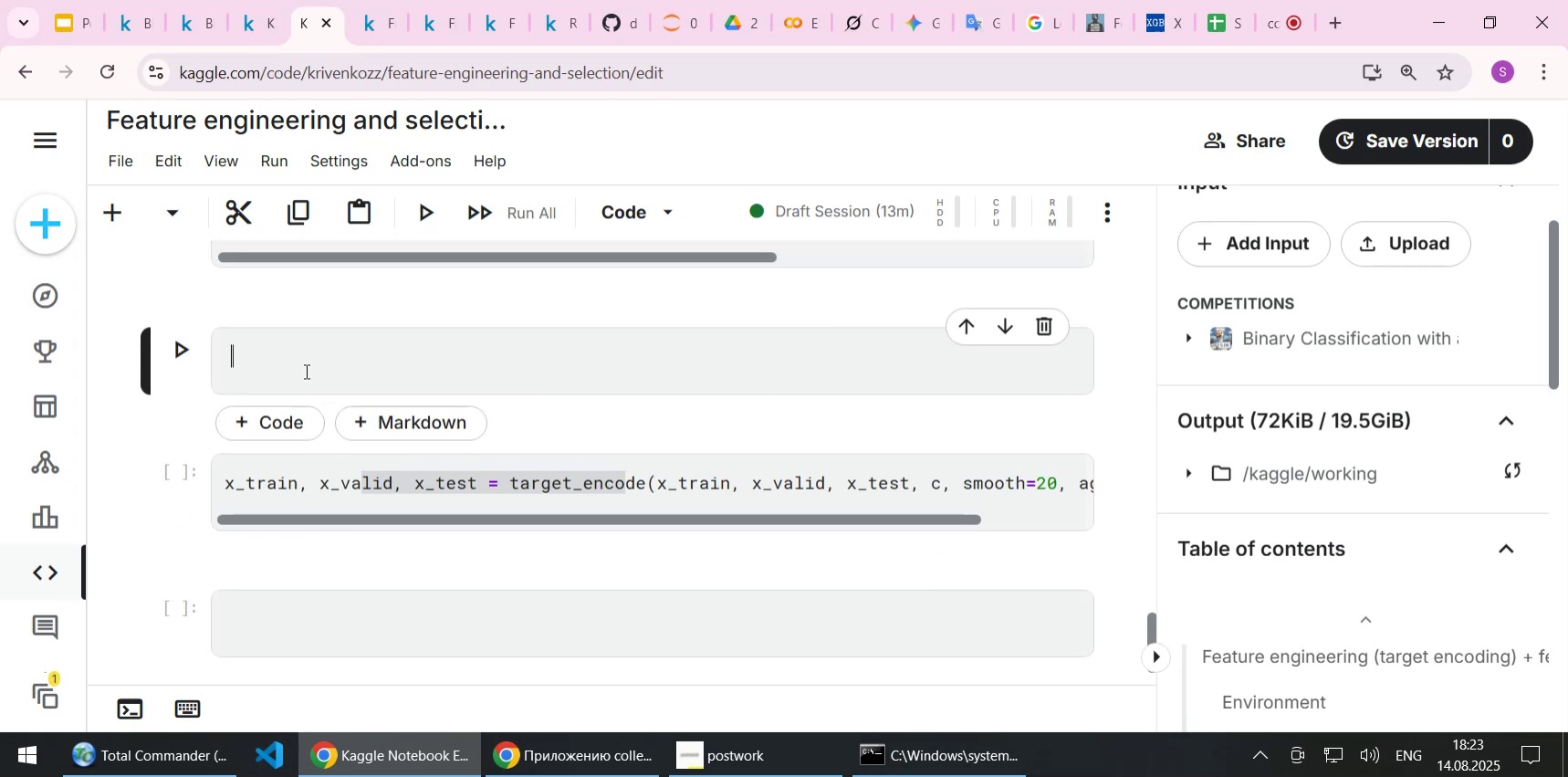 
key(Control+V)
 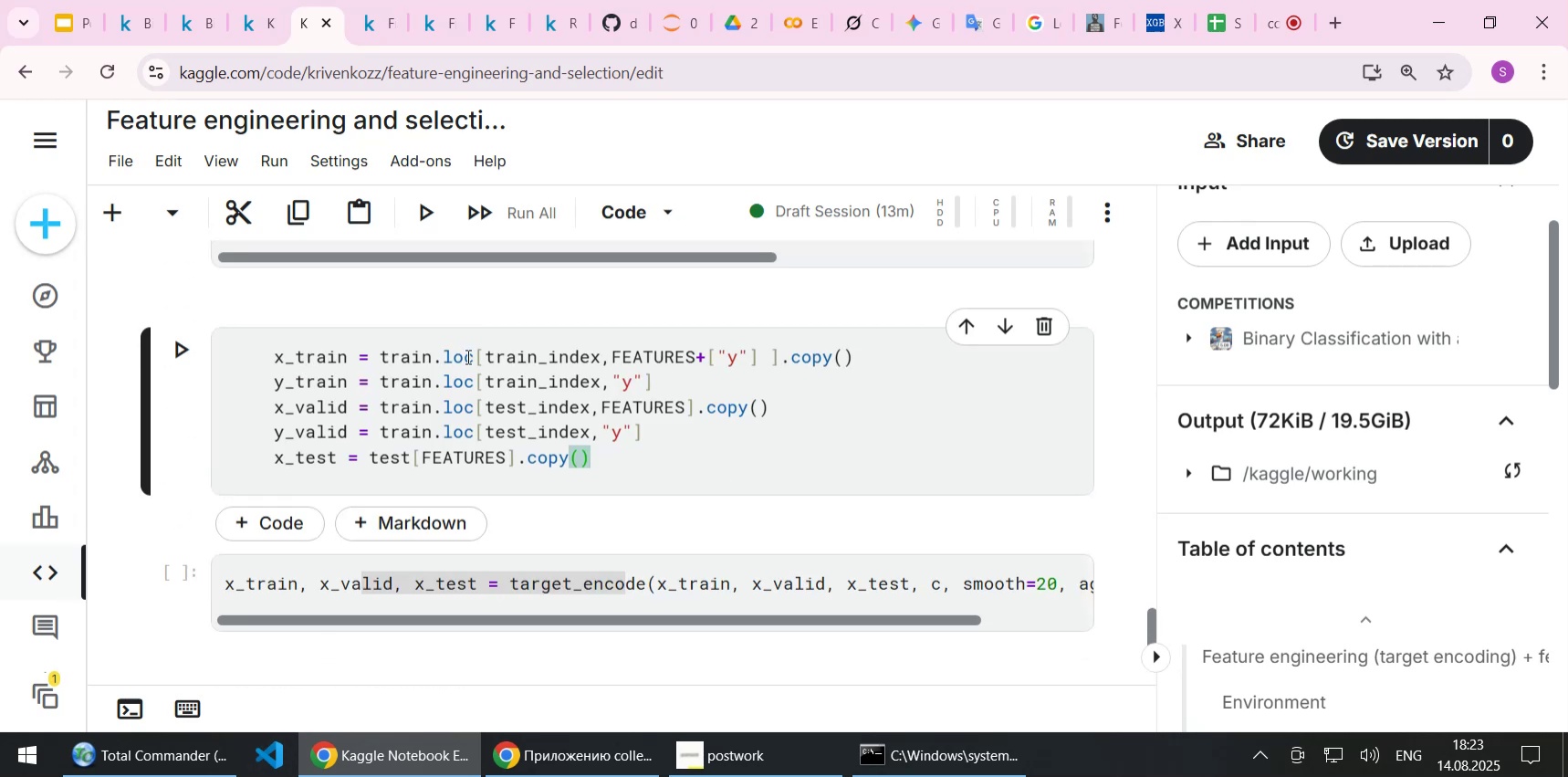 
left_click([434, 349])
 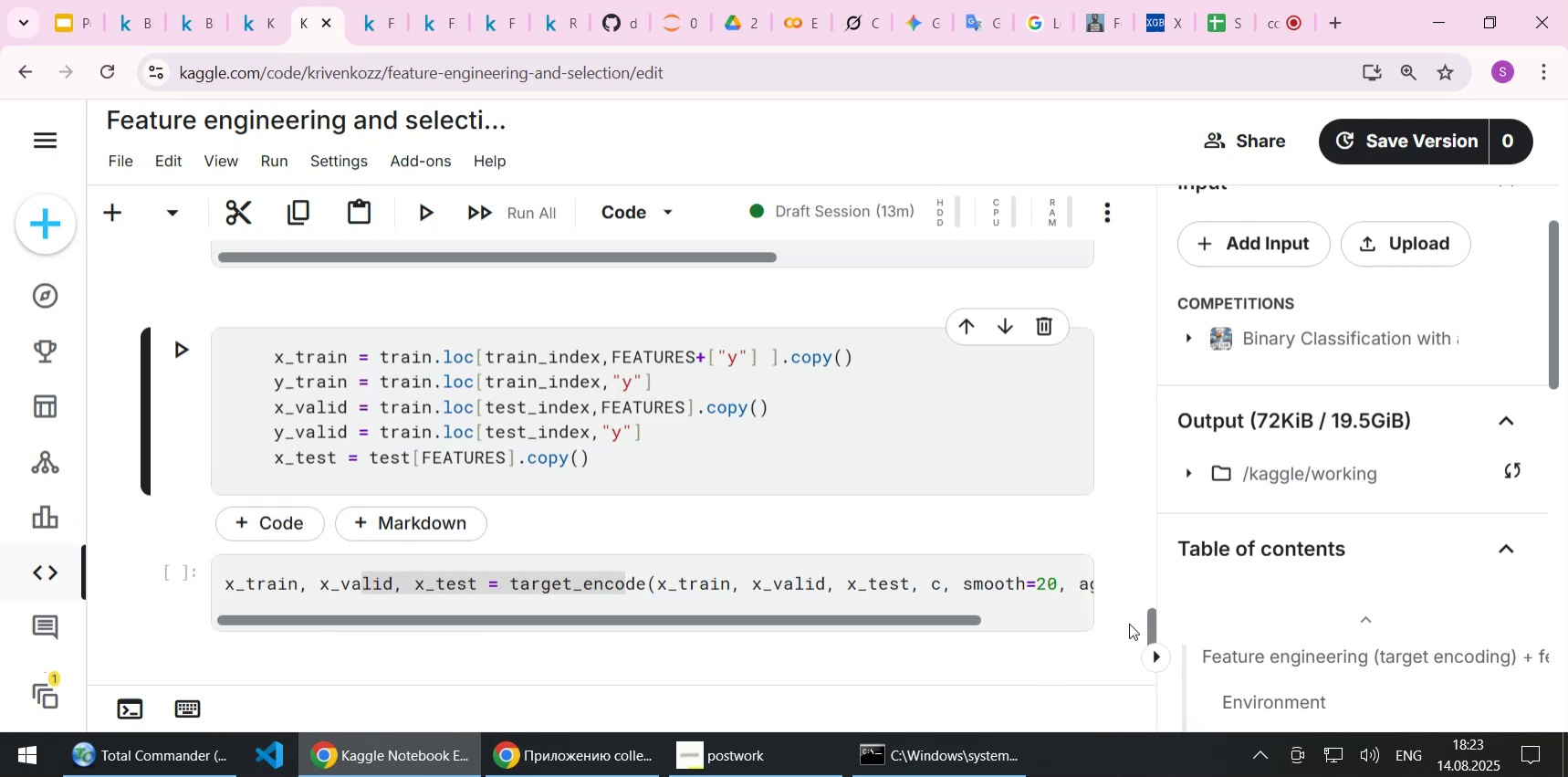 
left_click_drag(start_coordinate=[1152, 623], to_coordinate=[1151, 243])
 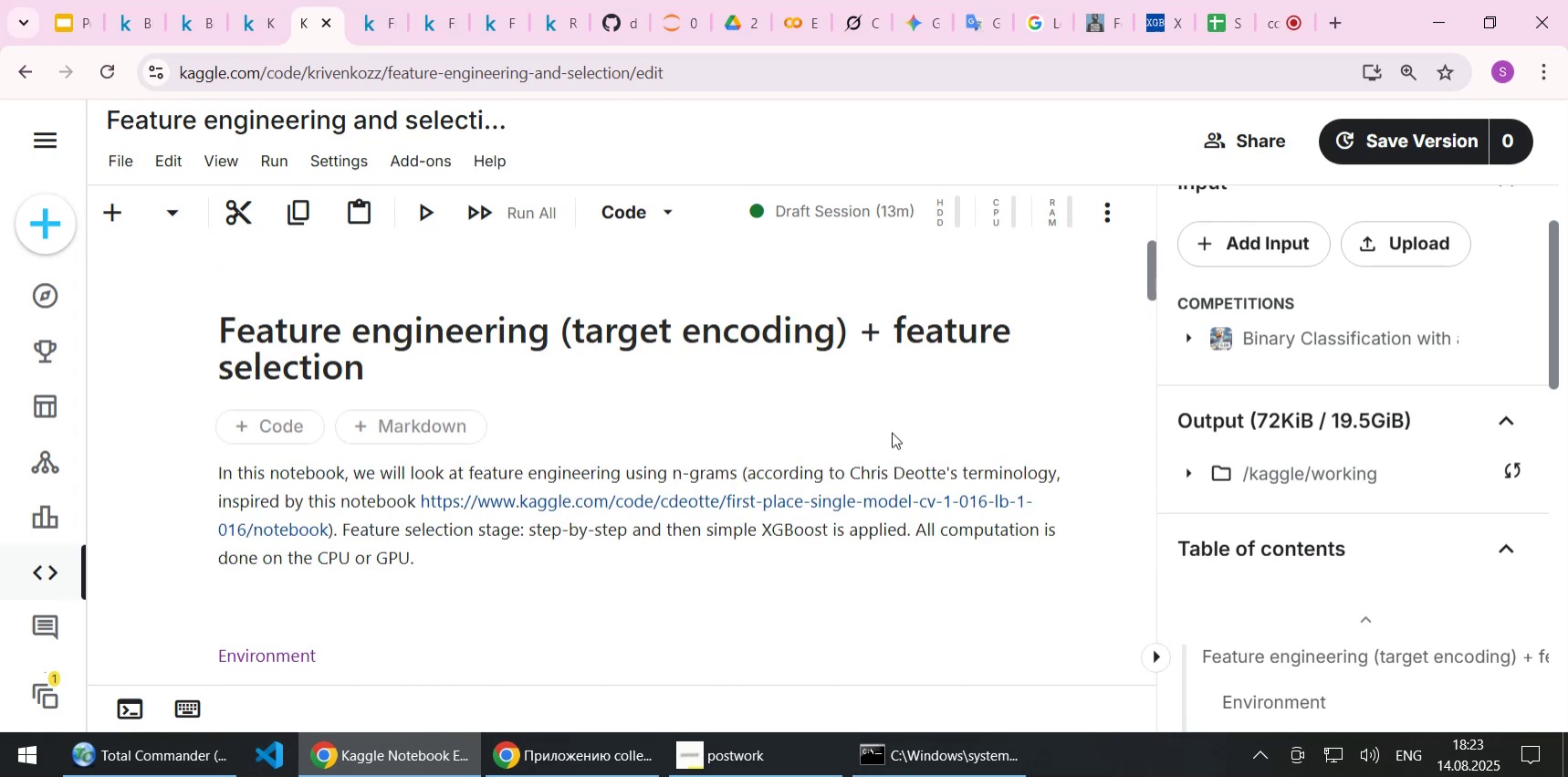 
scroll: coordinate [826, 399], scroll_direction: down, amount: 21.0
 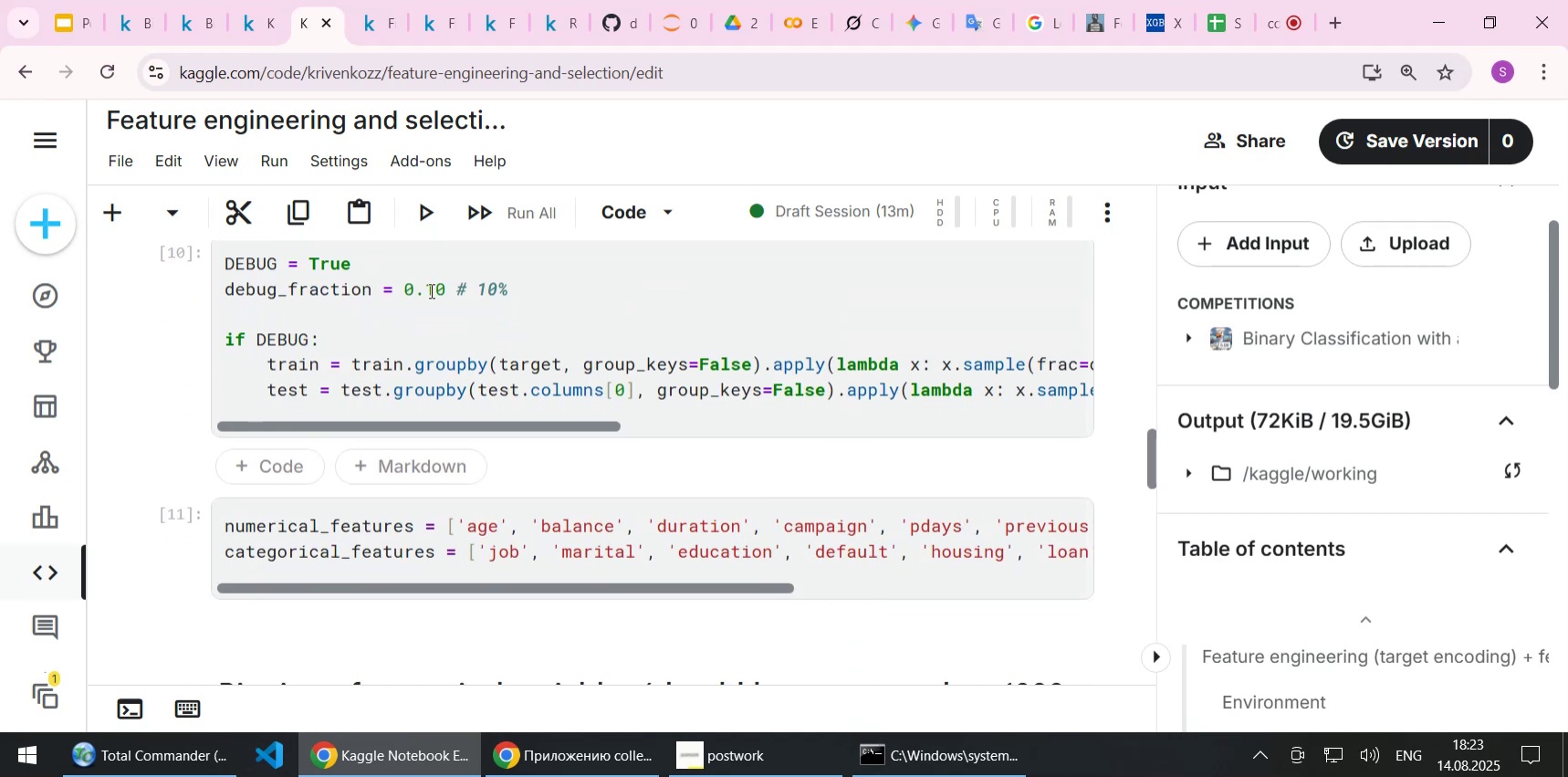 
left_click([429, 289])
 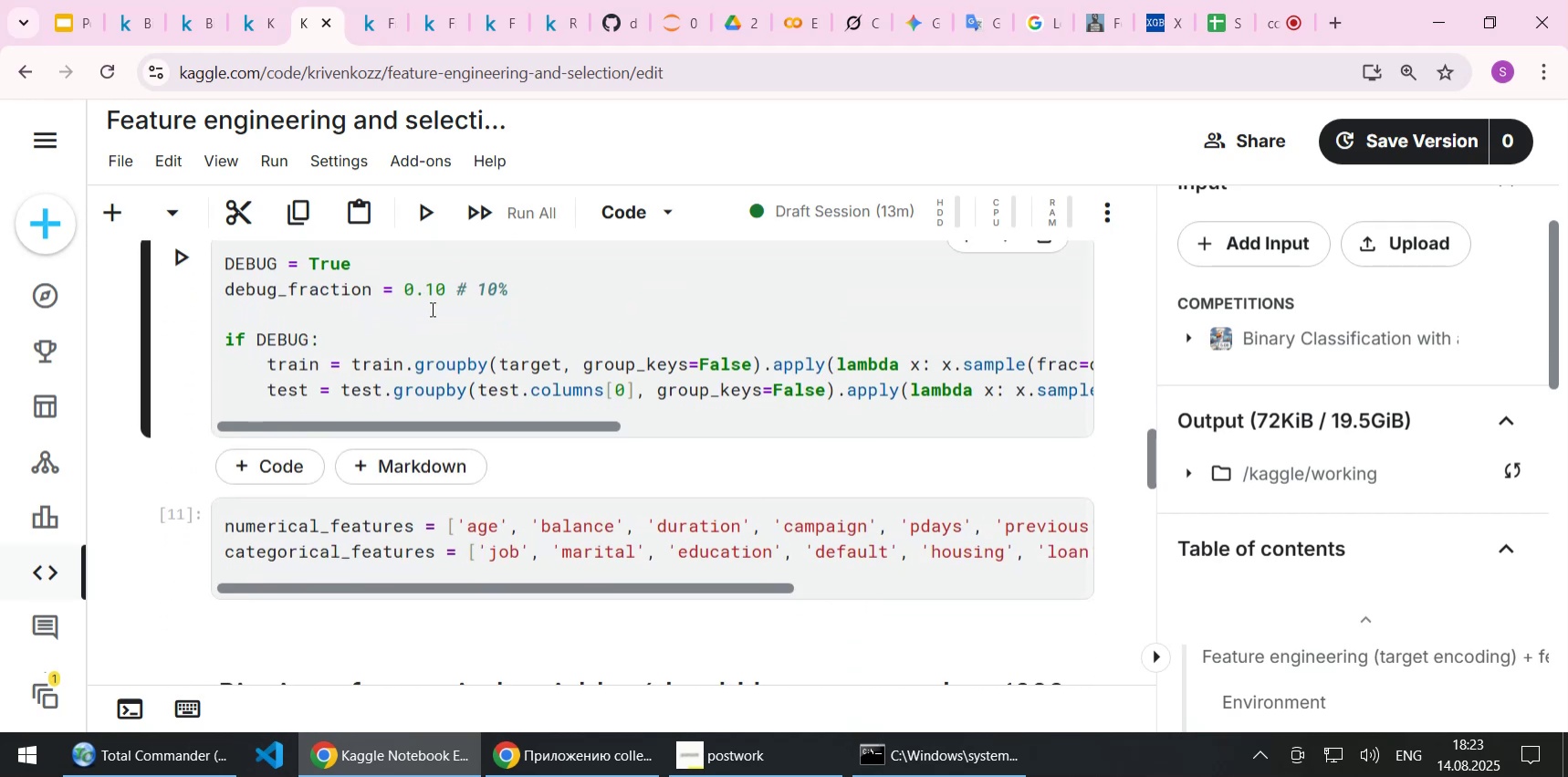 
key(Delete)
 